 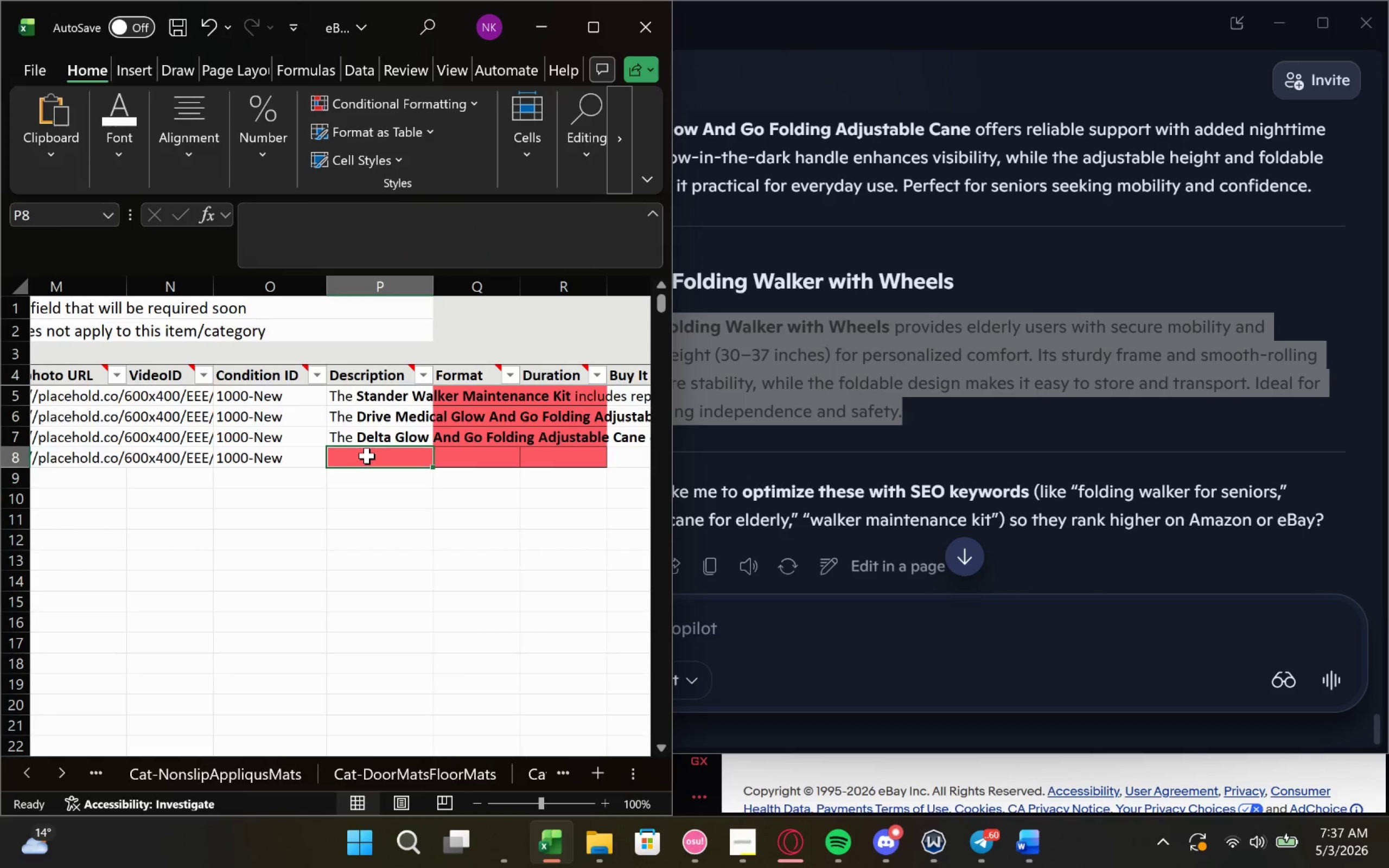 
key(Control+V)
 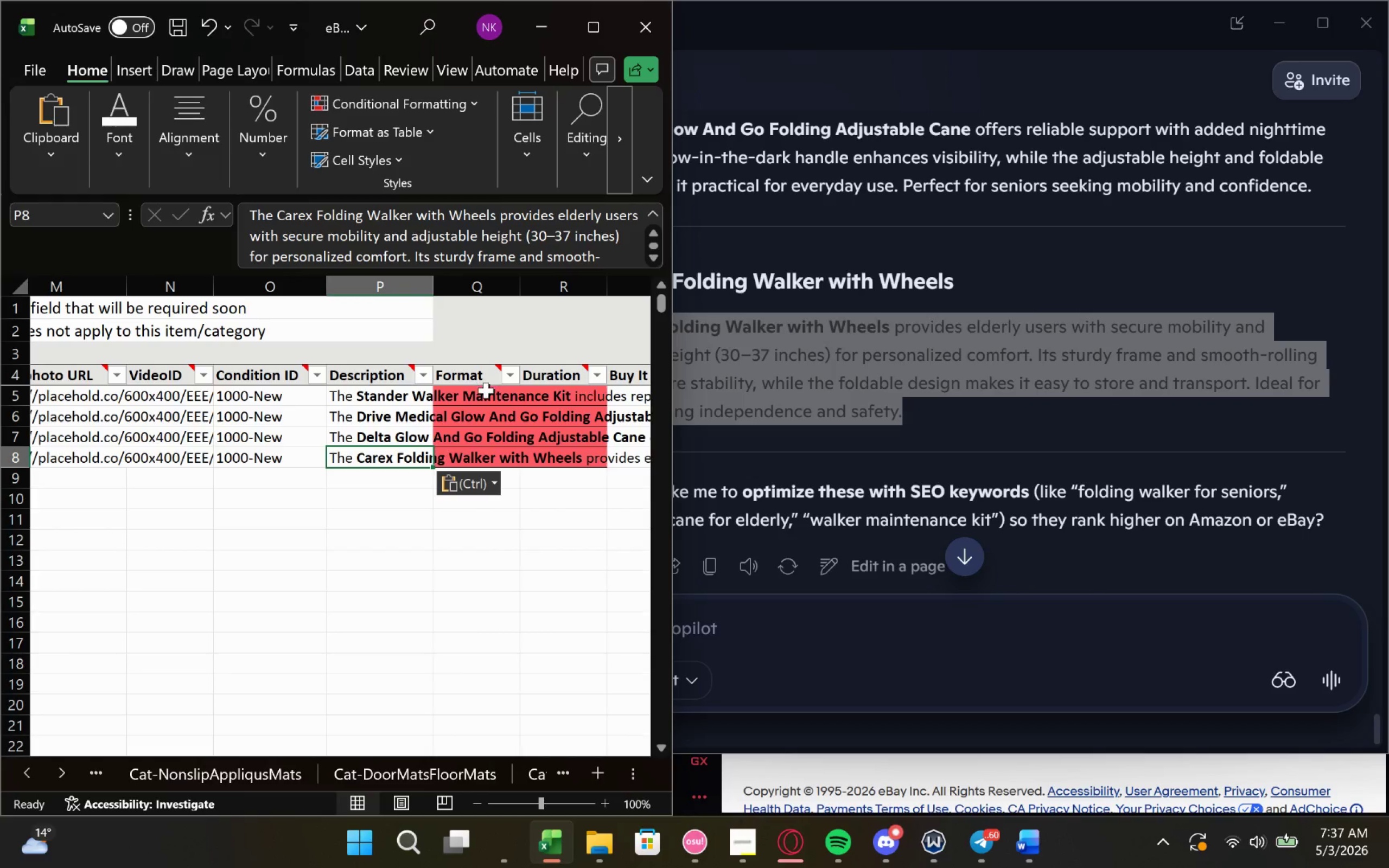 
left_click([477, 401])
 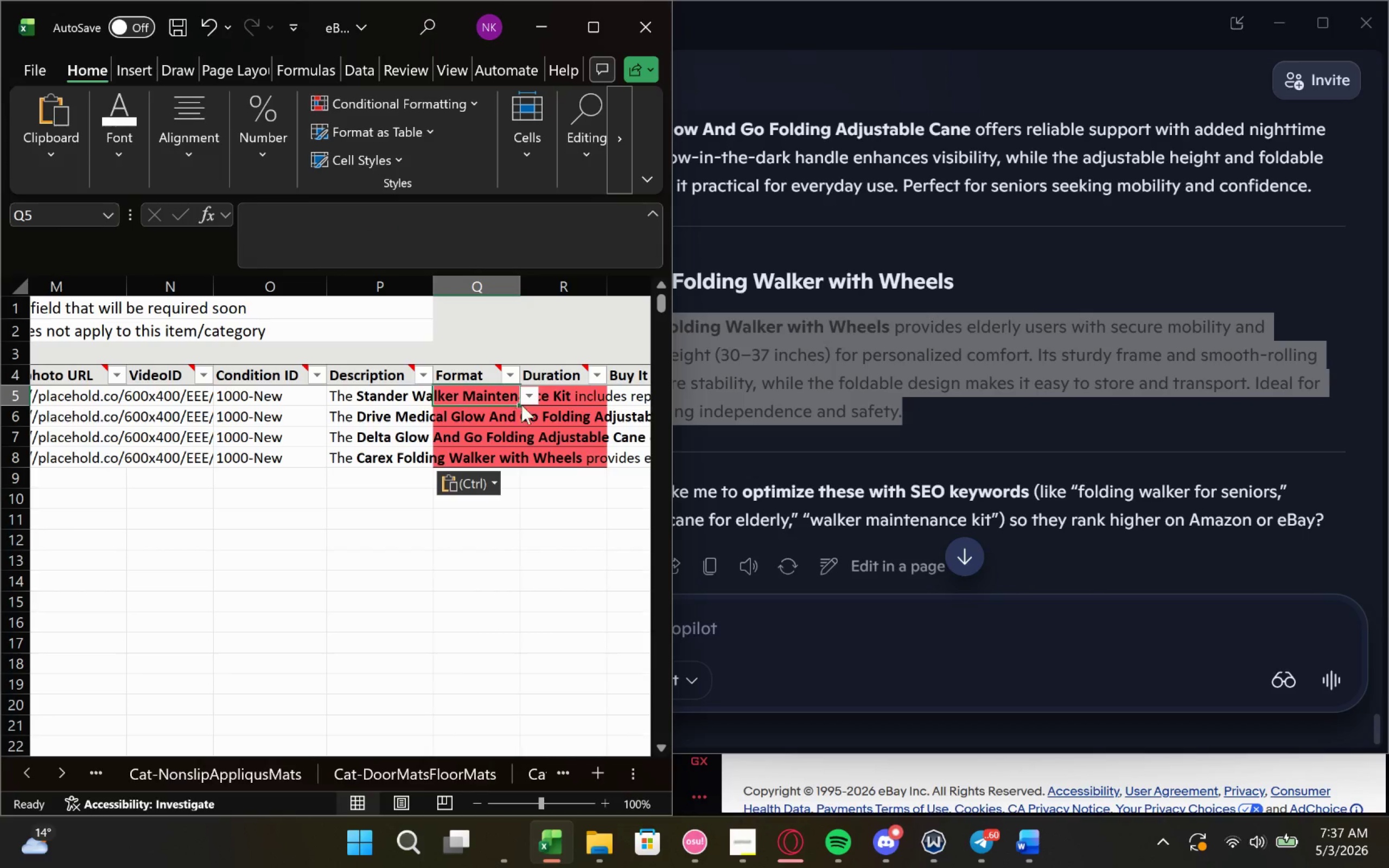 
left_click([526, 398])
 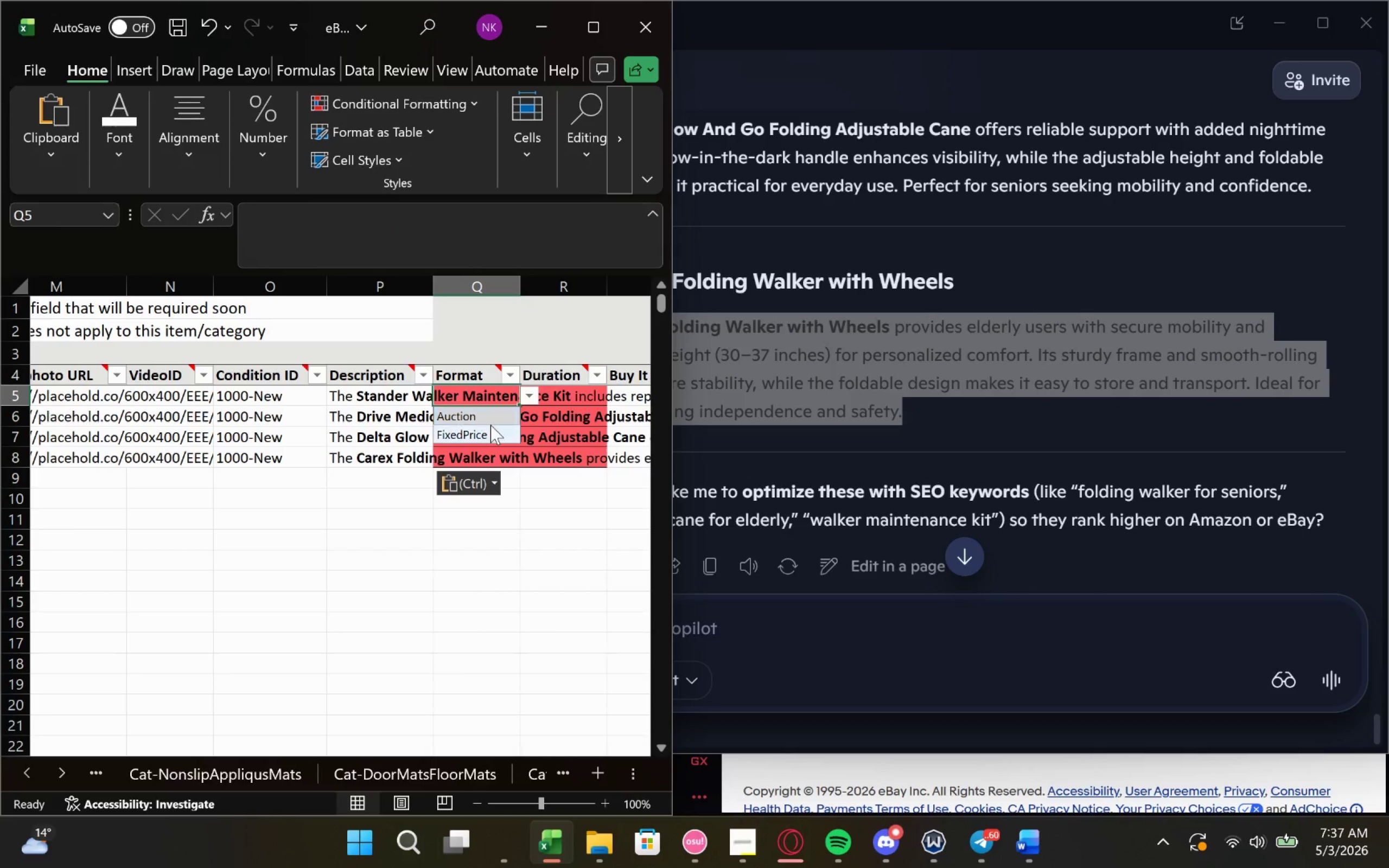 
left_click([490, 425])
 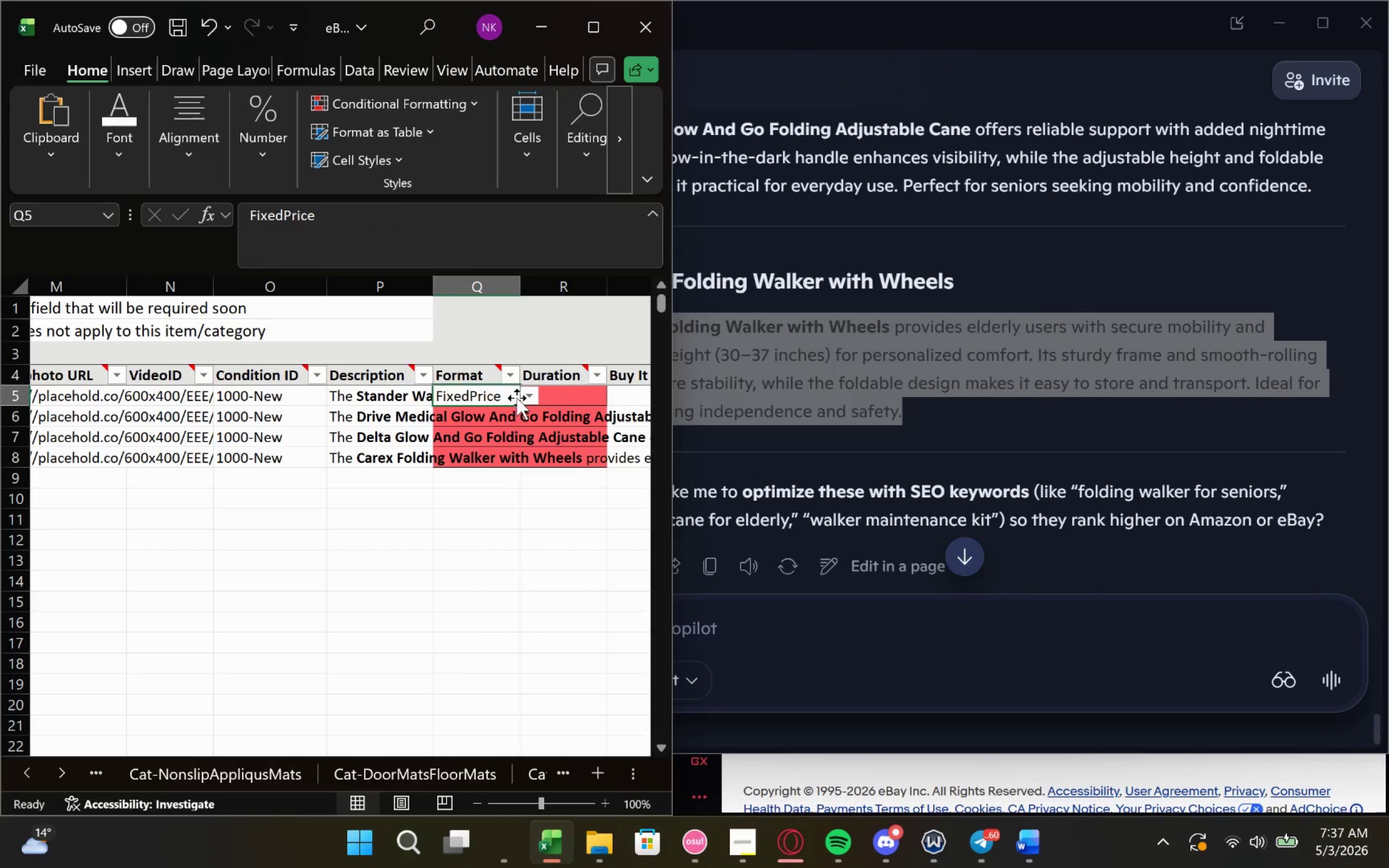 
left_click_drag(start_coordinate=[518, 403], to_coordinate=[515, 464])
 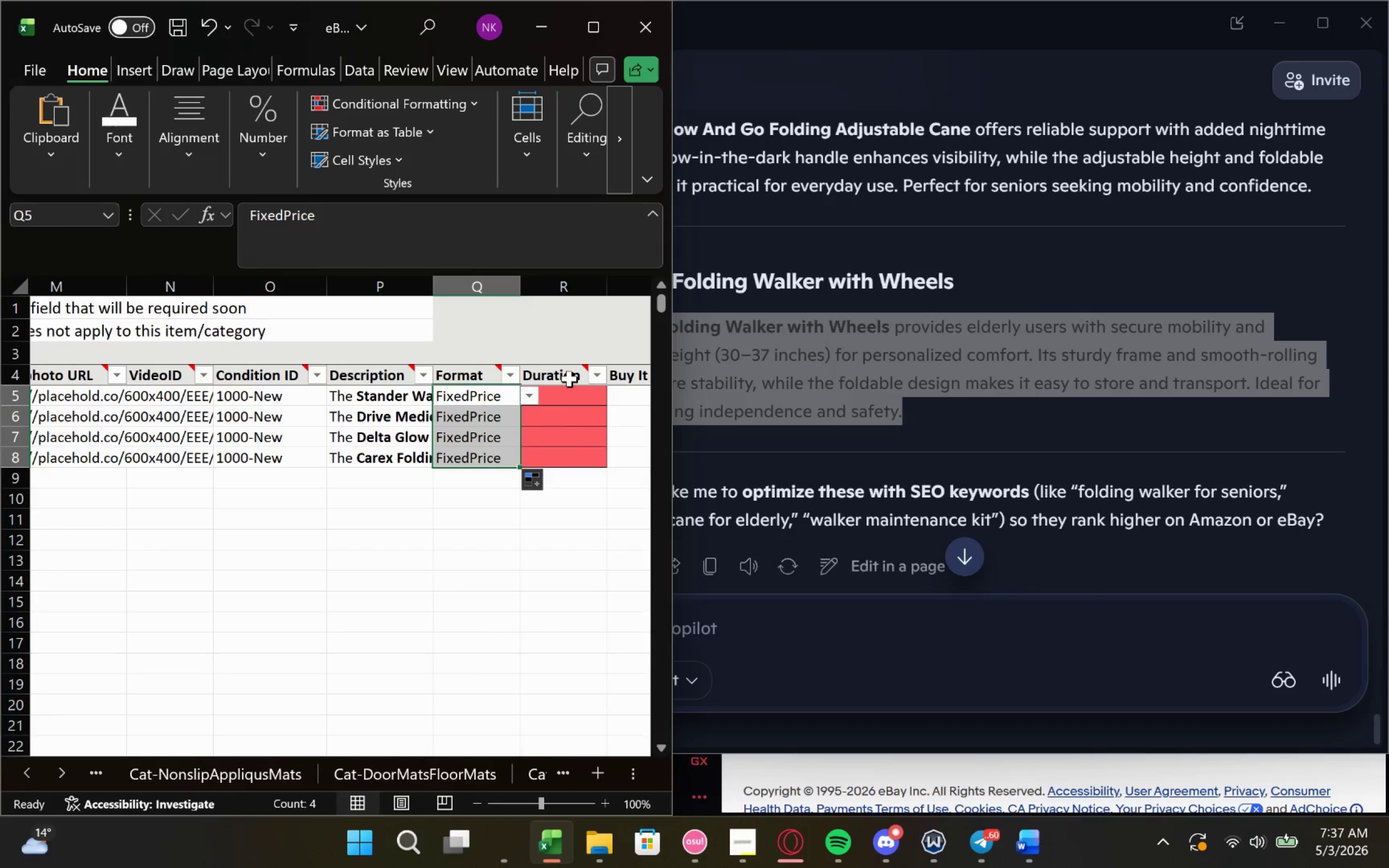 
left_click([568, 394])
 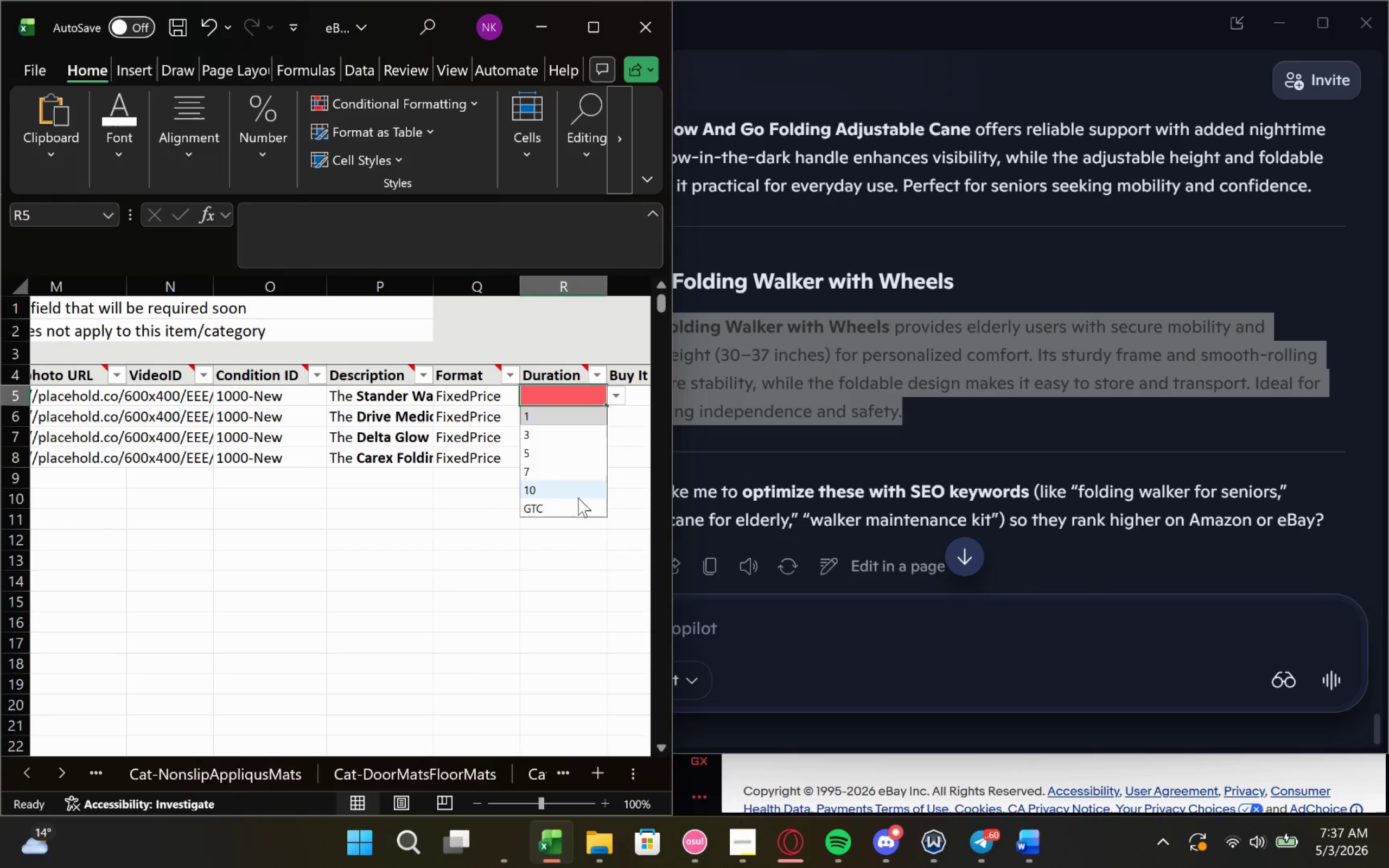 
left_click([575, 503])
 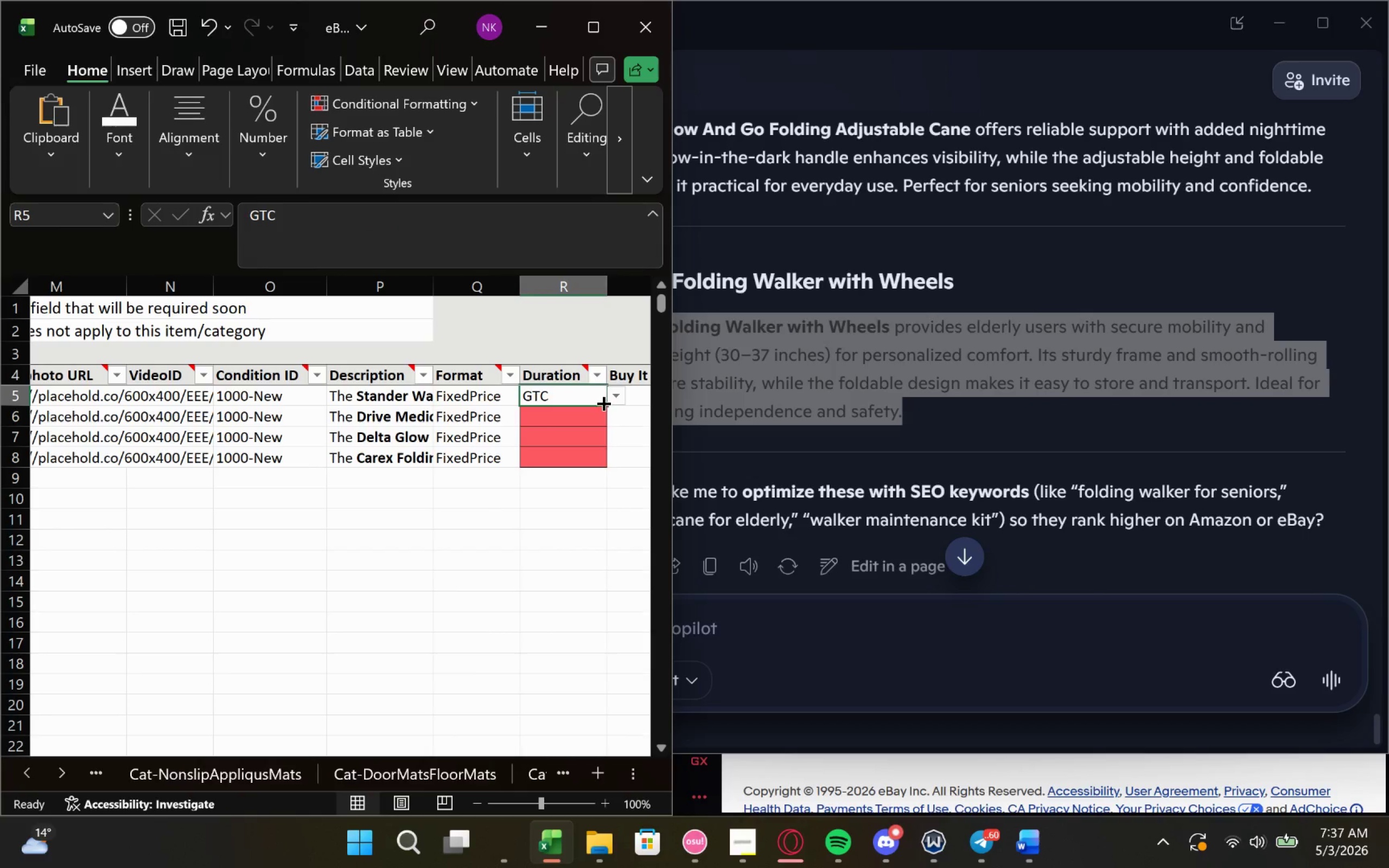 
left_click_drag(start_coordinate=[602, 402], to_coordinate=[599, 476])
 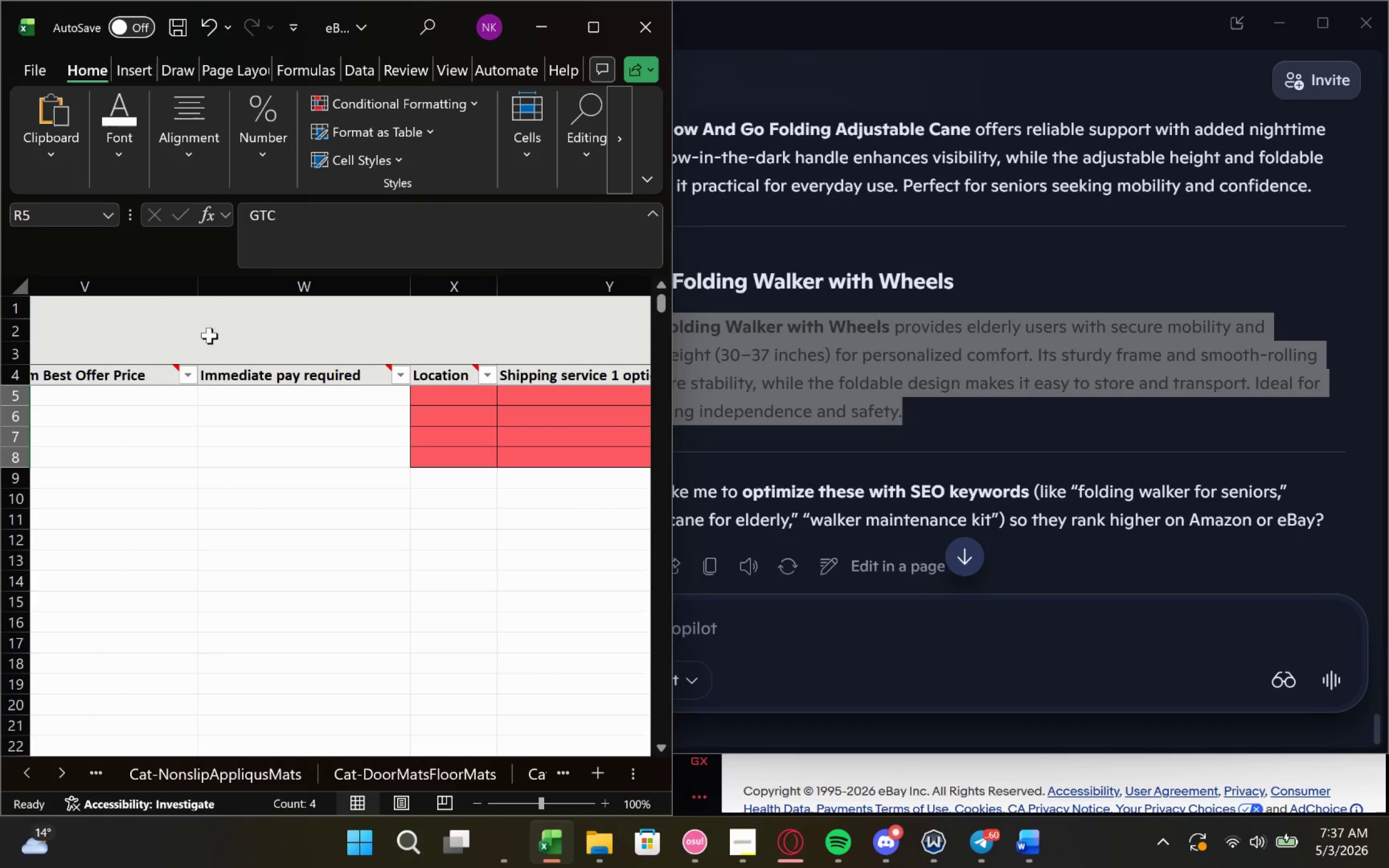 
left_click_drag(start_coordinate=[474, 260], to_coordinate=[470, 84])
 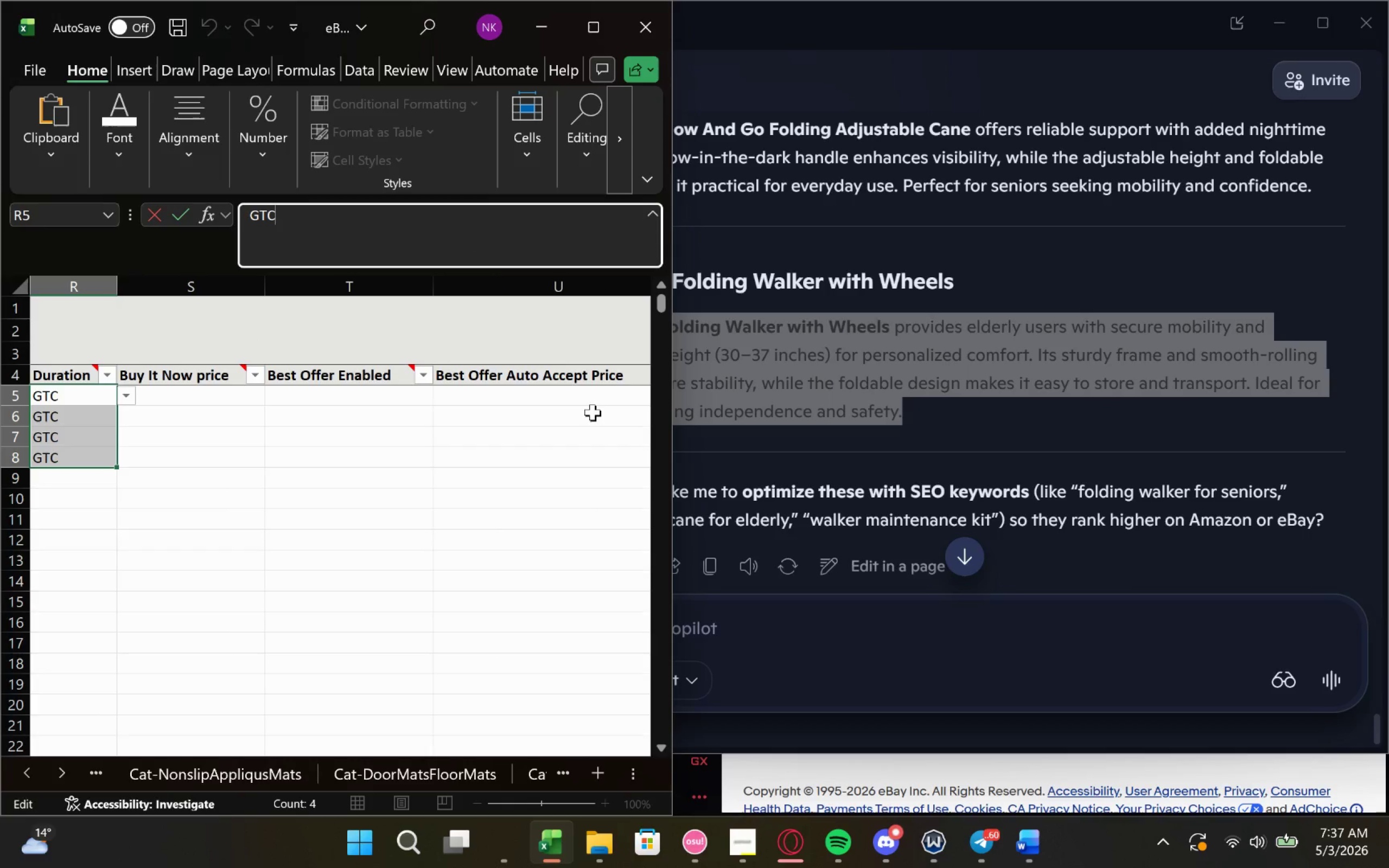 
left_click([592, 412])
 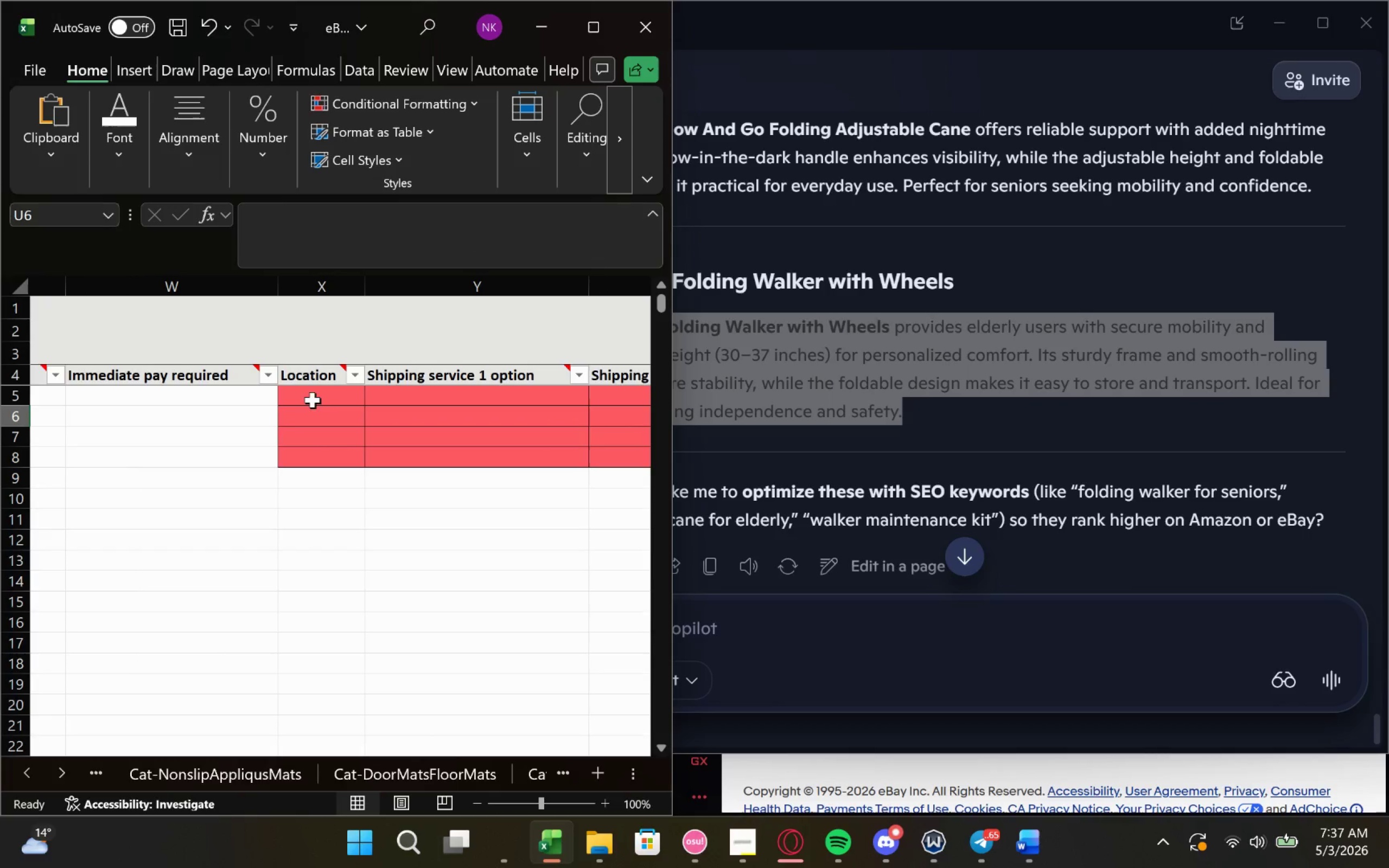 
left_click([322, 384])
 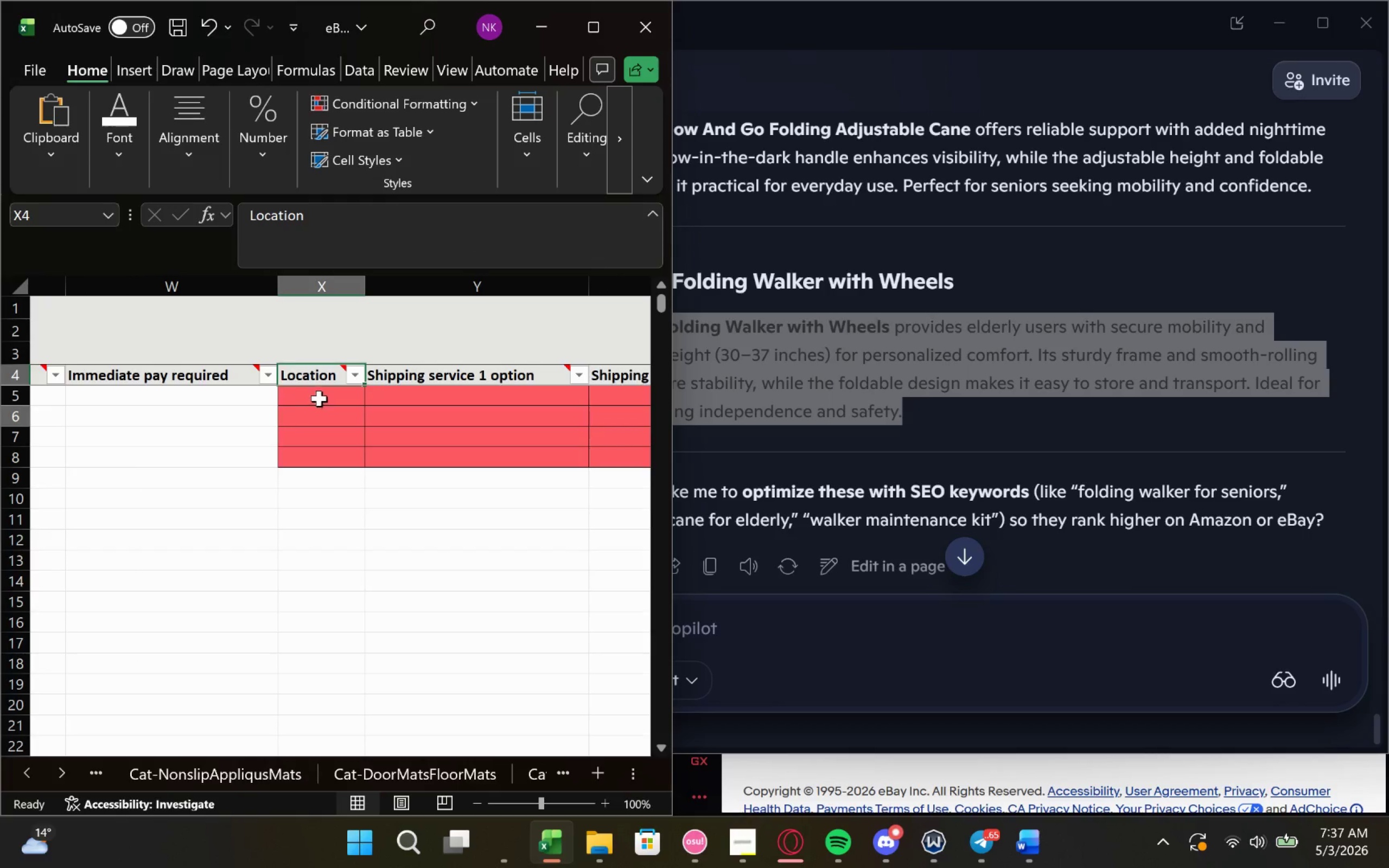 
mouse_move([336, 369])
 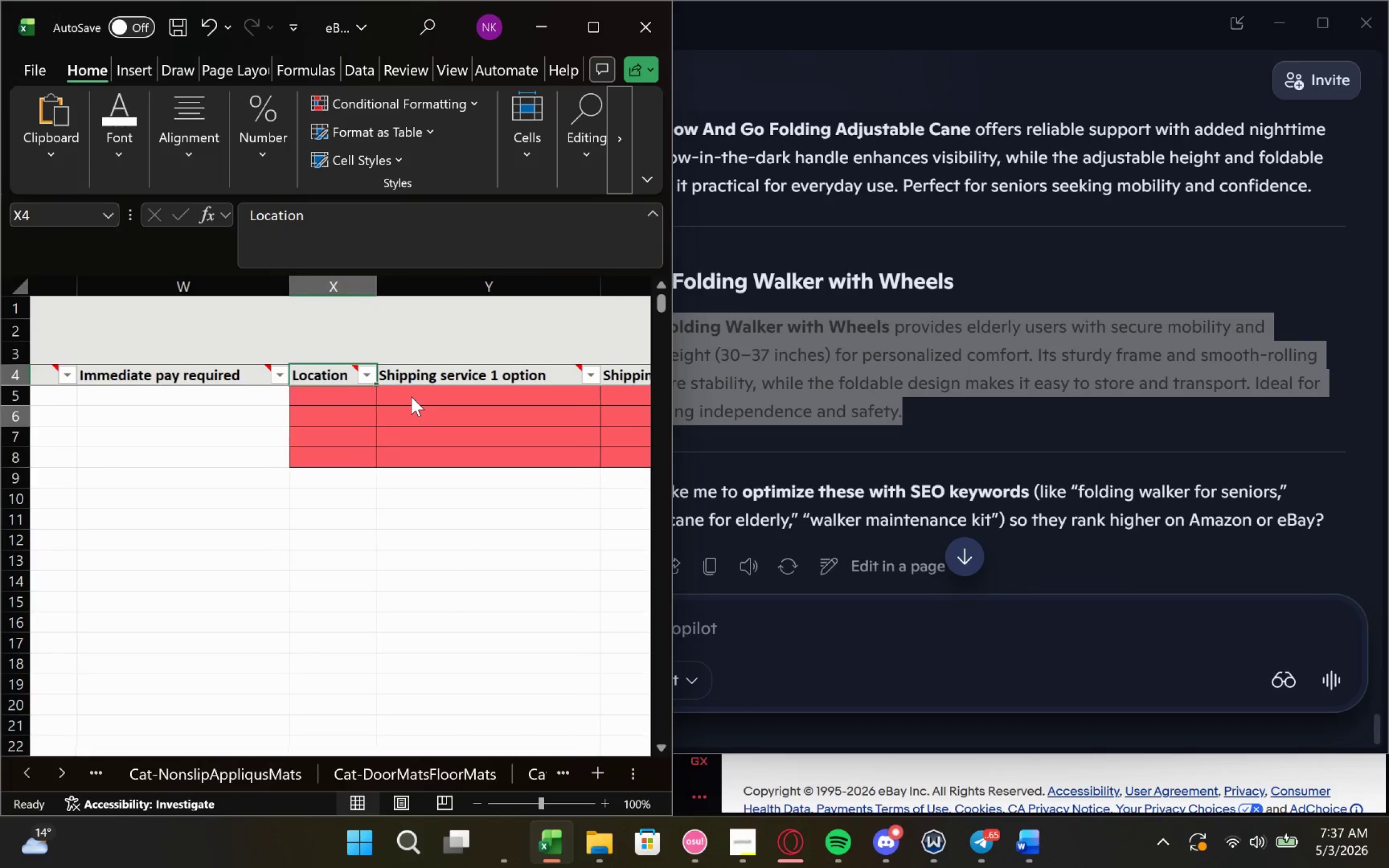 
left_click([323, 404])
 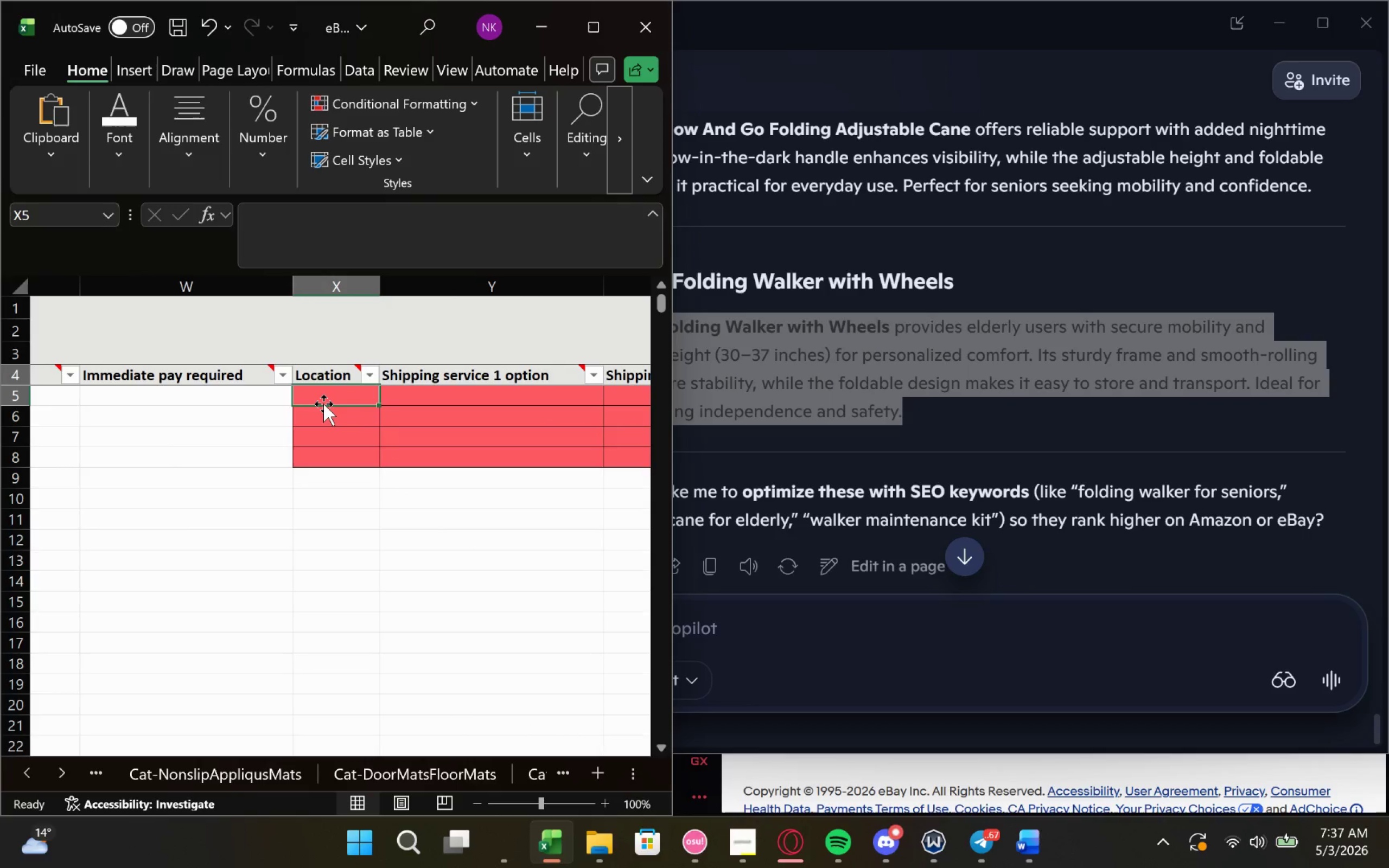 
type(United States)
 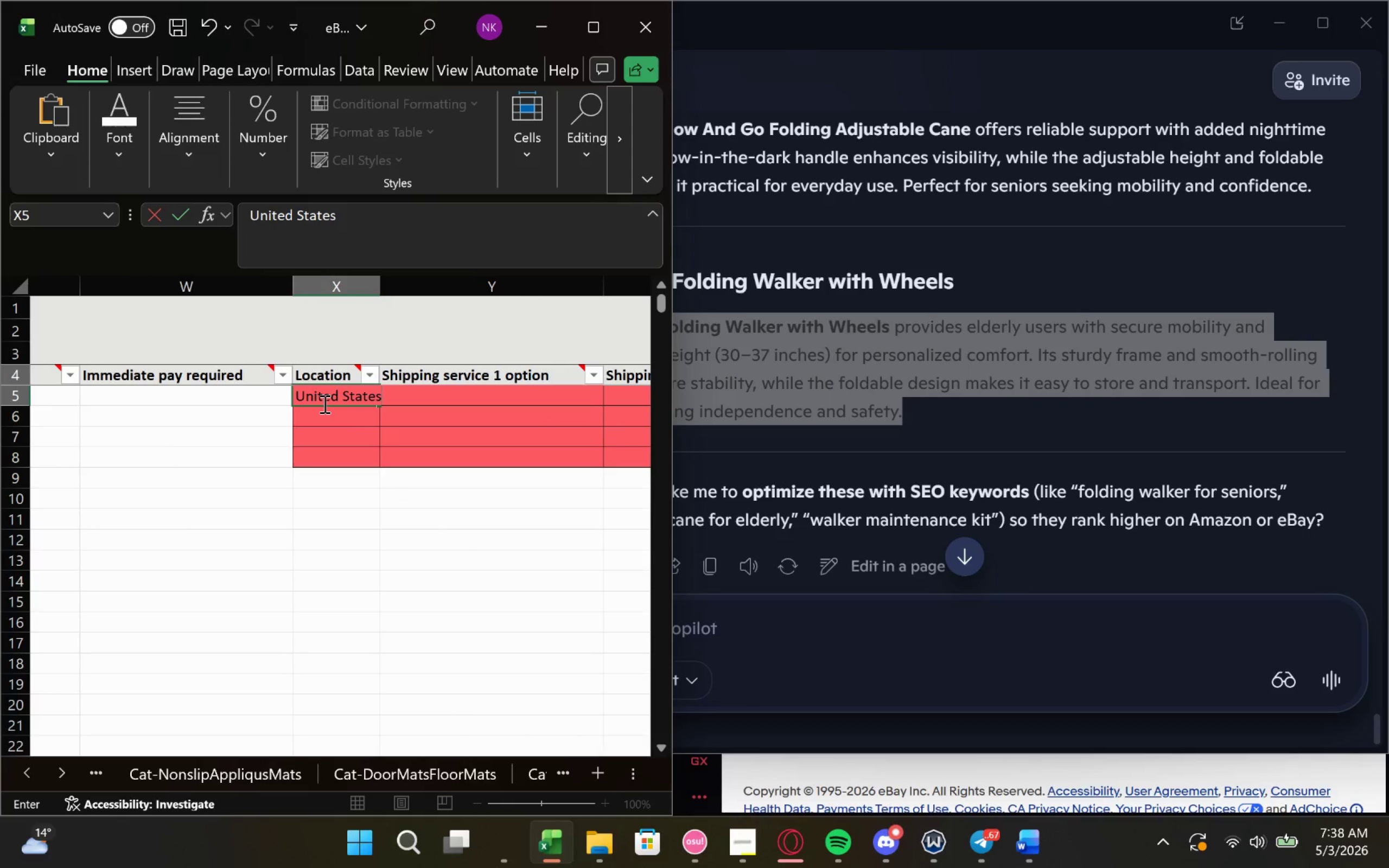 
left_click([382, 404])
 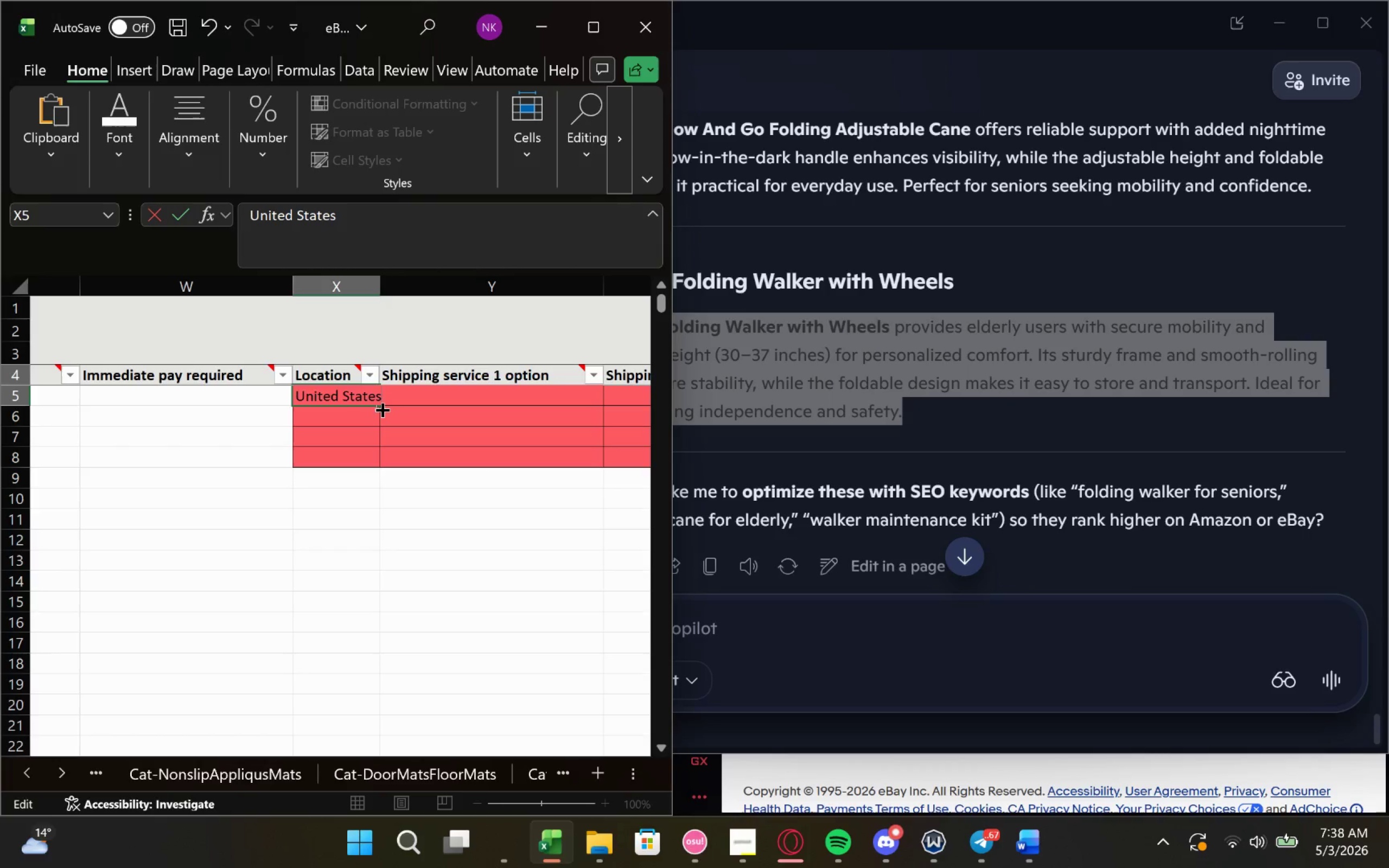 
left_click_drag(start_coordinate=[381, 409], to_coordinate=[380, 463])
 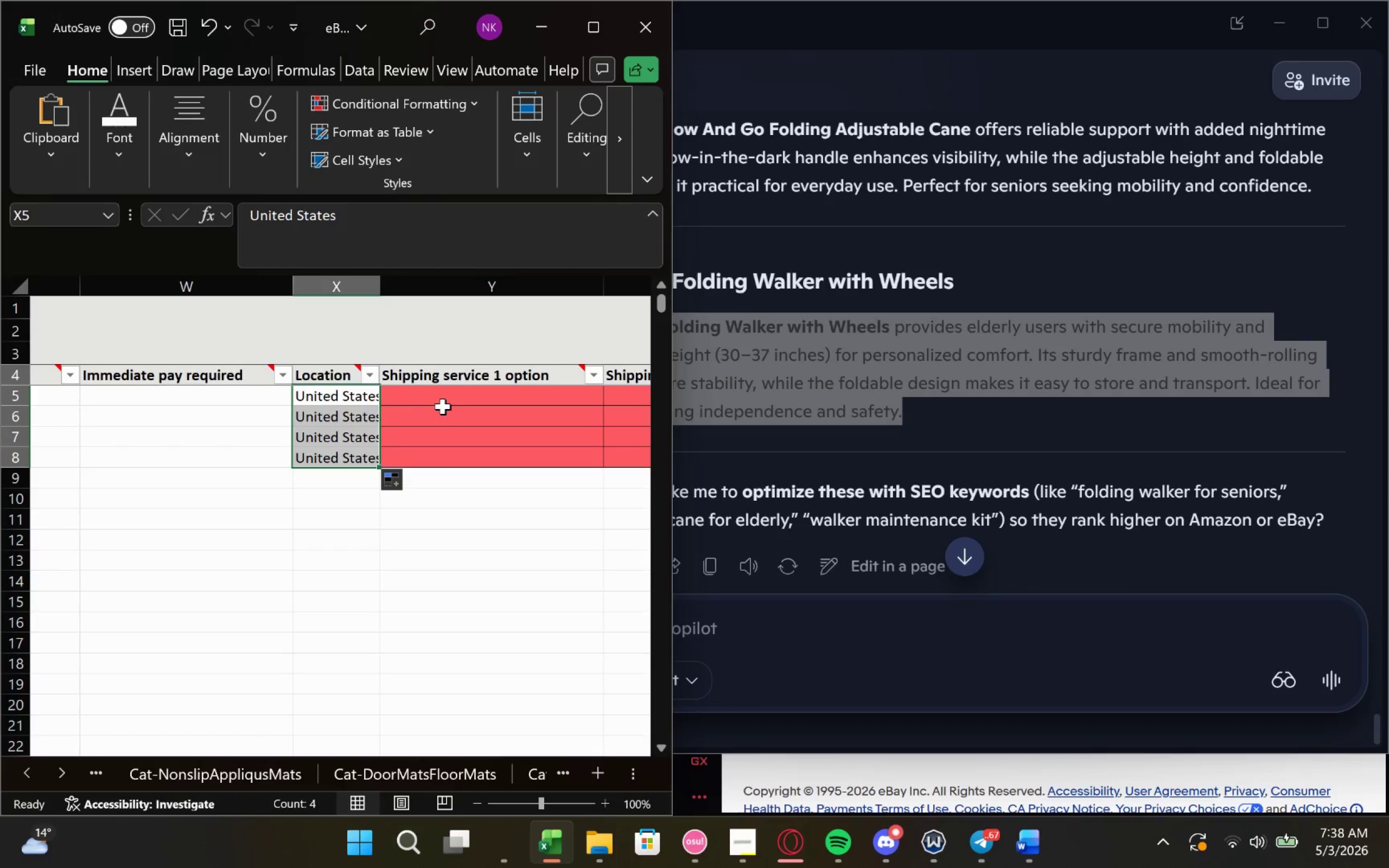 
left_click([449, 402])
 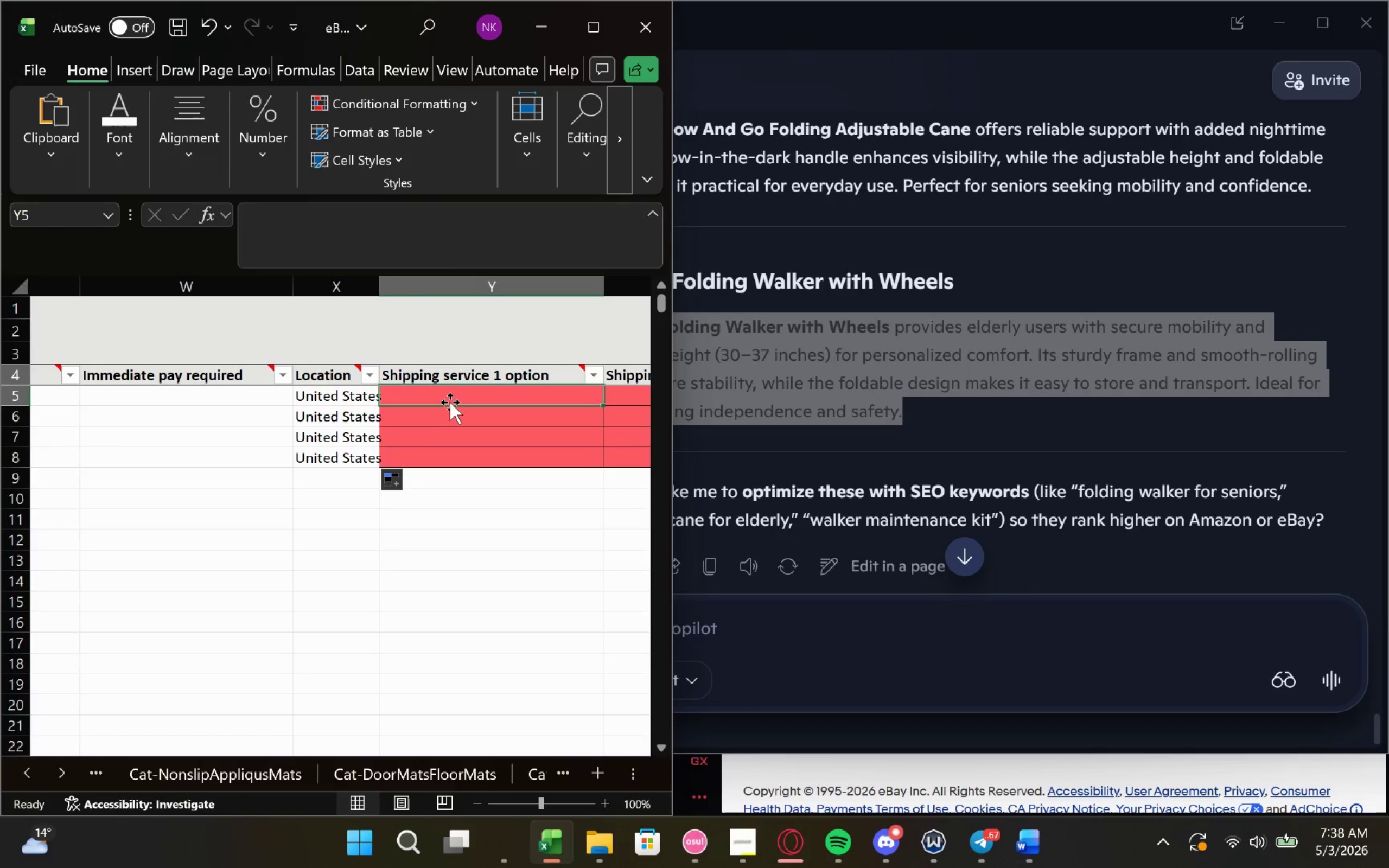 
wait(8.54)
 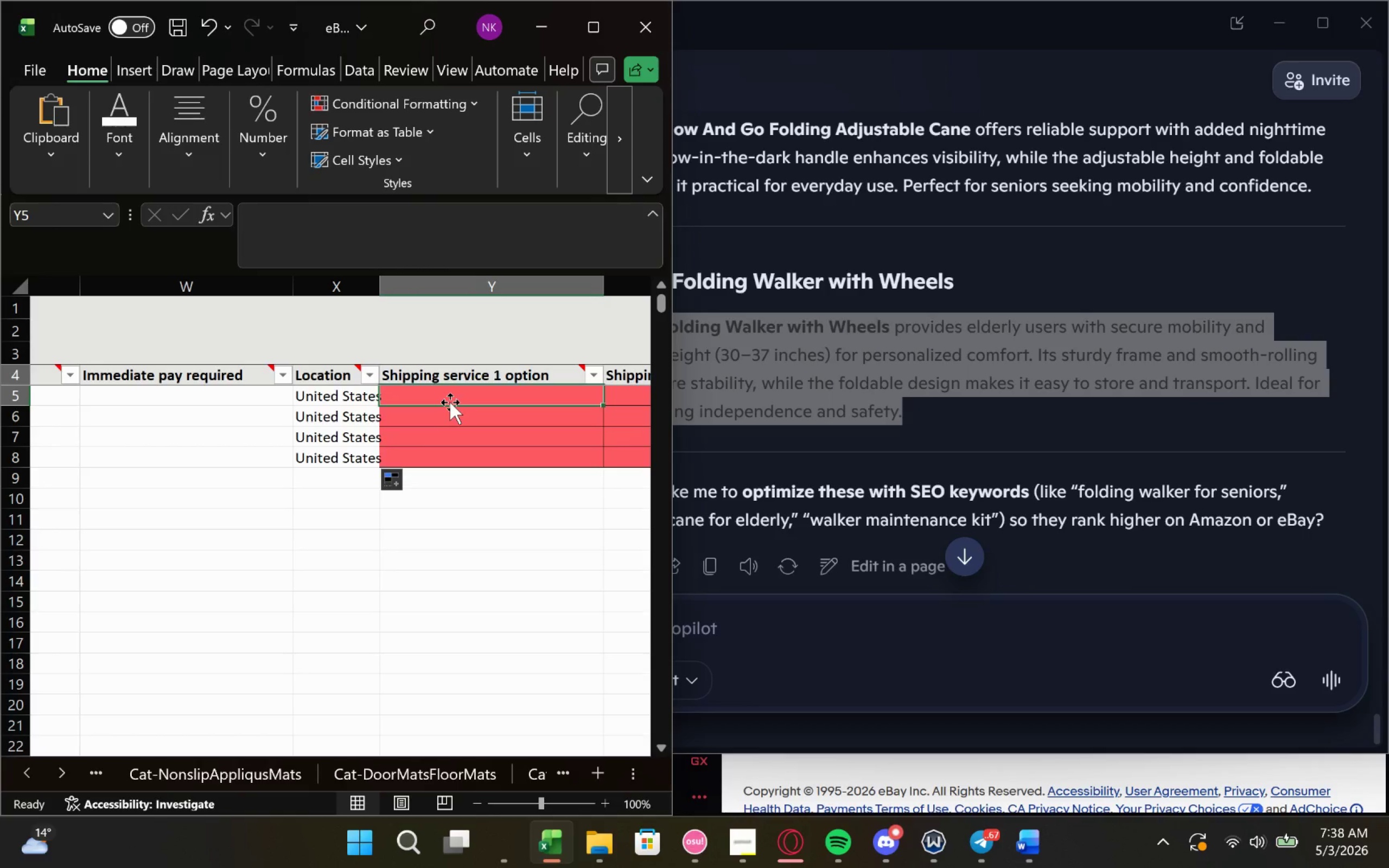 
type(Fedex)
 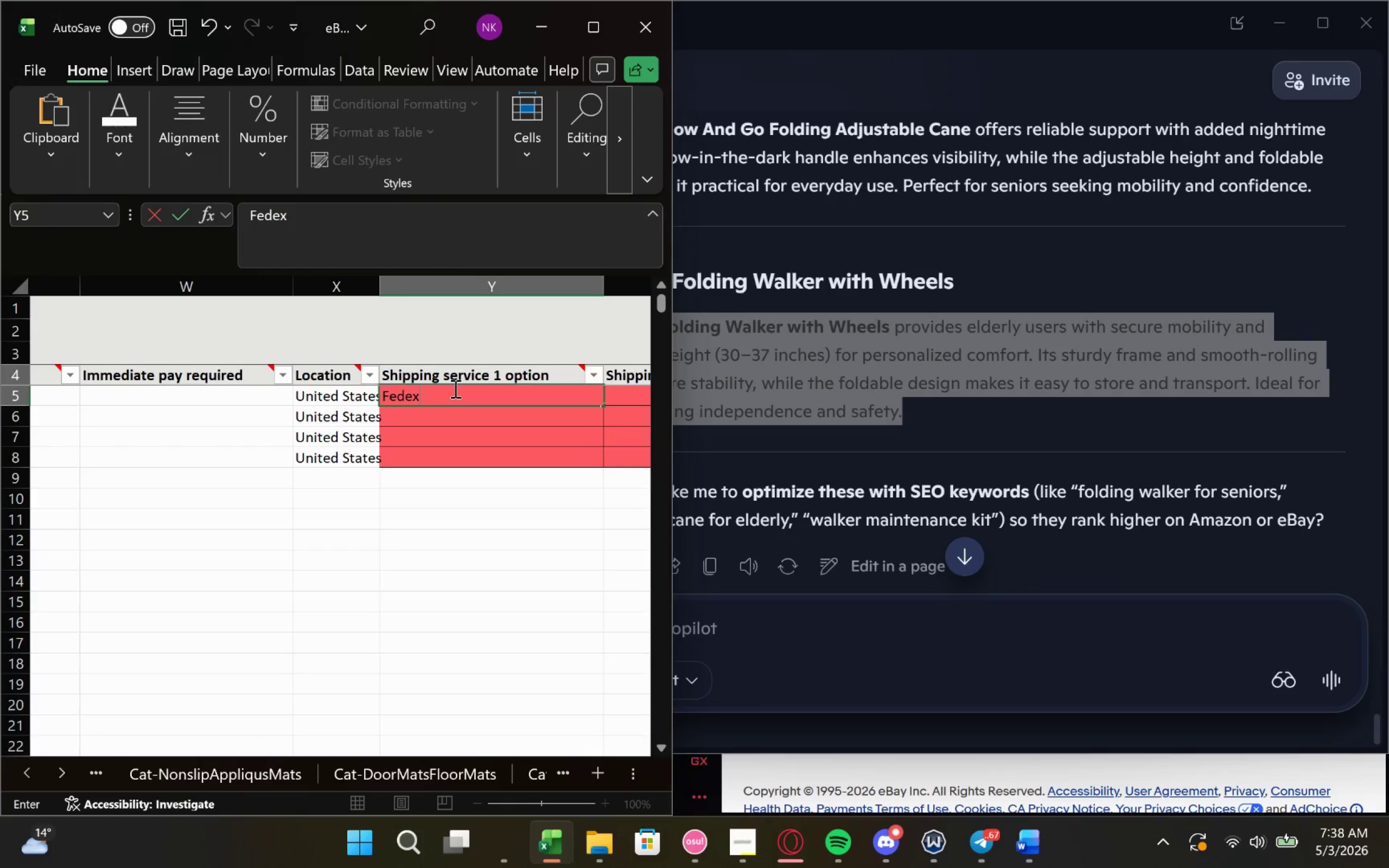 
key(ArrowLeft)
 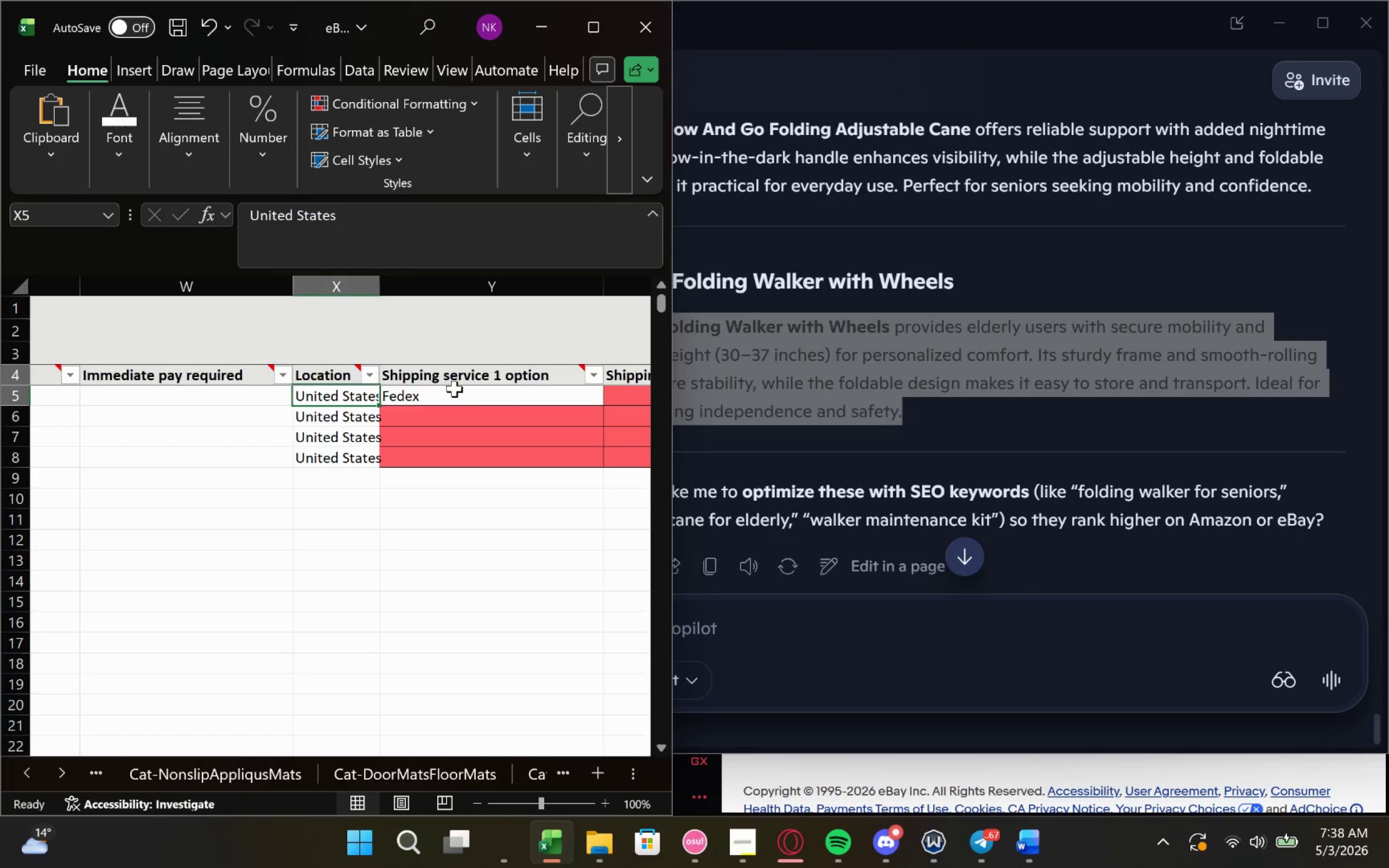 
key(Backspace)
type(E)
key(Backspace)
type(FedEx)
 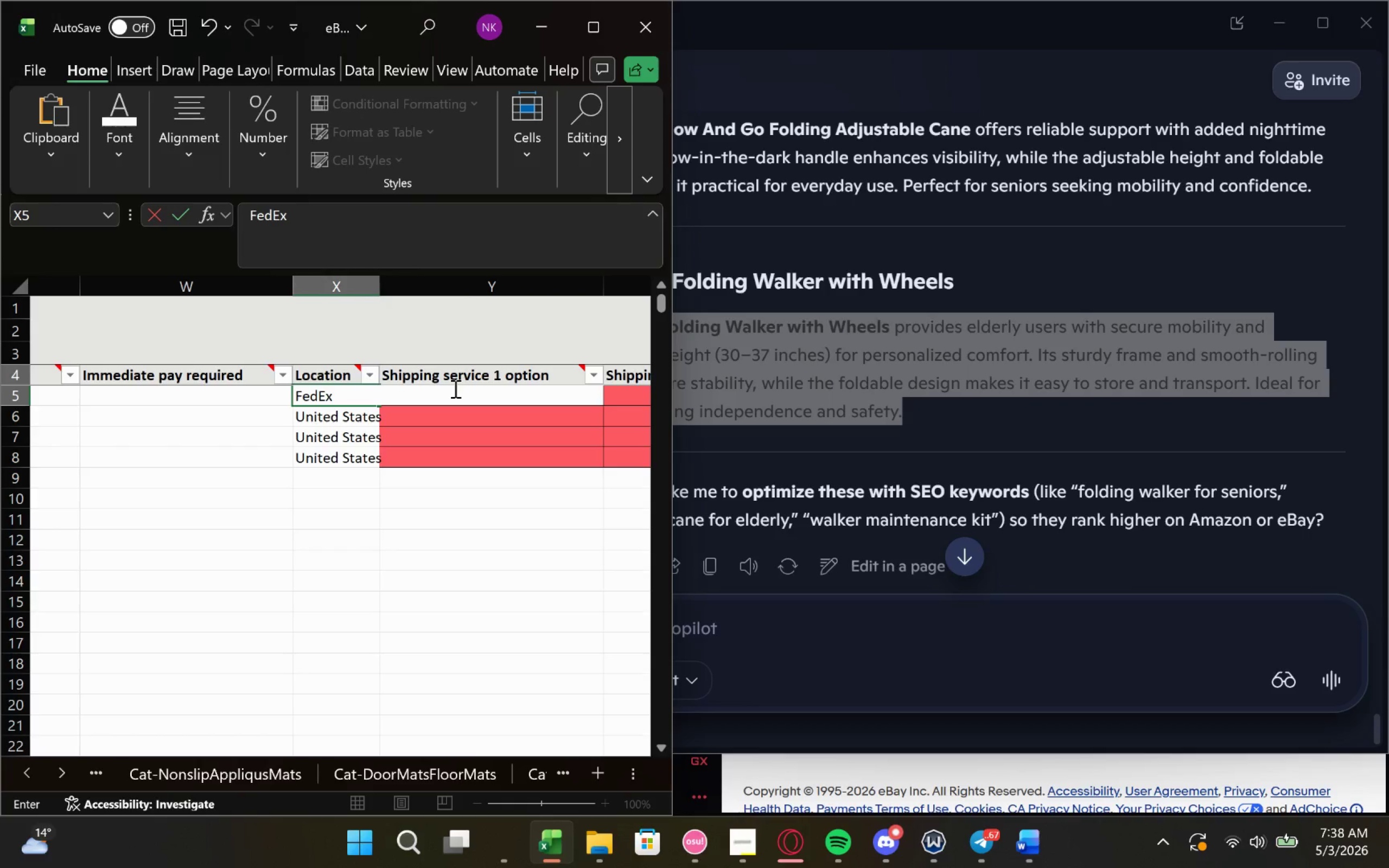 
left_click_drag(start_coordinate=[379, 407], to_coordinate=[380, 465])
 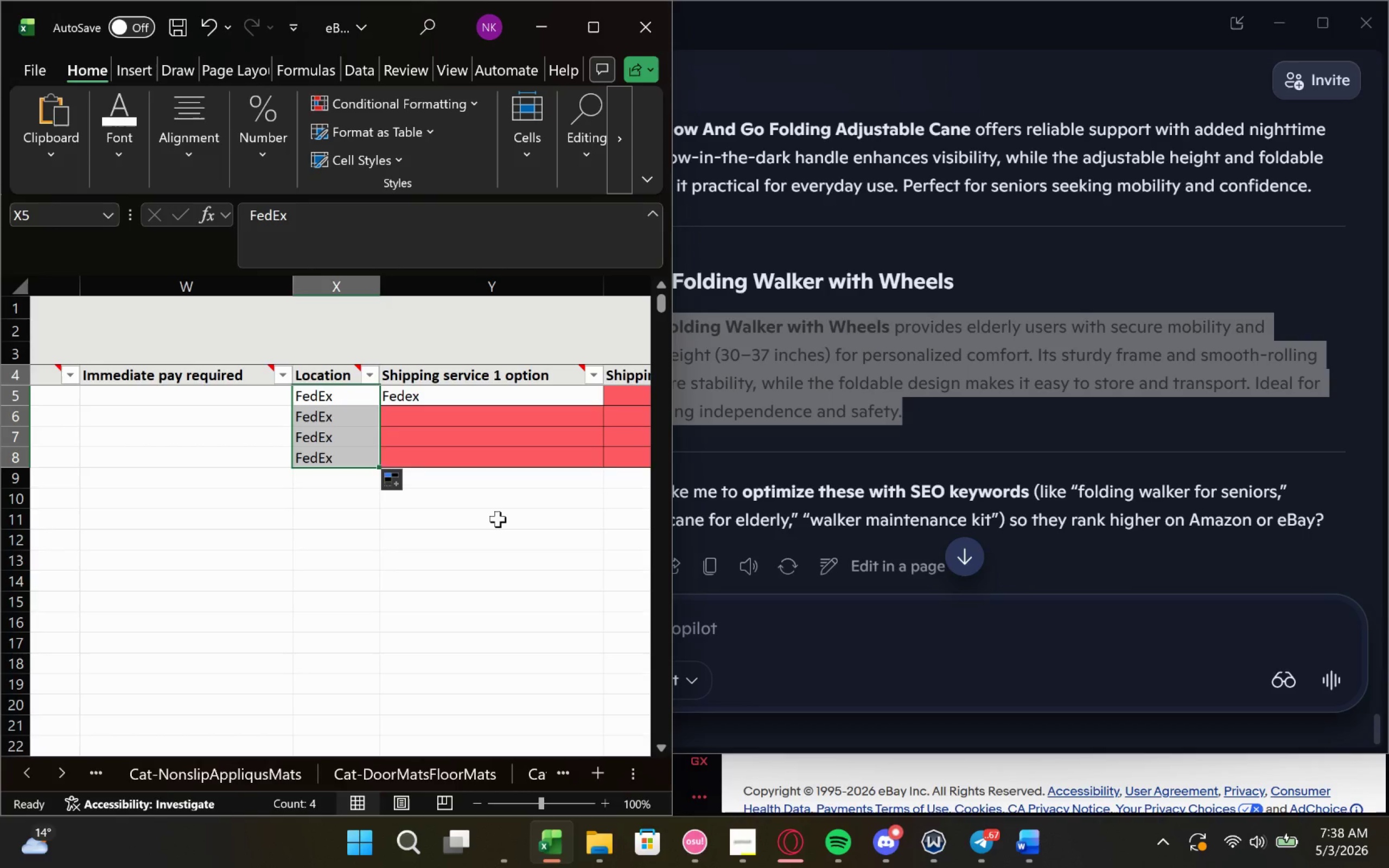 
key(Control+Z)
 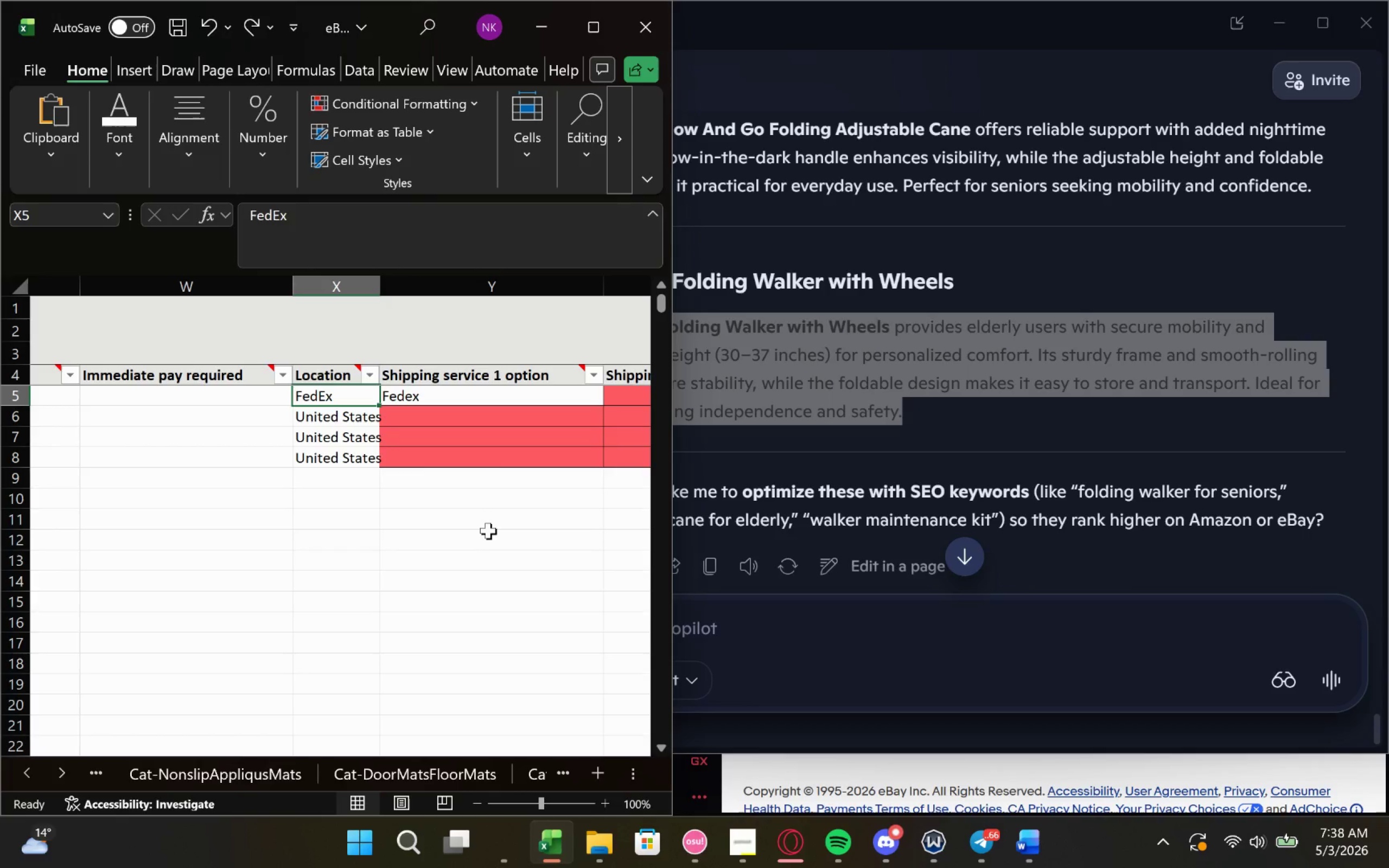 
left_click([489, 524])
 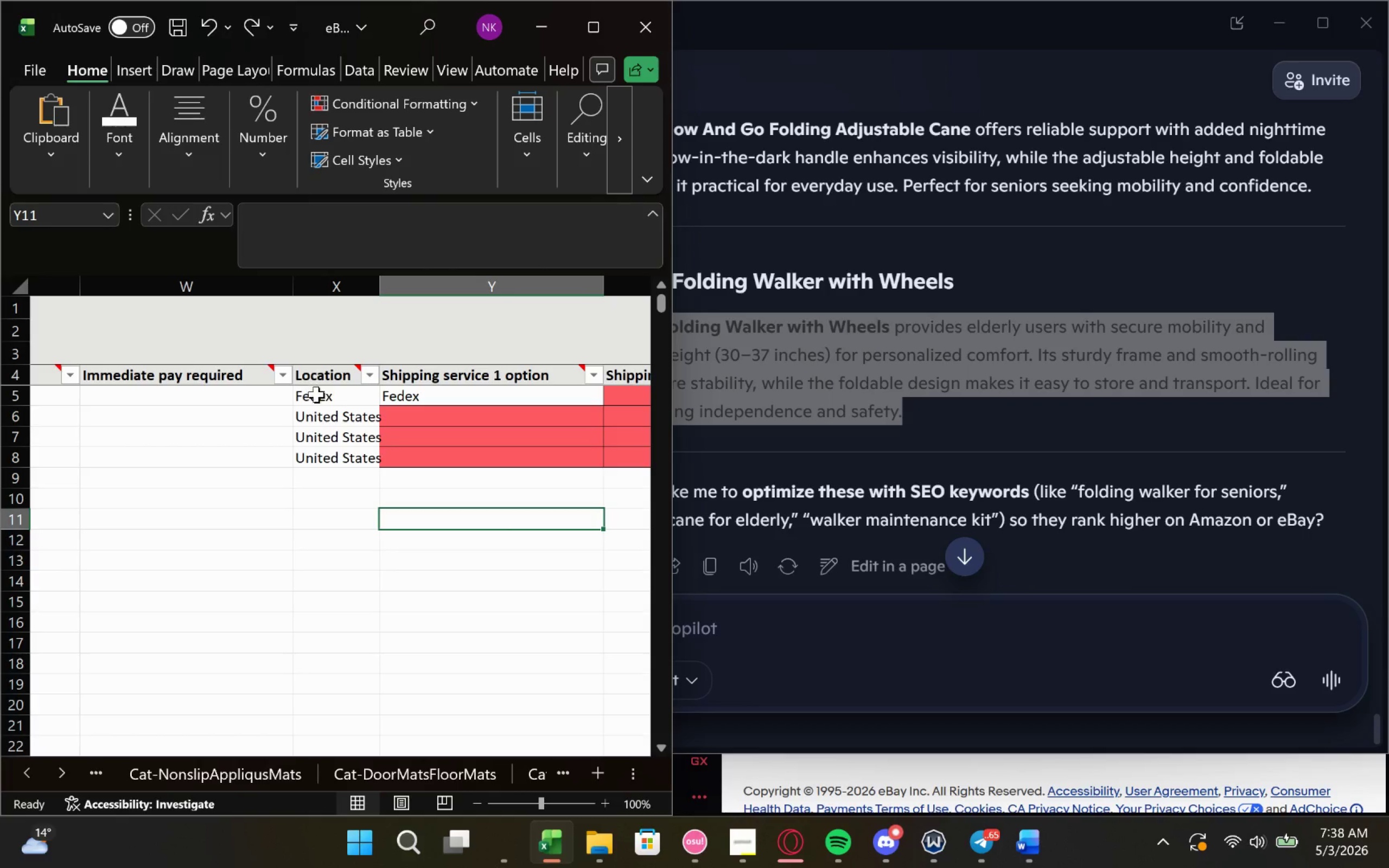 
left_click([321, 418])
 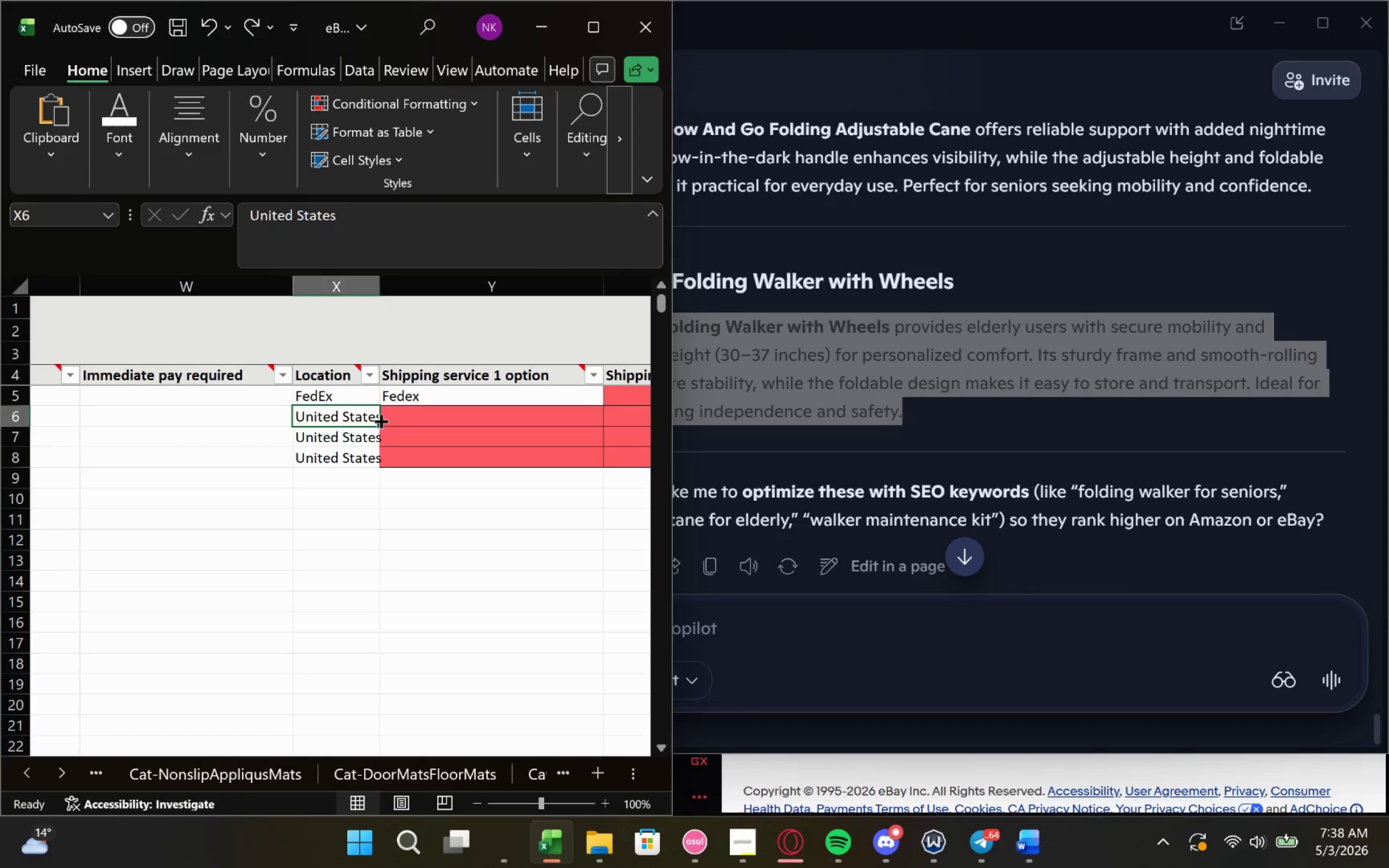 
left_click_drag(start_coordinate=[378, 422], to_coordinate=[377, 382])
 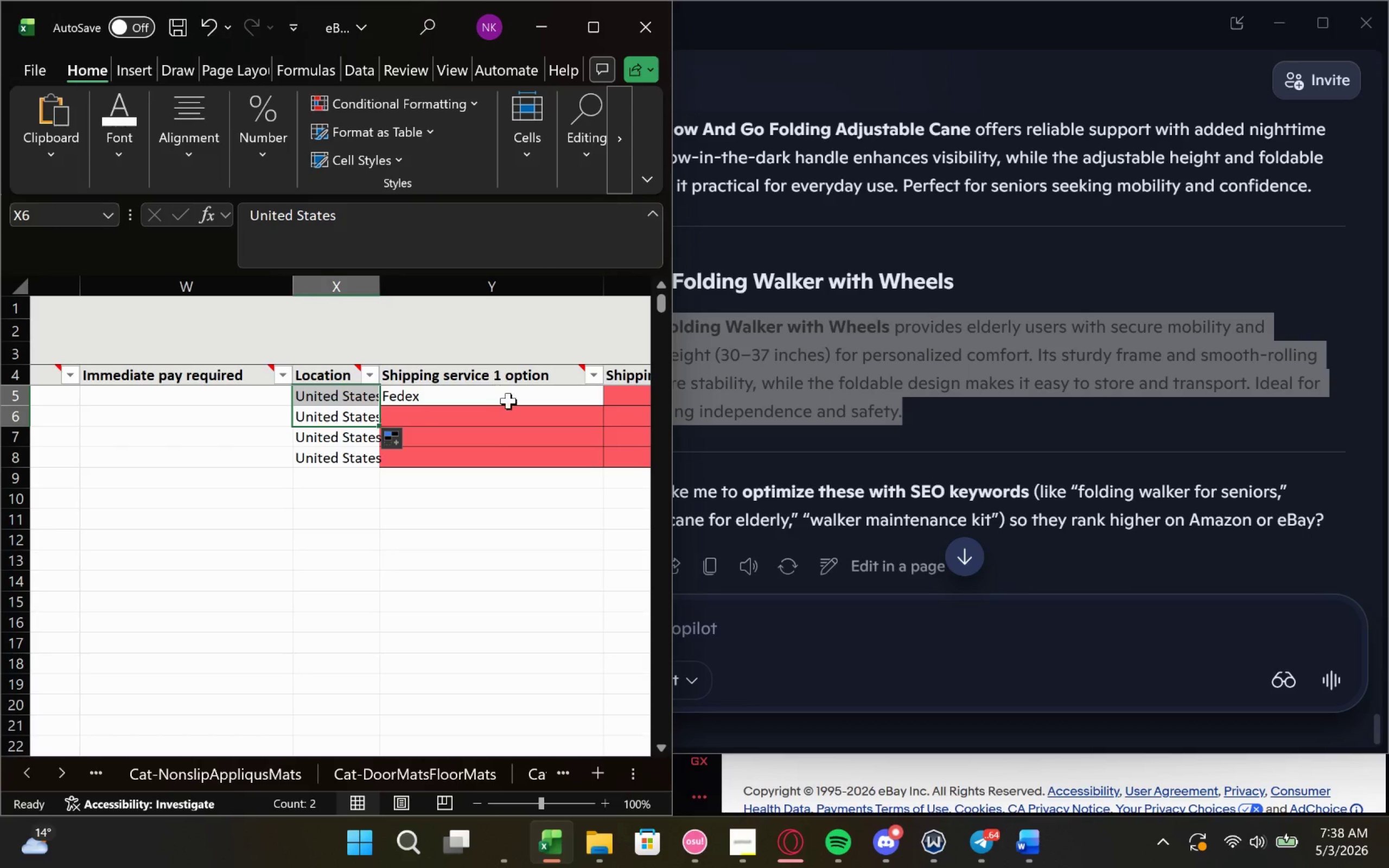 
left_click([517, 397])
 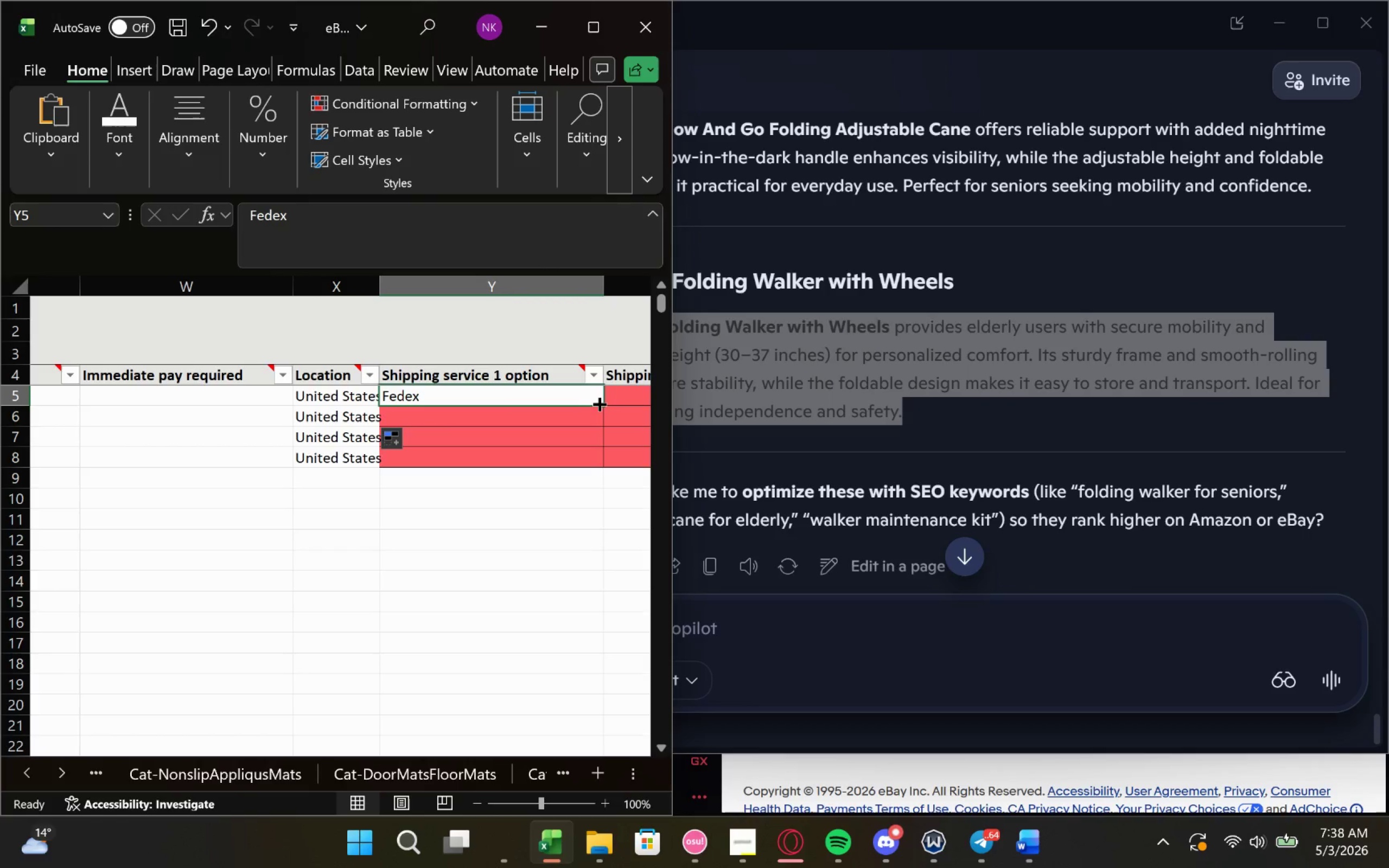 
left_click_drag(start_coordinate=[603, 403], to_coordinate=[601, 469])
 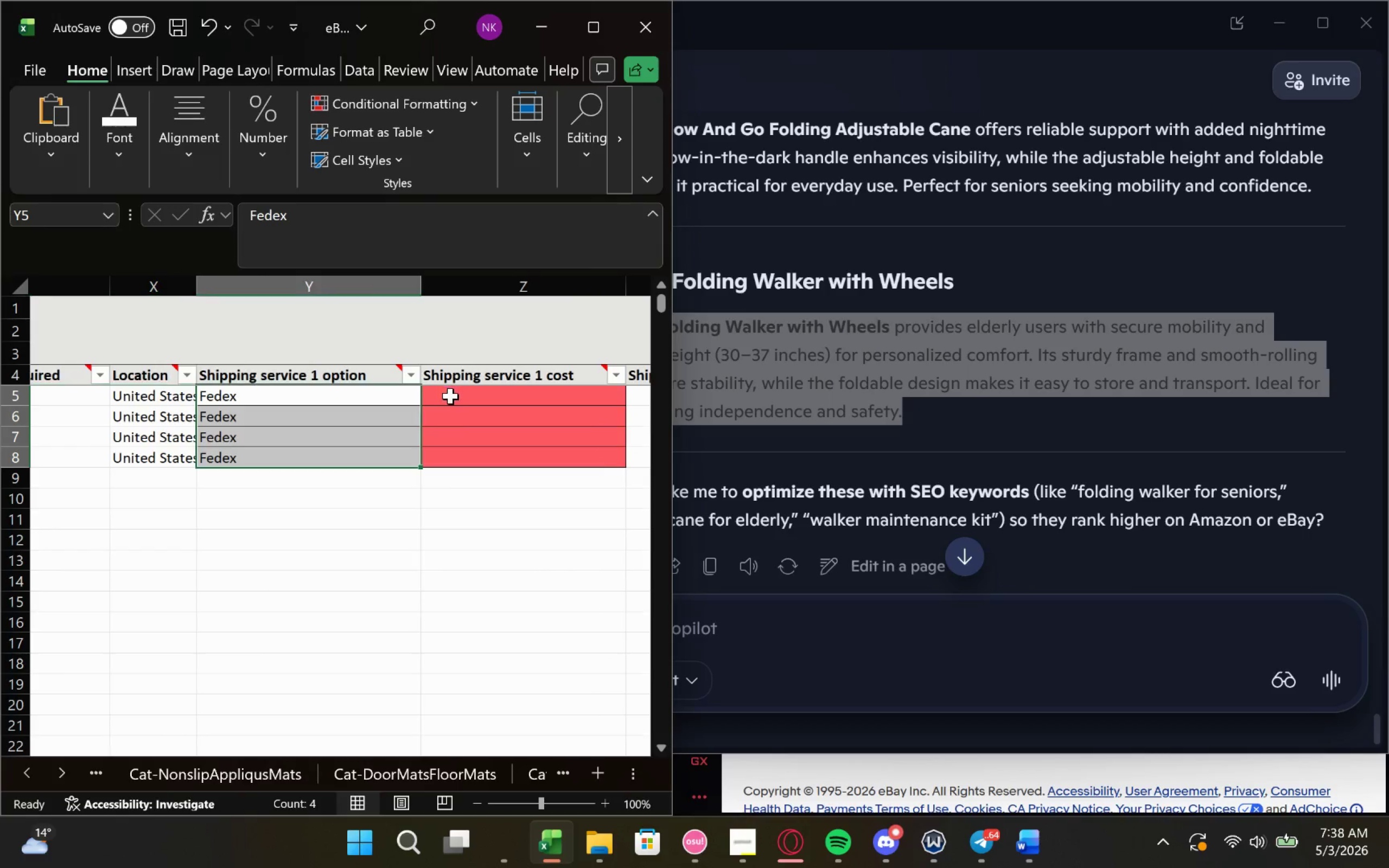 
left_click([458, 400])
 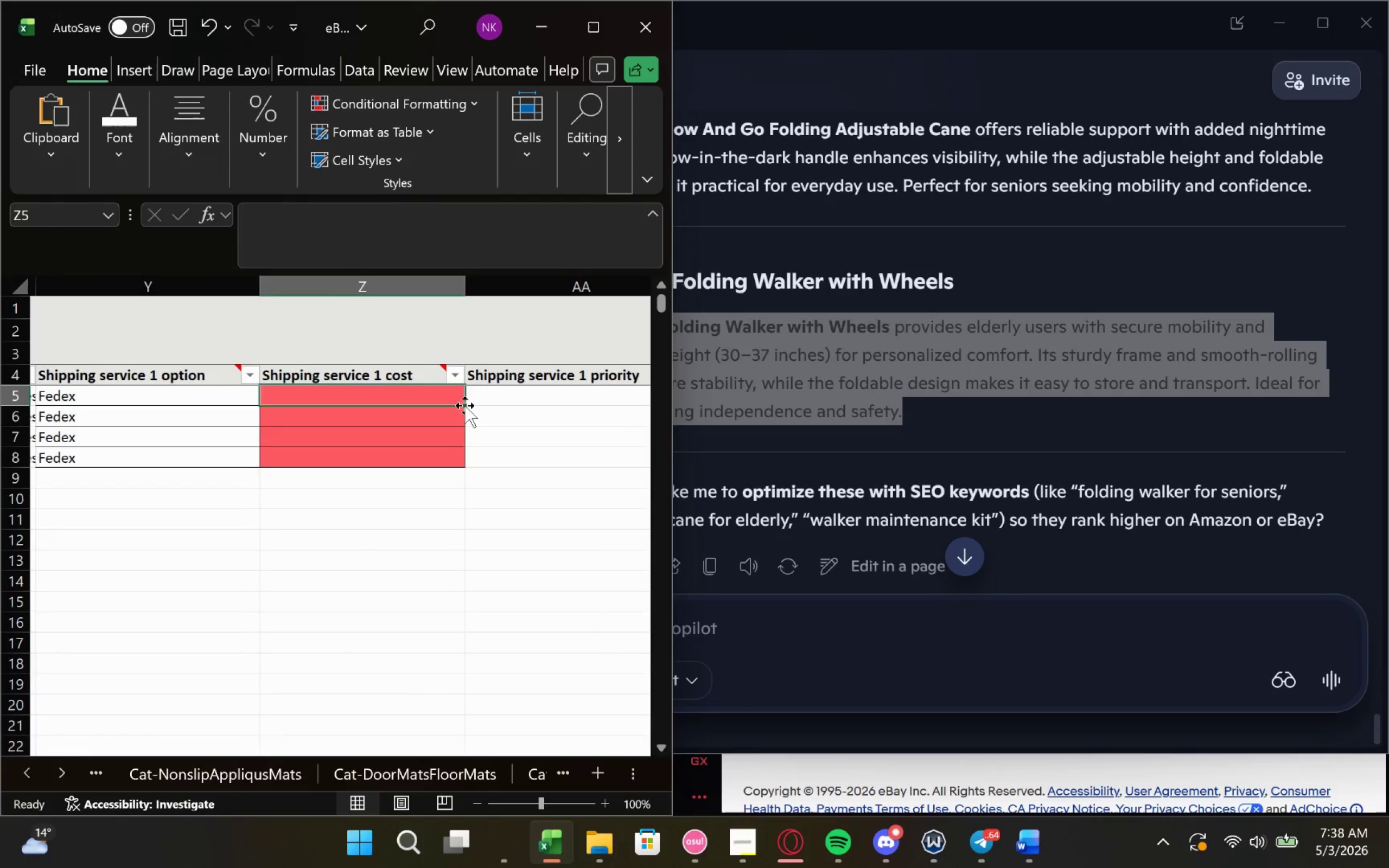 
type(20)
 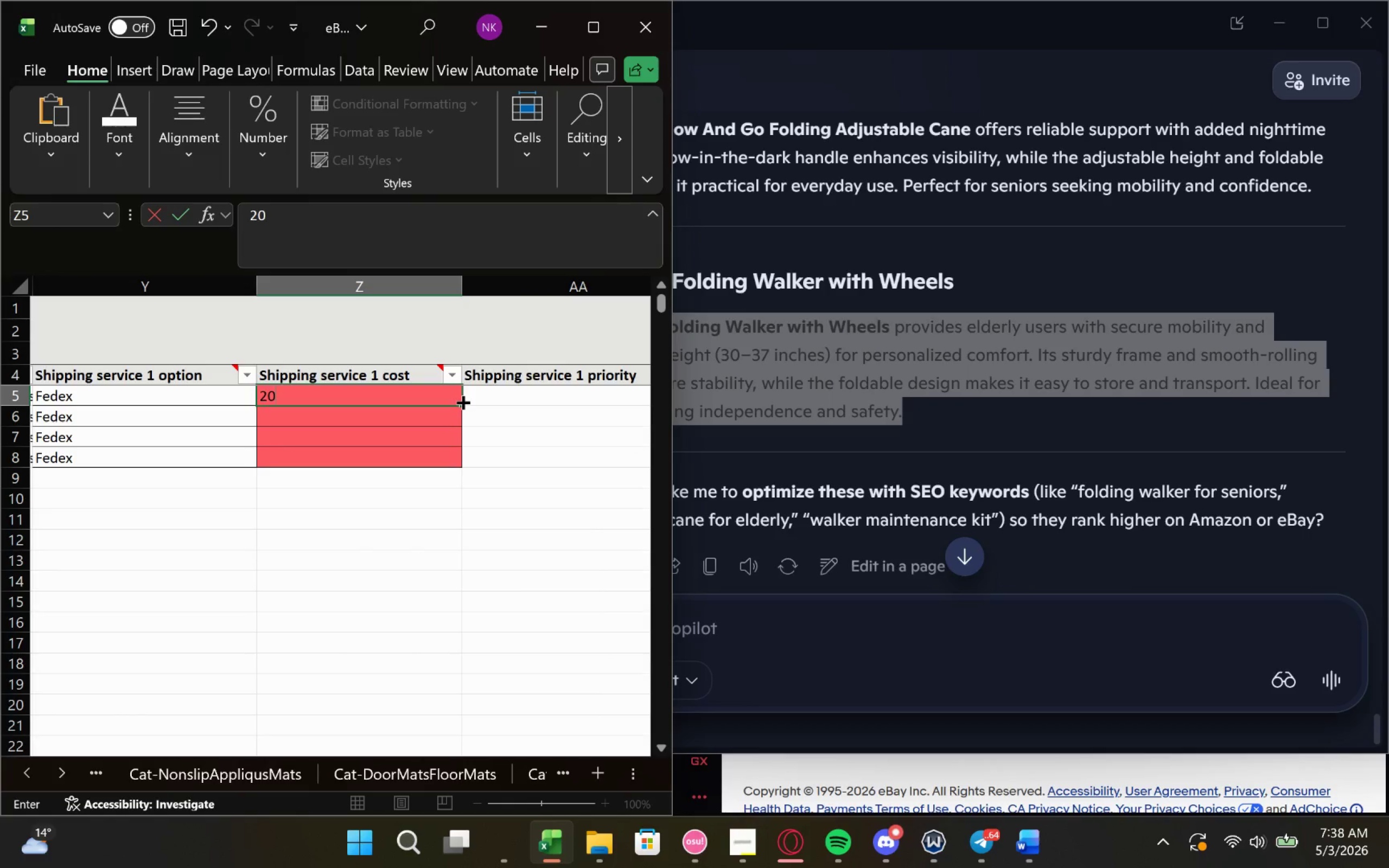 
left_click_drag(start_coordinate=[462, 401], to_coordinate=[453, 473])
 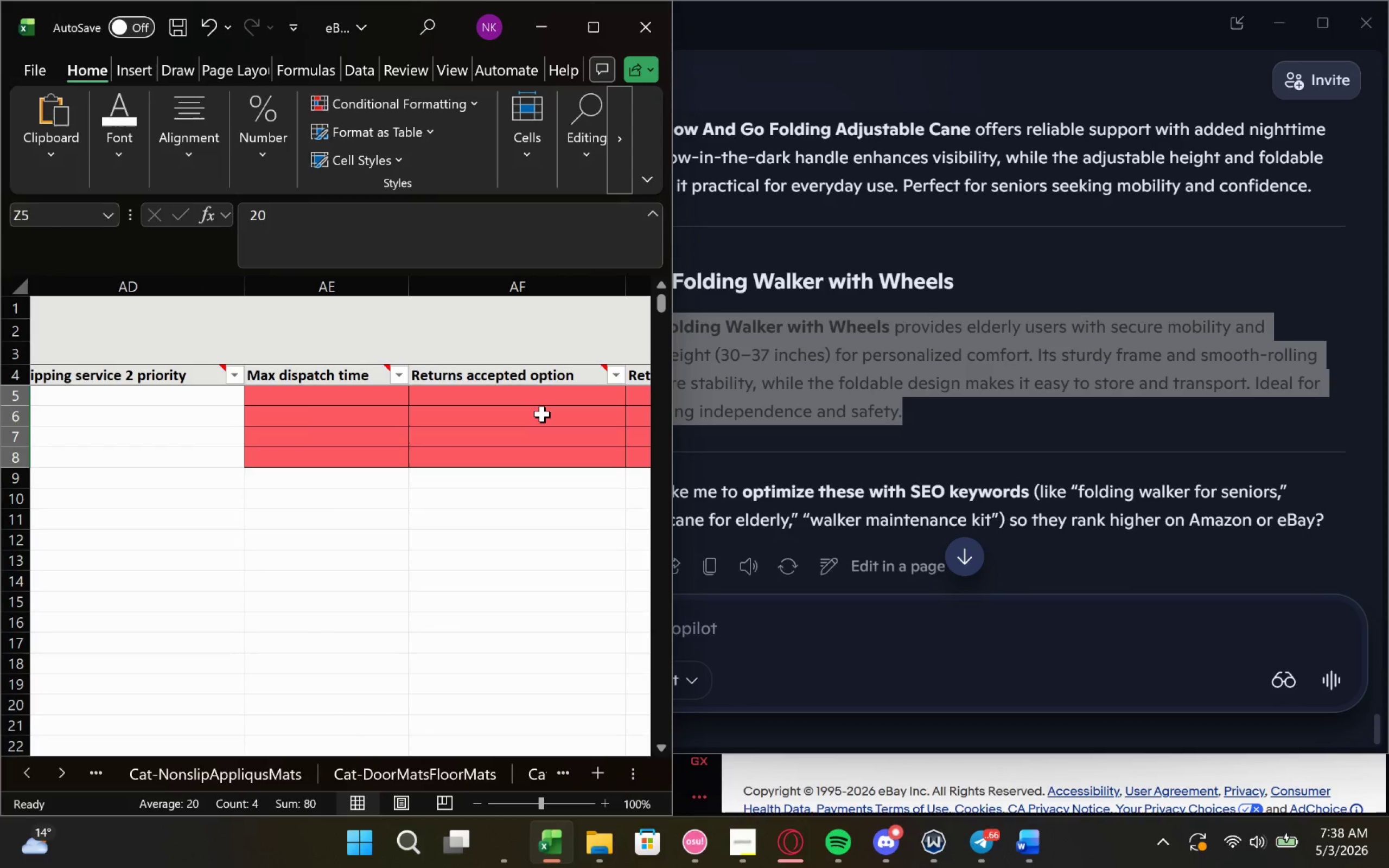 
wait(8.4)
 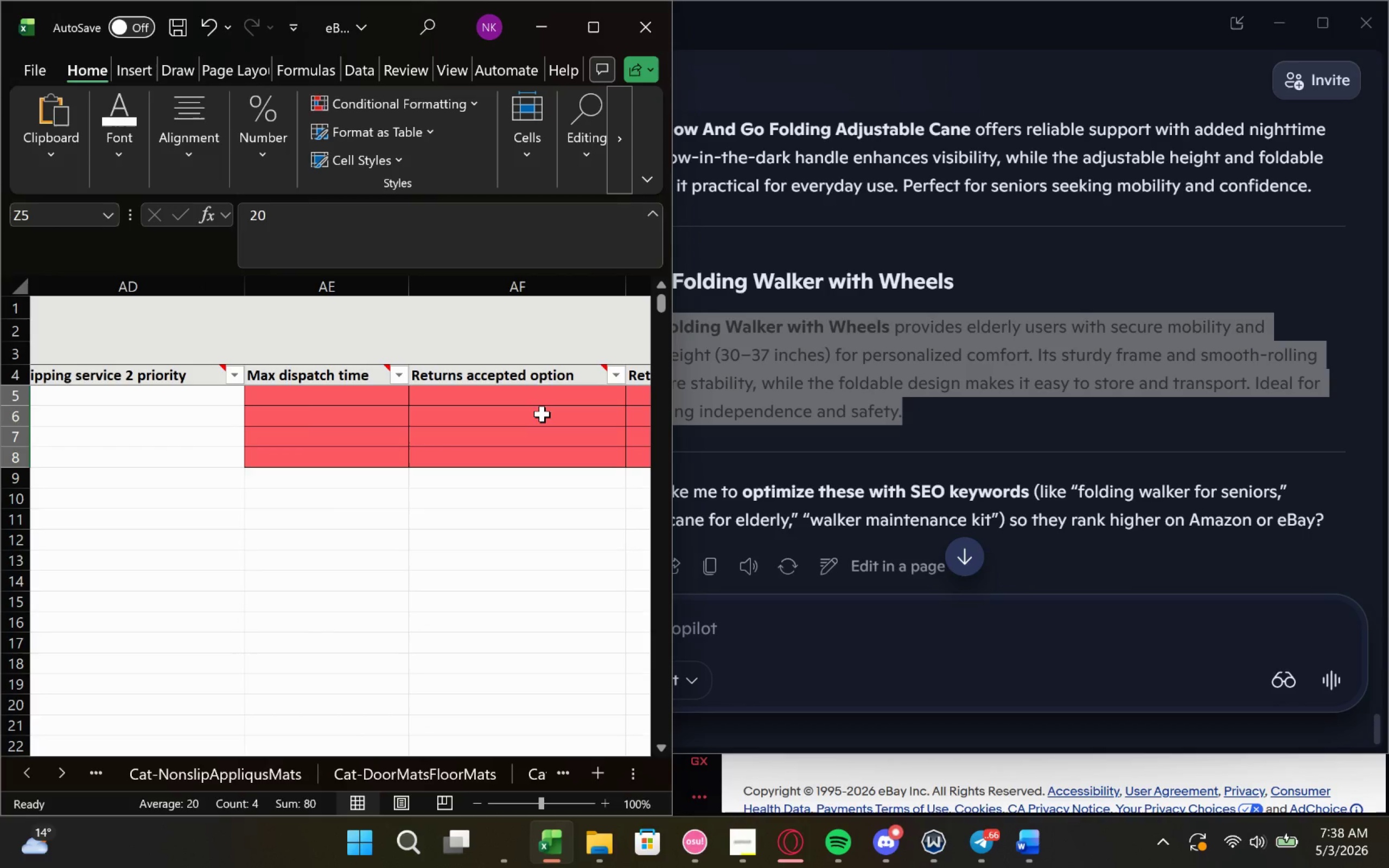 
left_click([334, 396])
 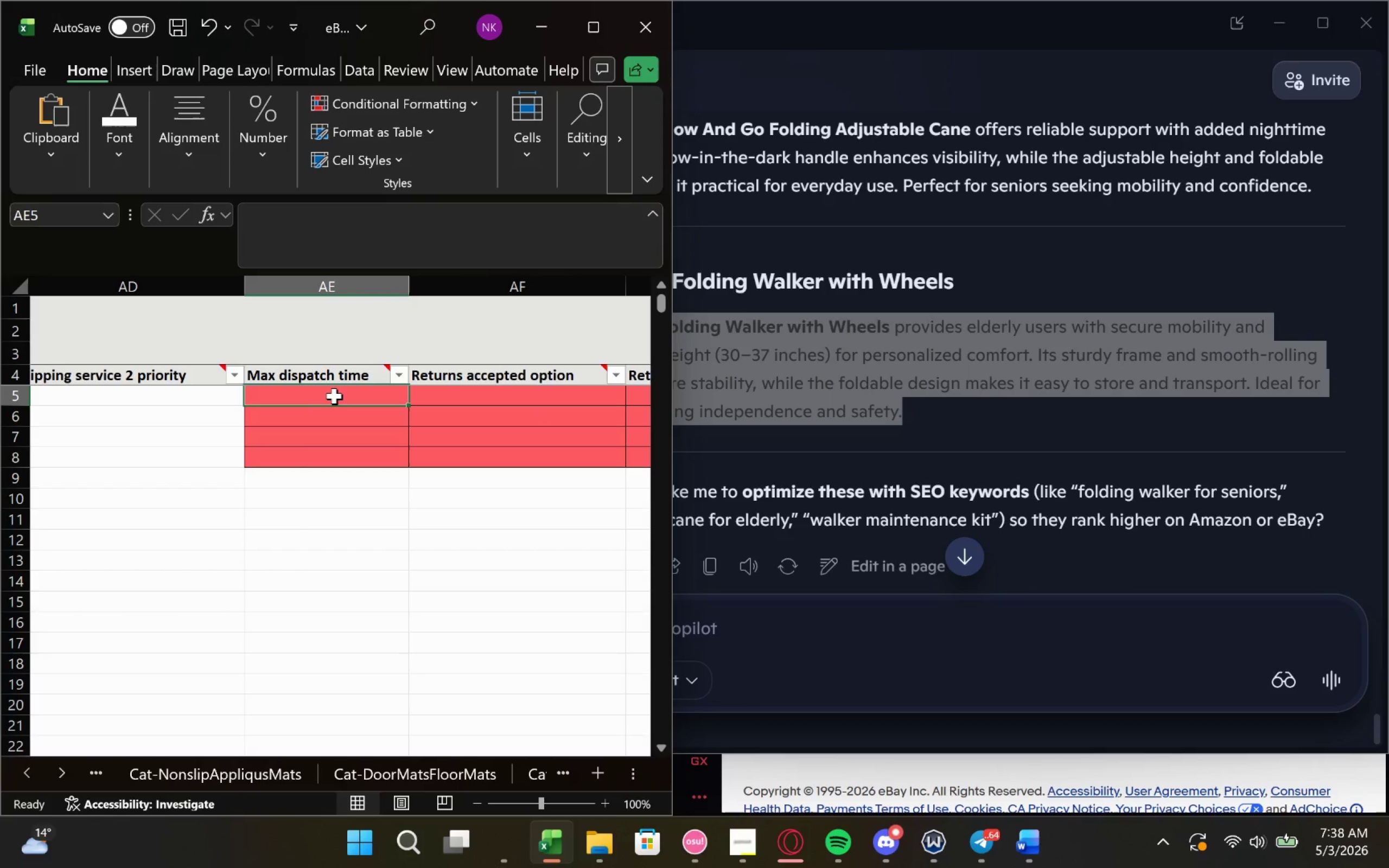 
key(4)
 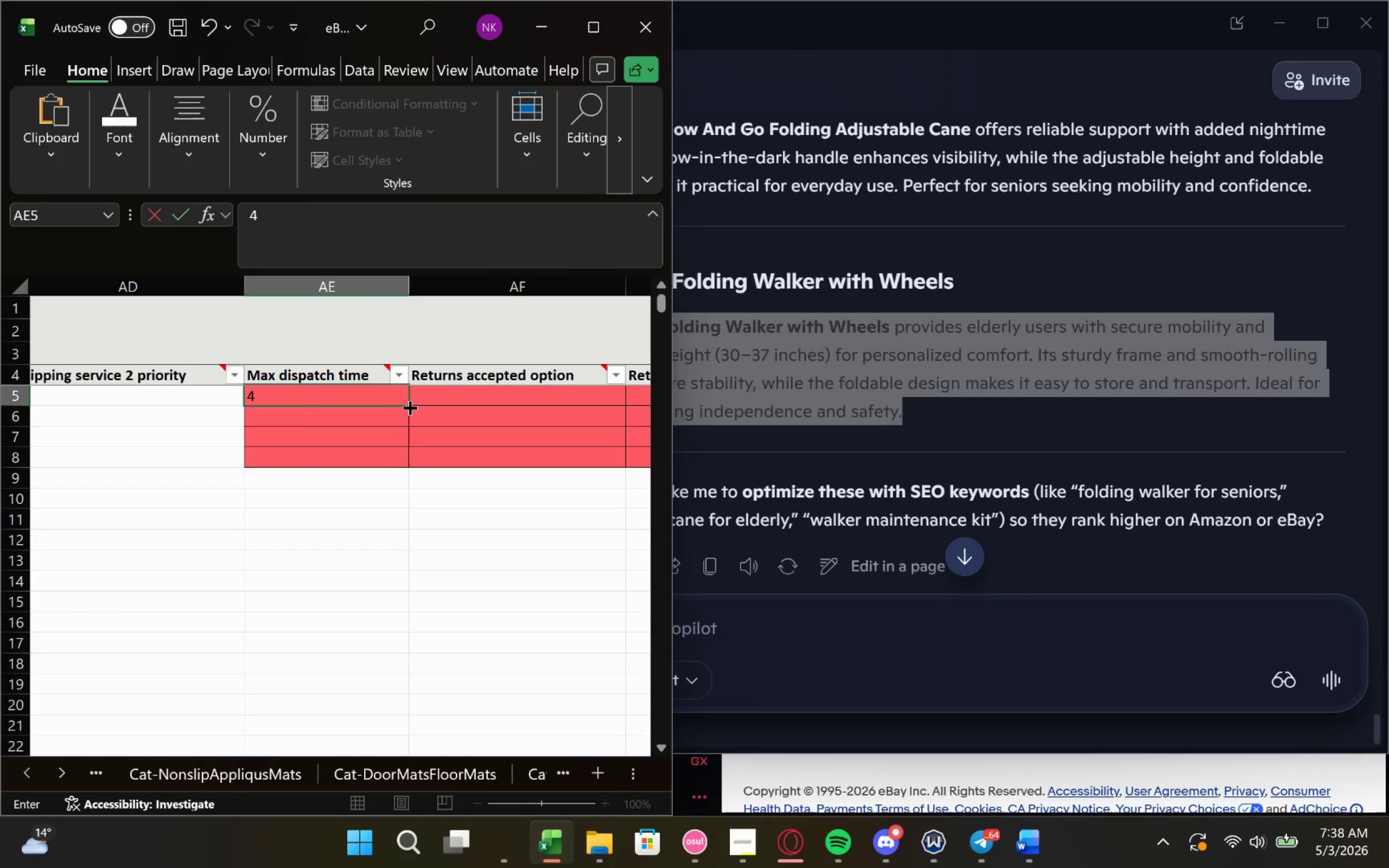 
left_click_drag(start_coordinate=[411, 406], to_coordinate=[415, 469])
 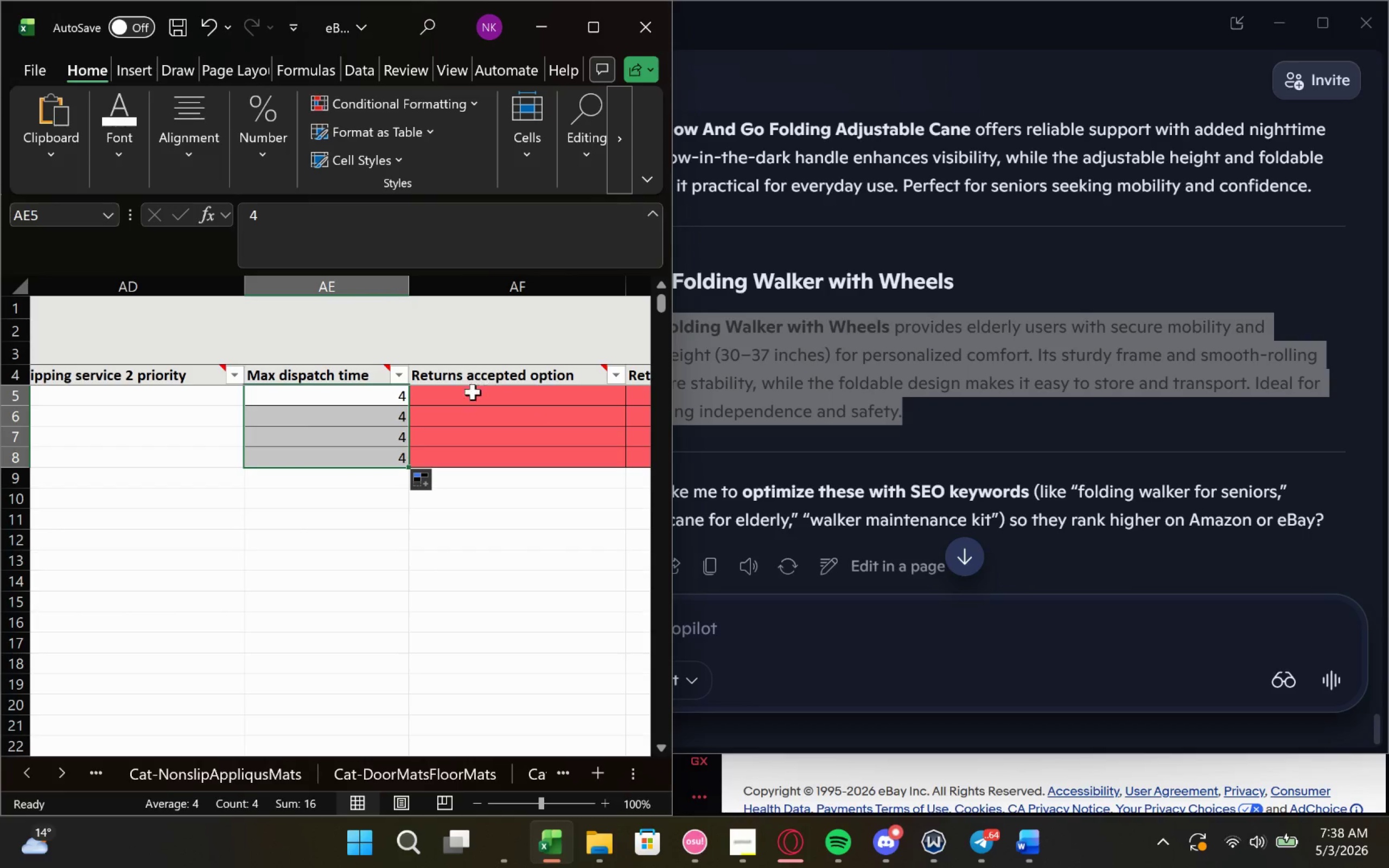 
left_click([487, 400])
 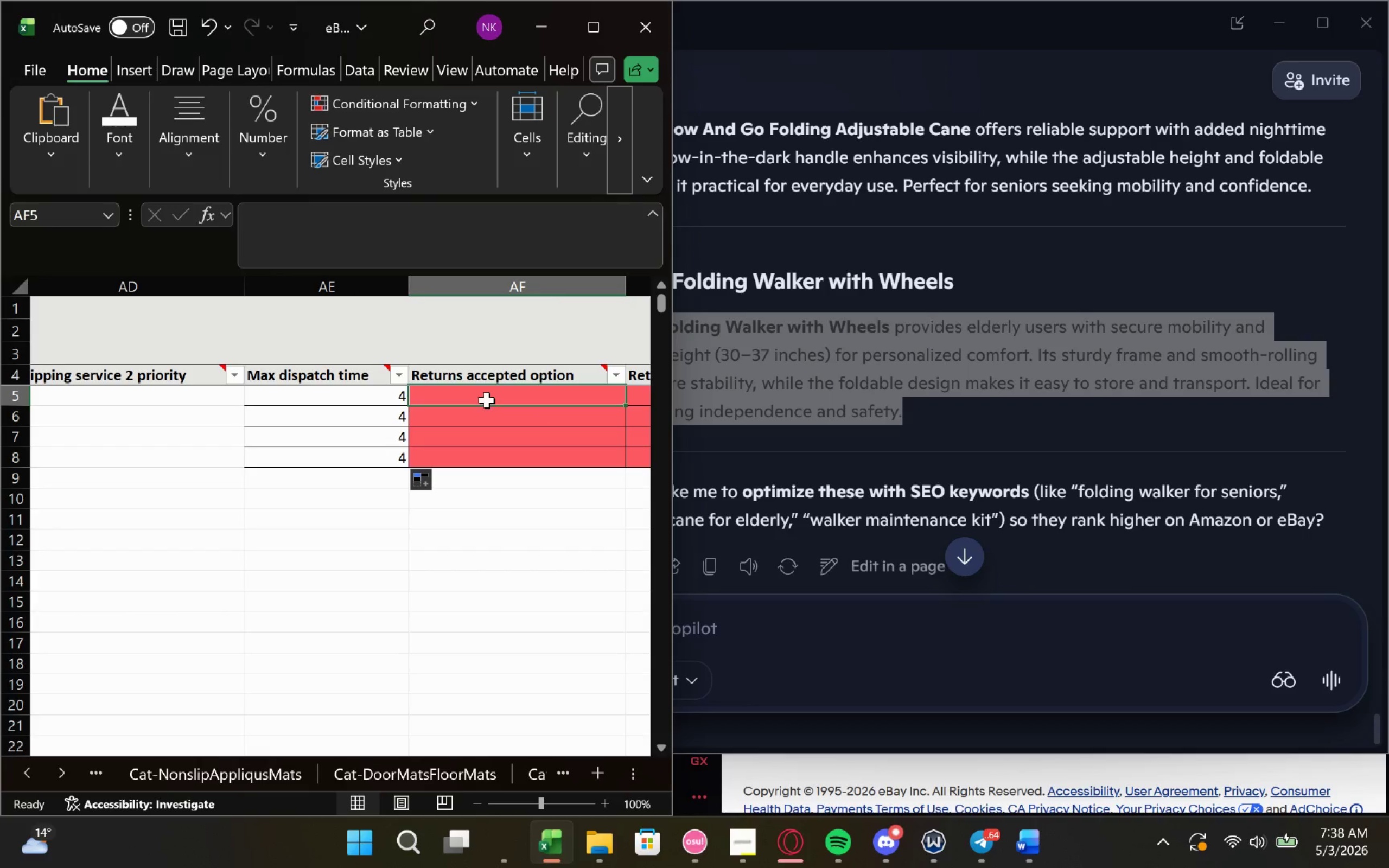 
type(Returne)
key(Backspace)
type(NotAccepted)
 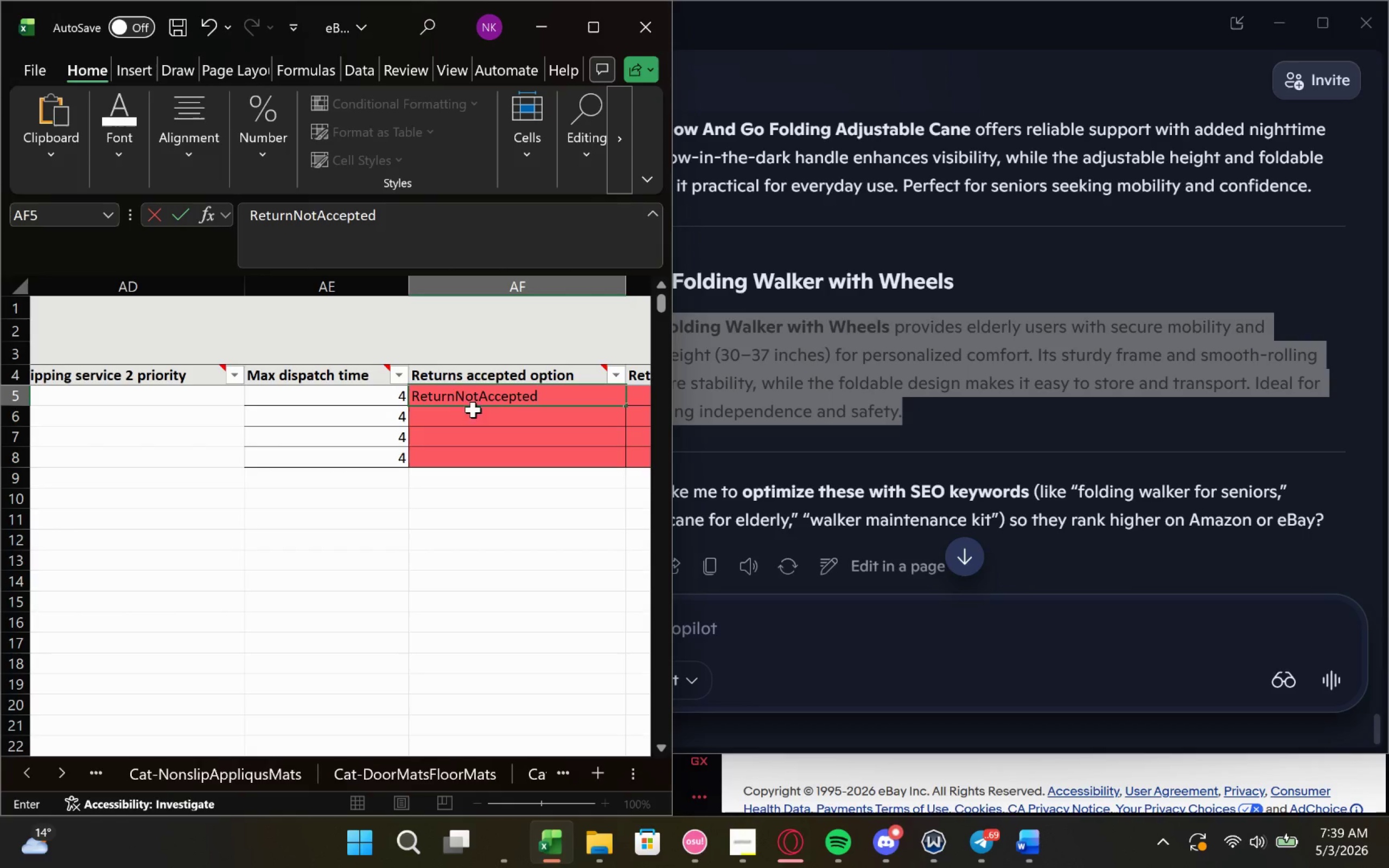 
key(ArrowDown)
 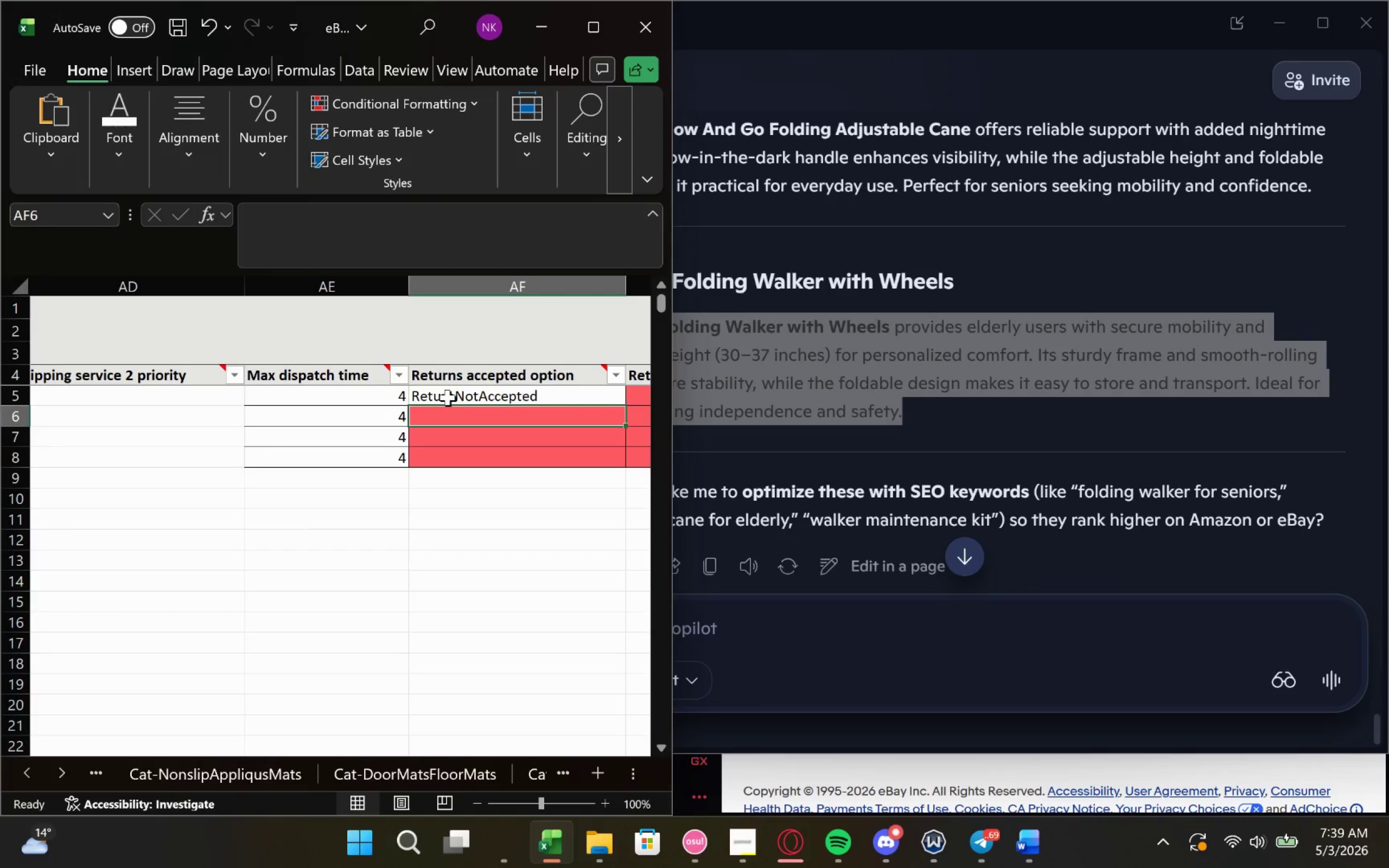 
key(ArrowUp)
 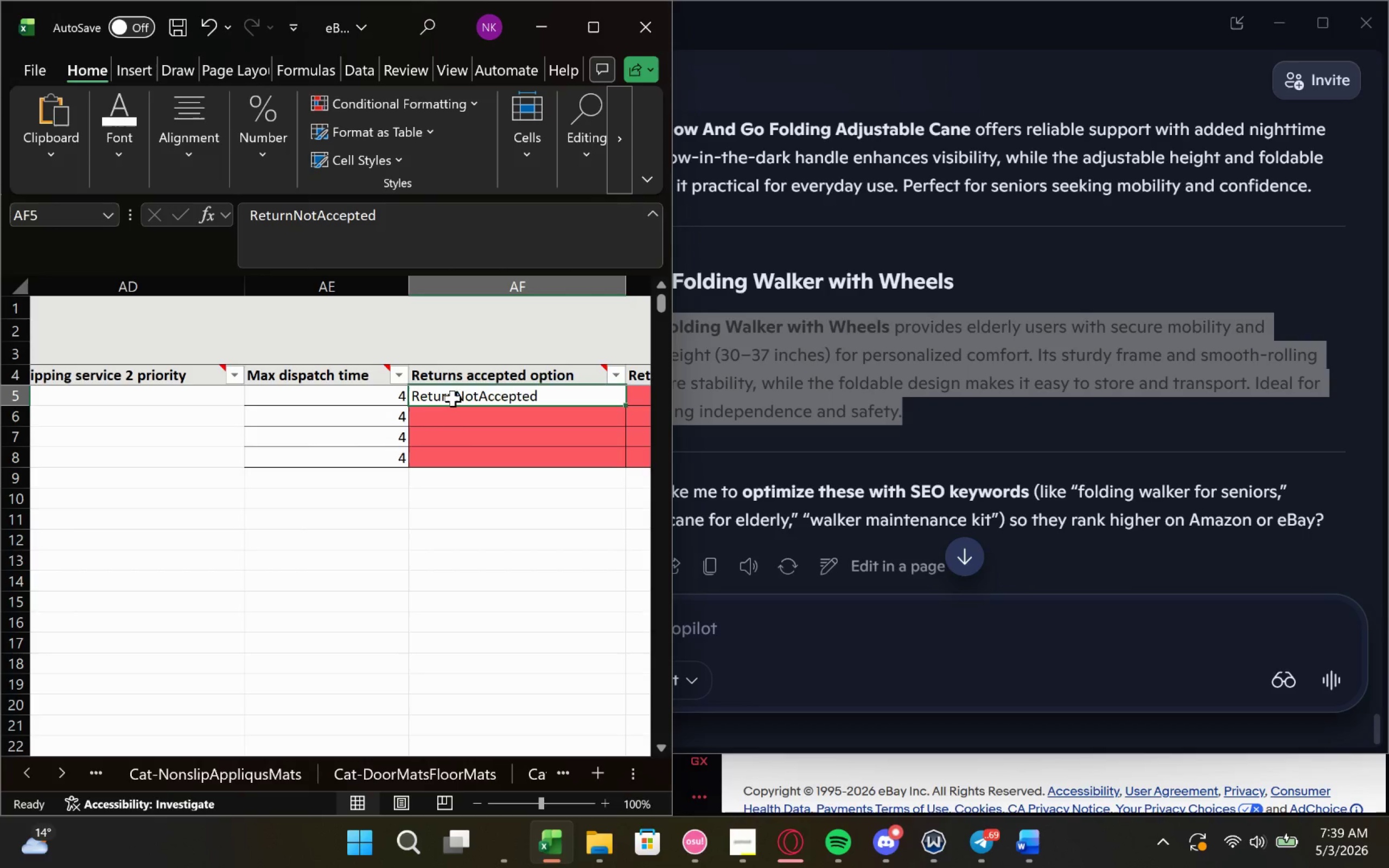 
double_click([453, 398])
 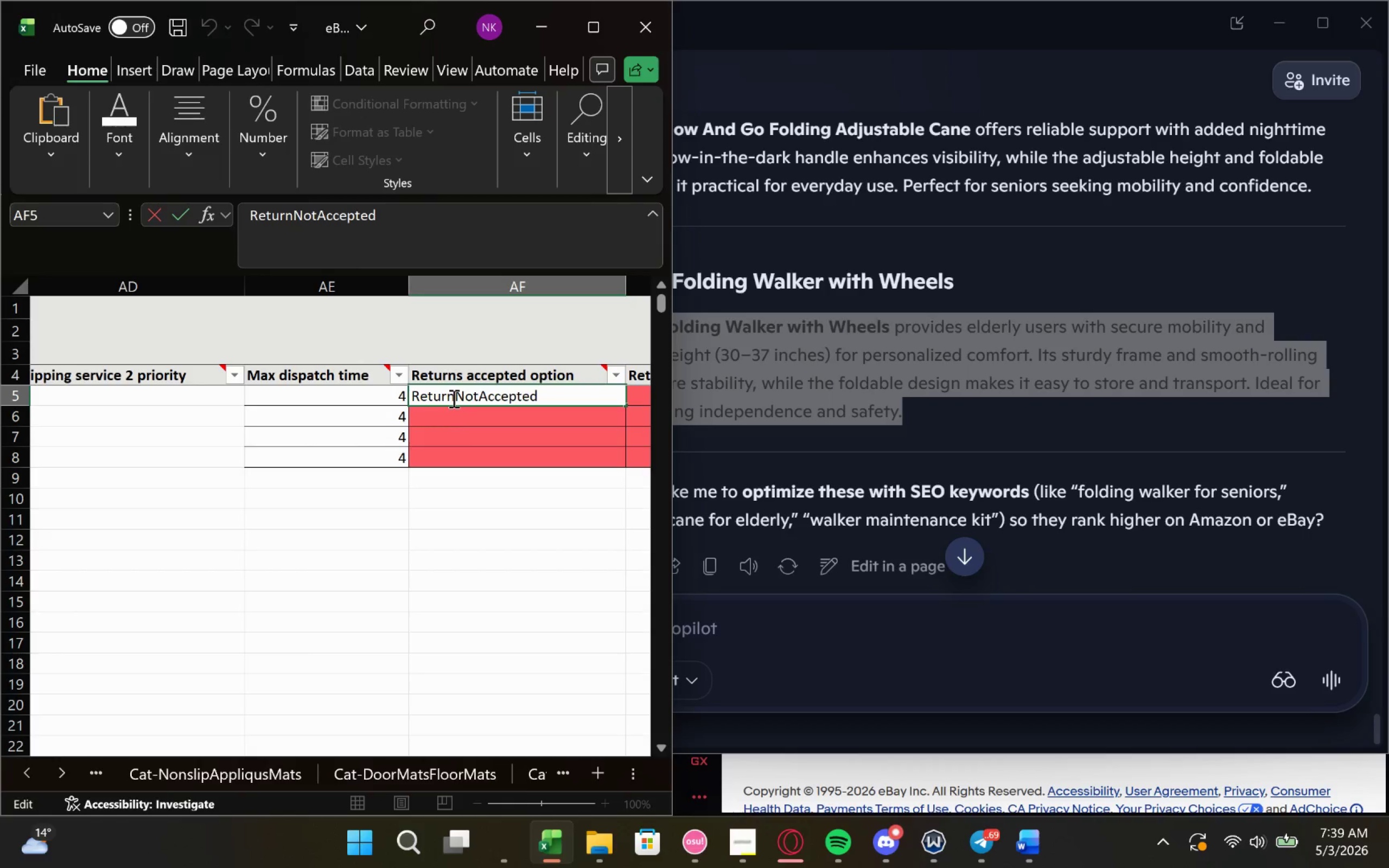 
key(S)
 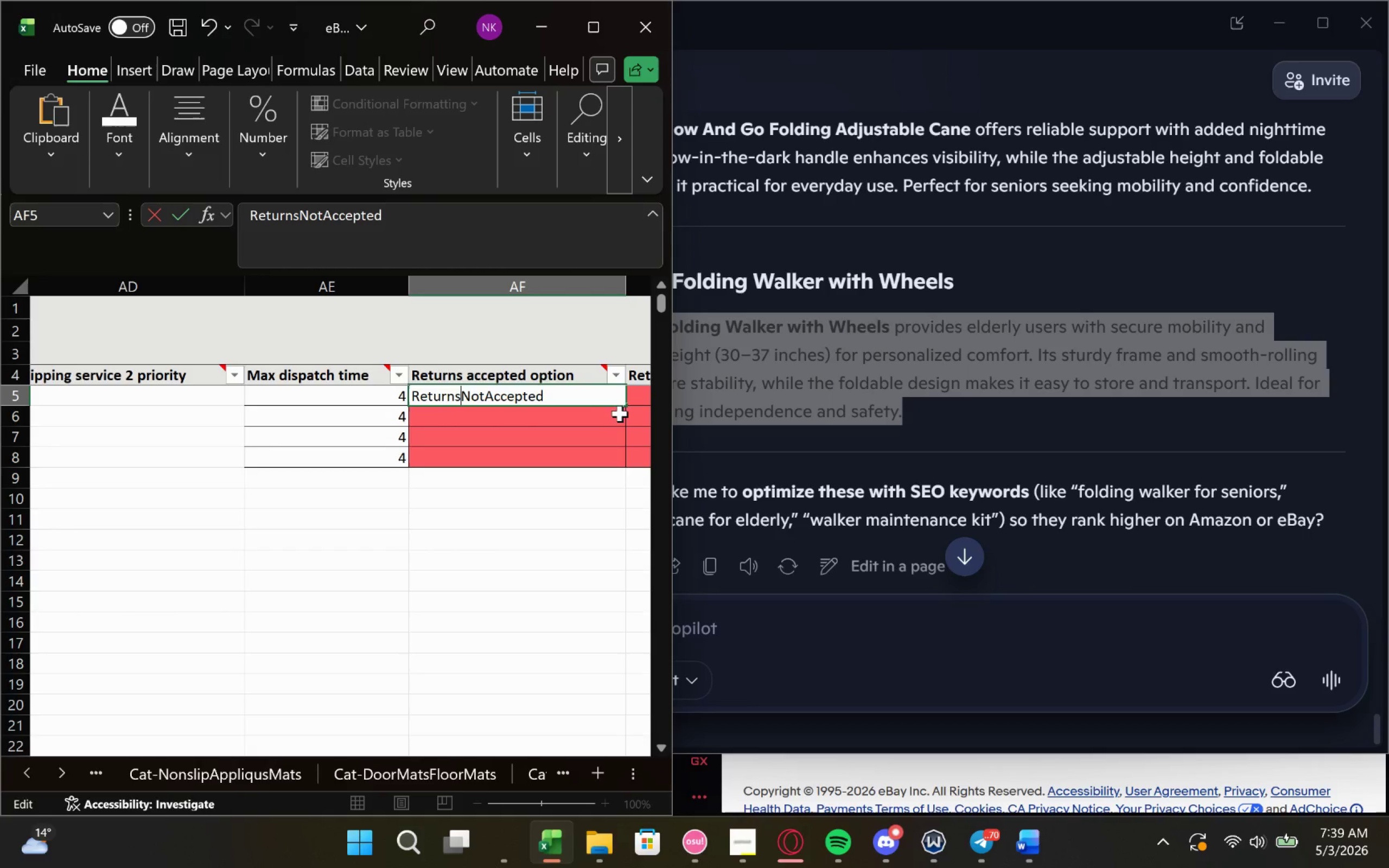 
left_click_drag(start_coordinate=[628, 405], to_coordinate=[632, 464])
 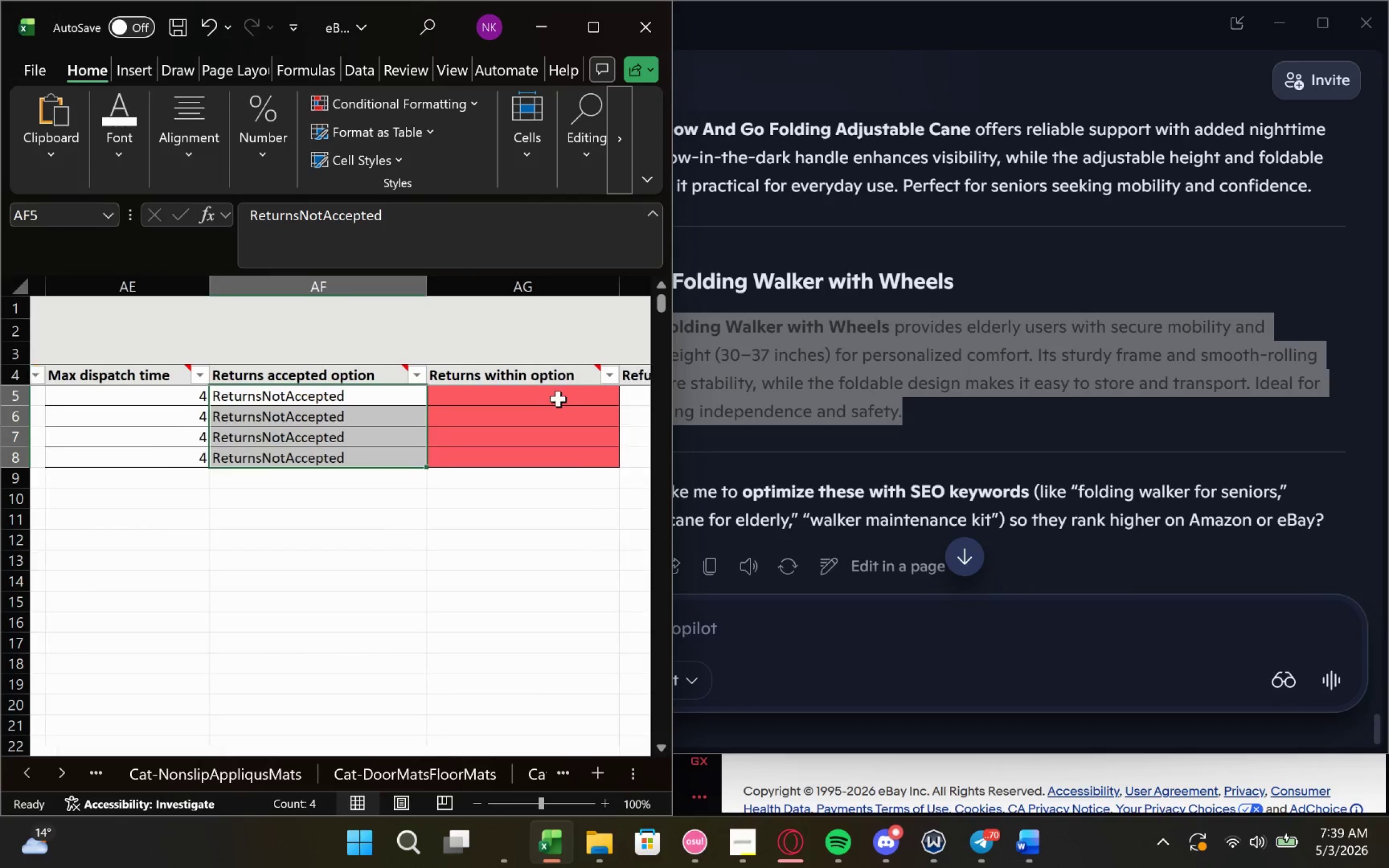 
left_click([539, 399])
 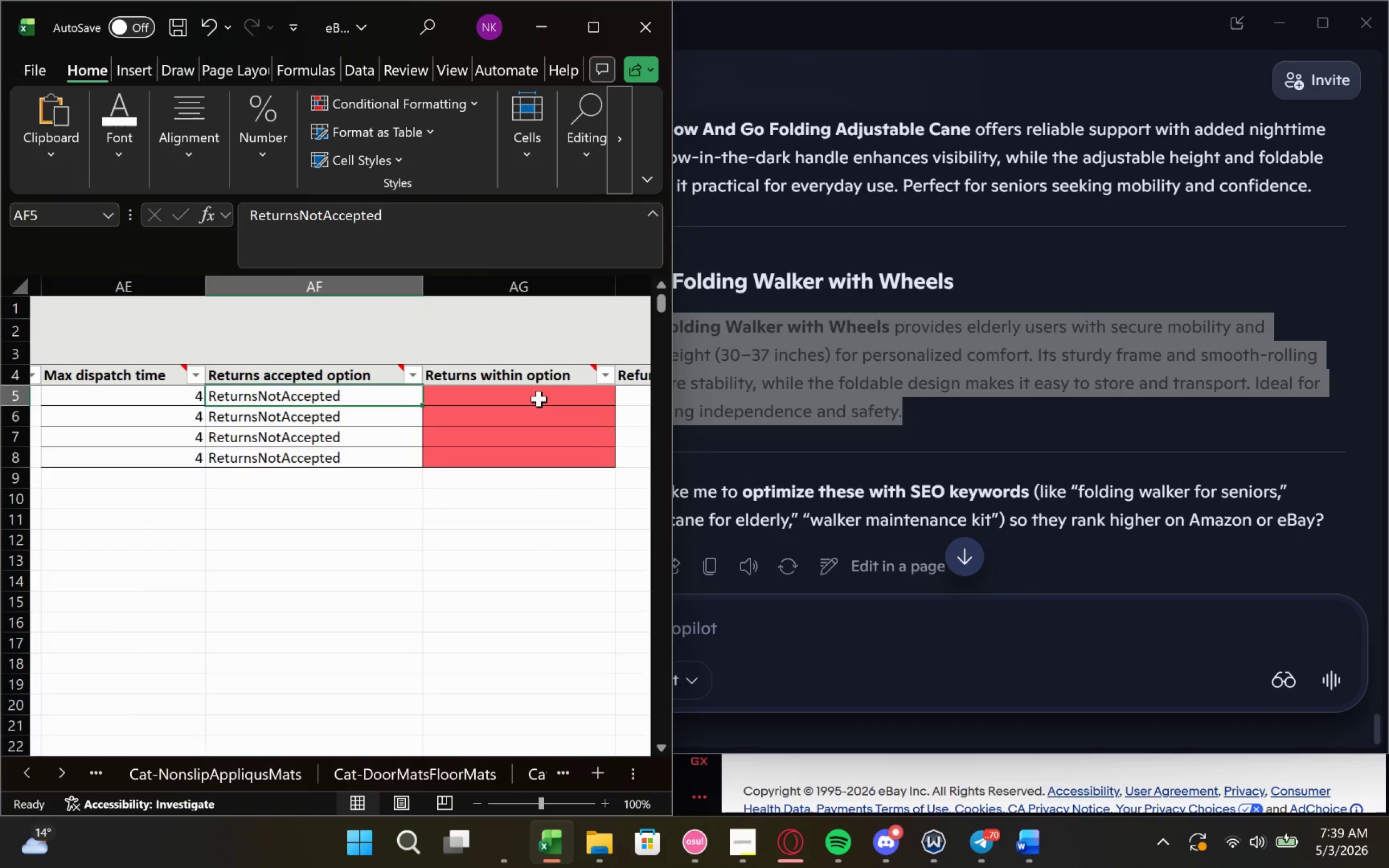 
left_click([539, 399])
 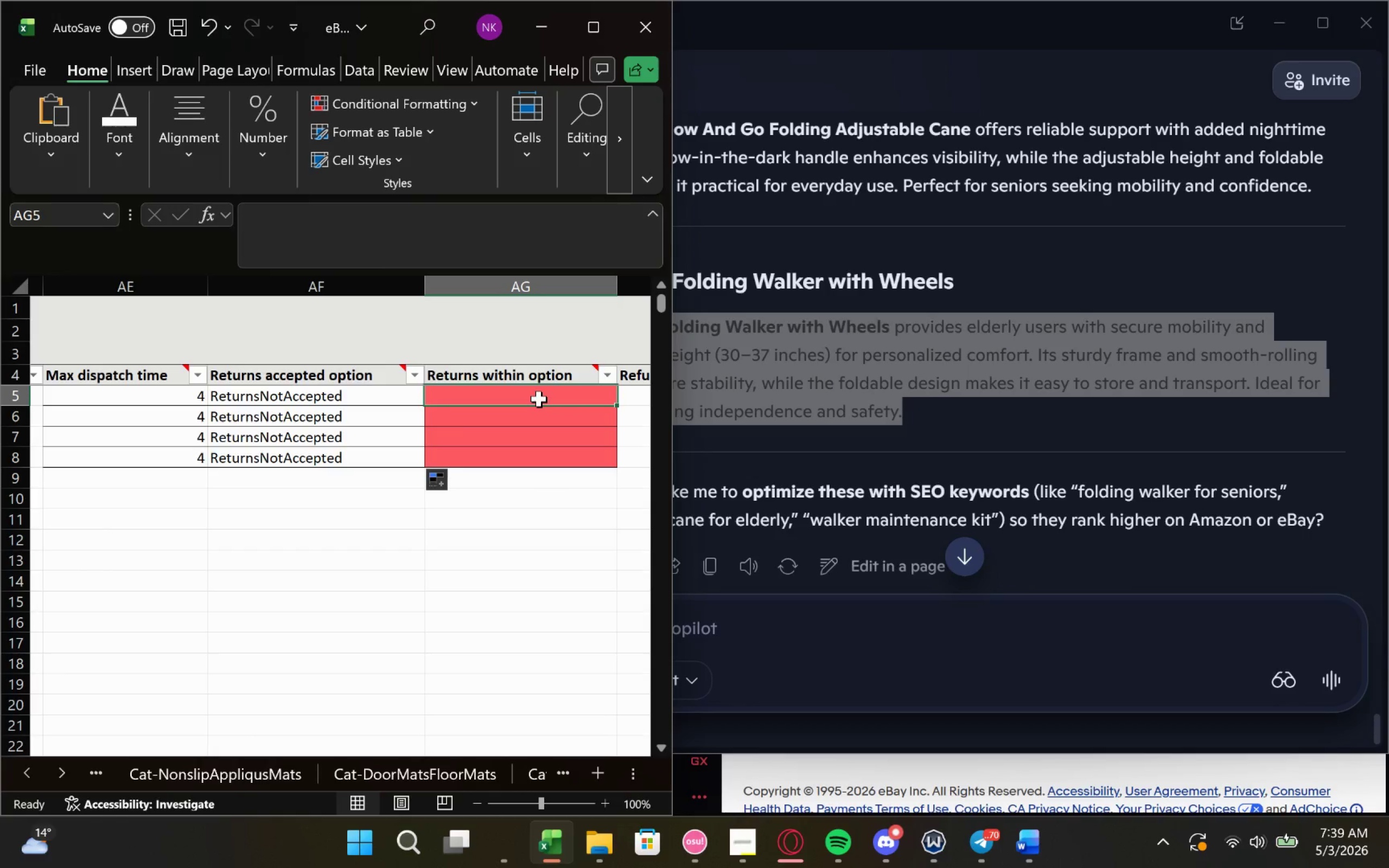 
type(Days_0)
 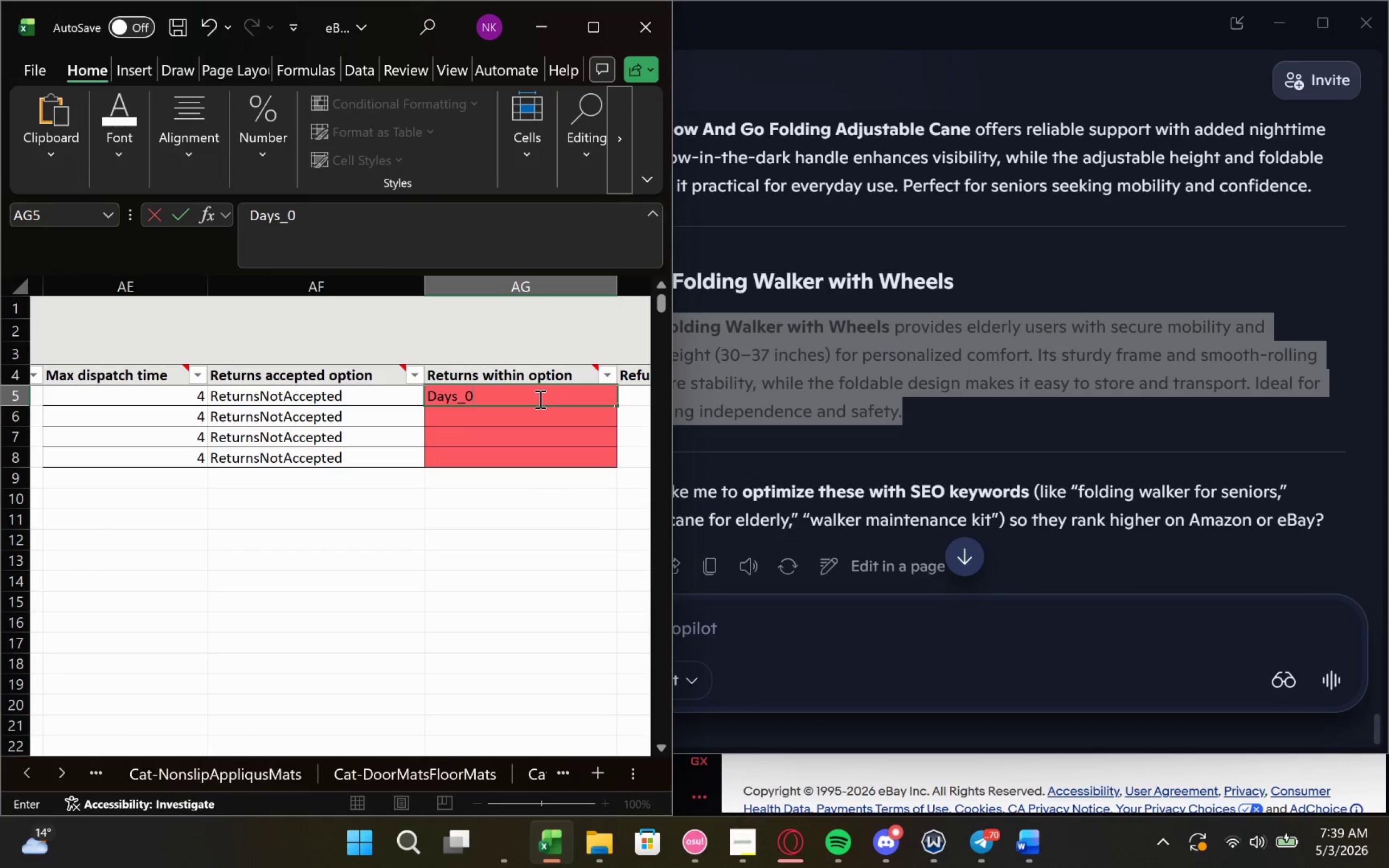 
key(Control+A)
 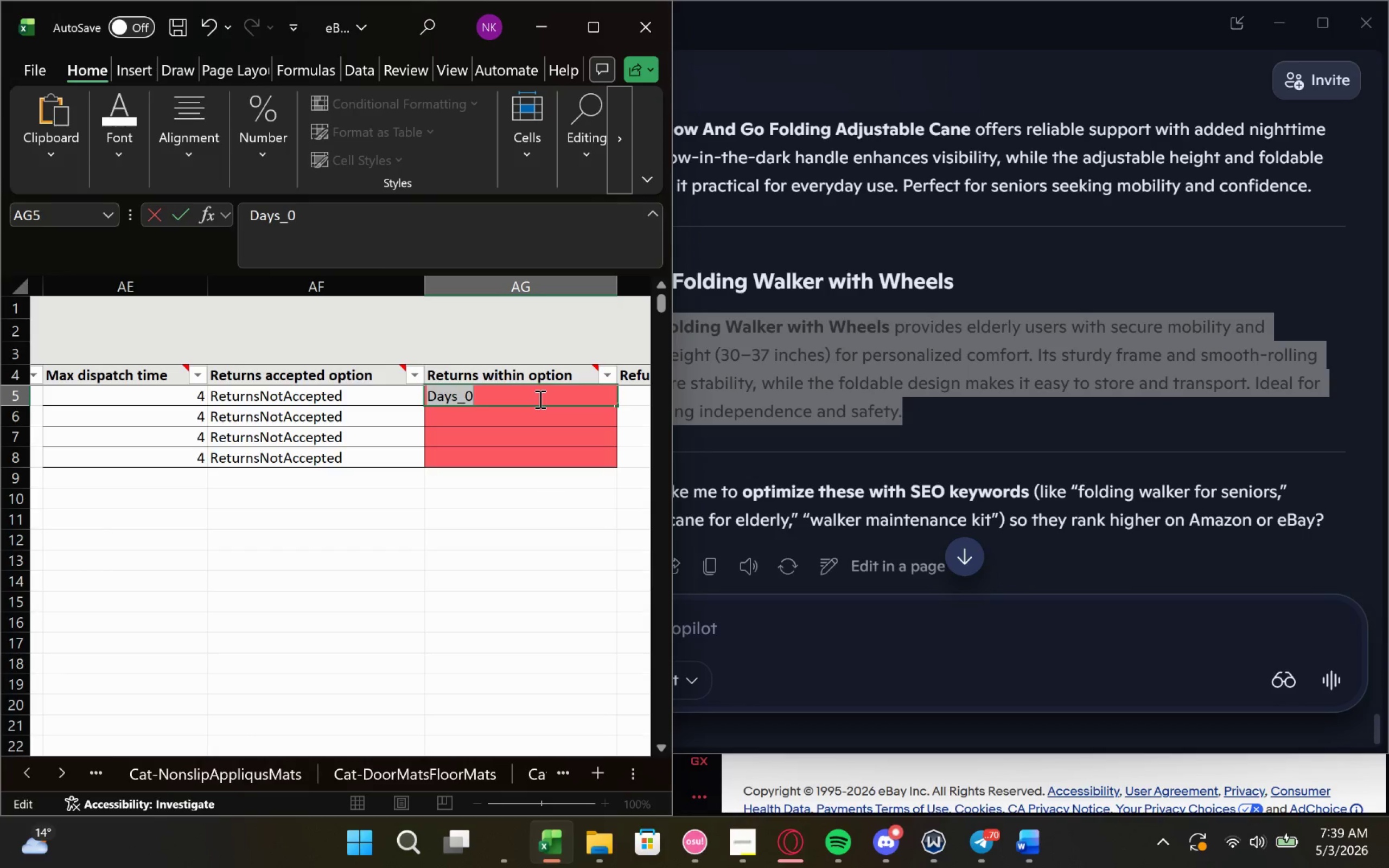 
key(Control+C)
 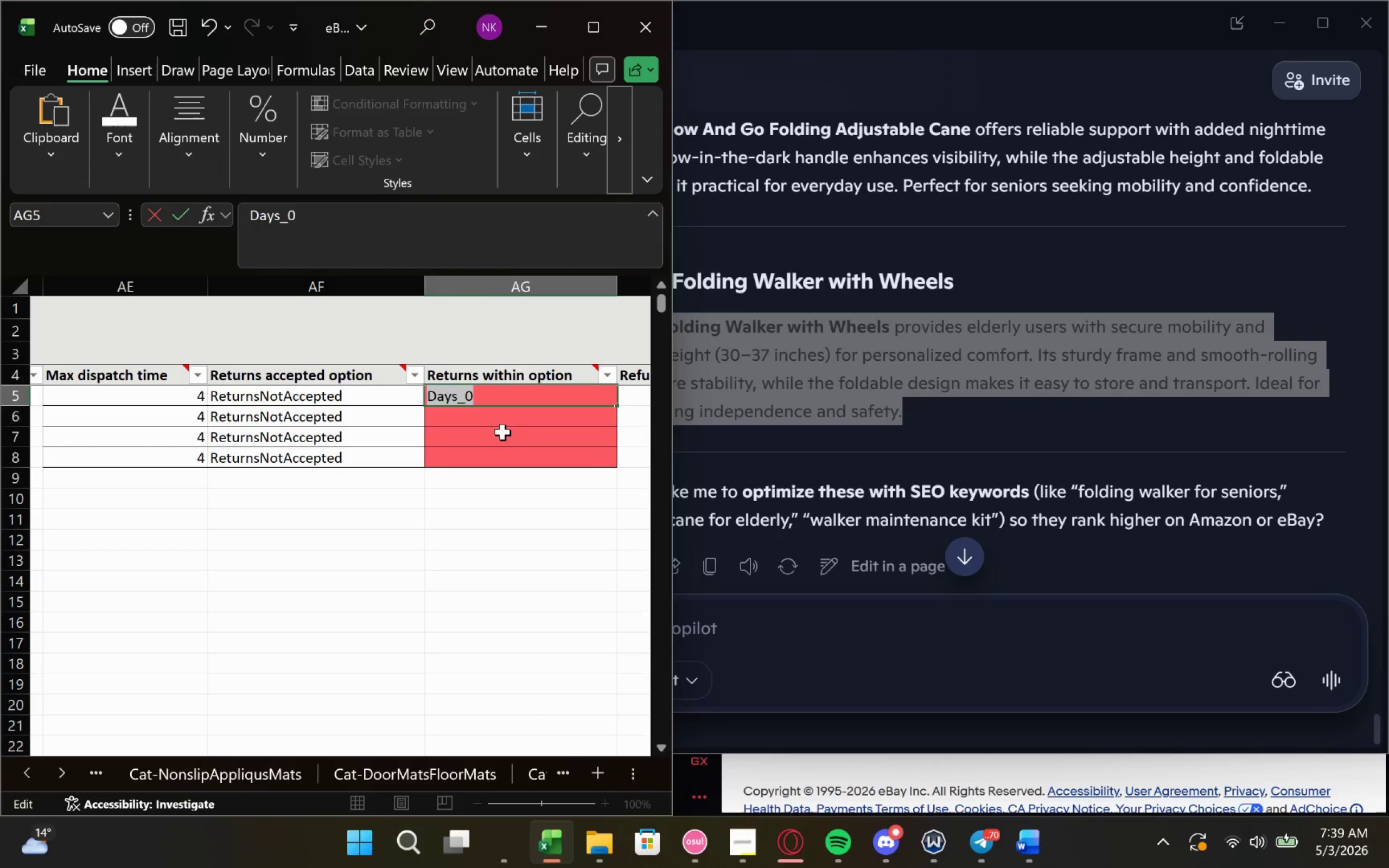 
left_click([529, 421])
 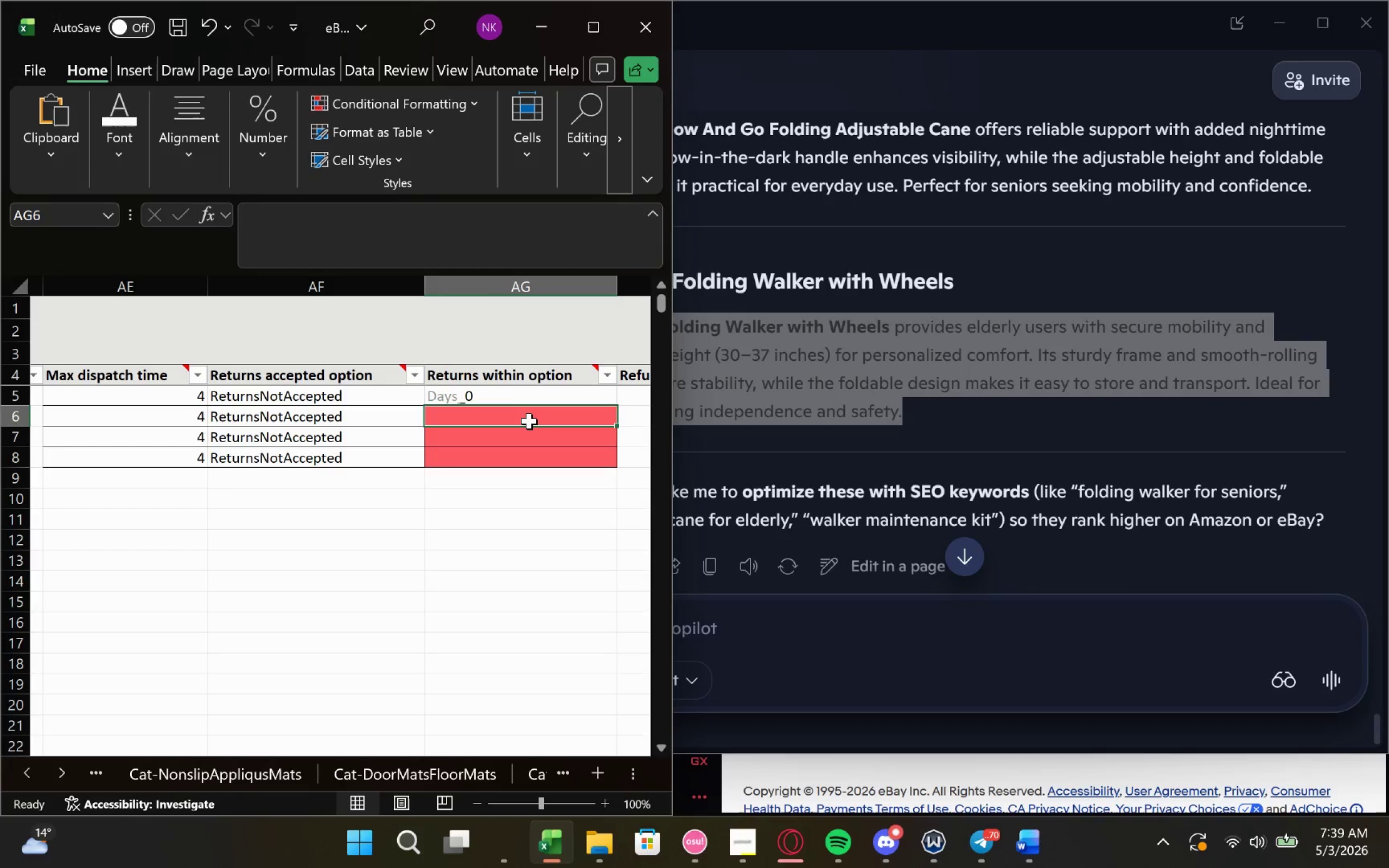 
hold_key(key=ControlLeft, duration=1.06)
 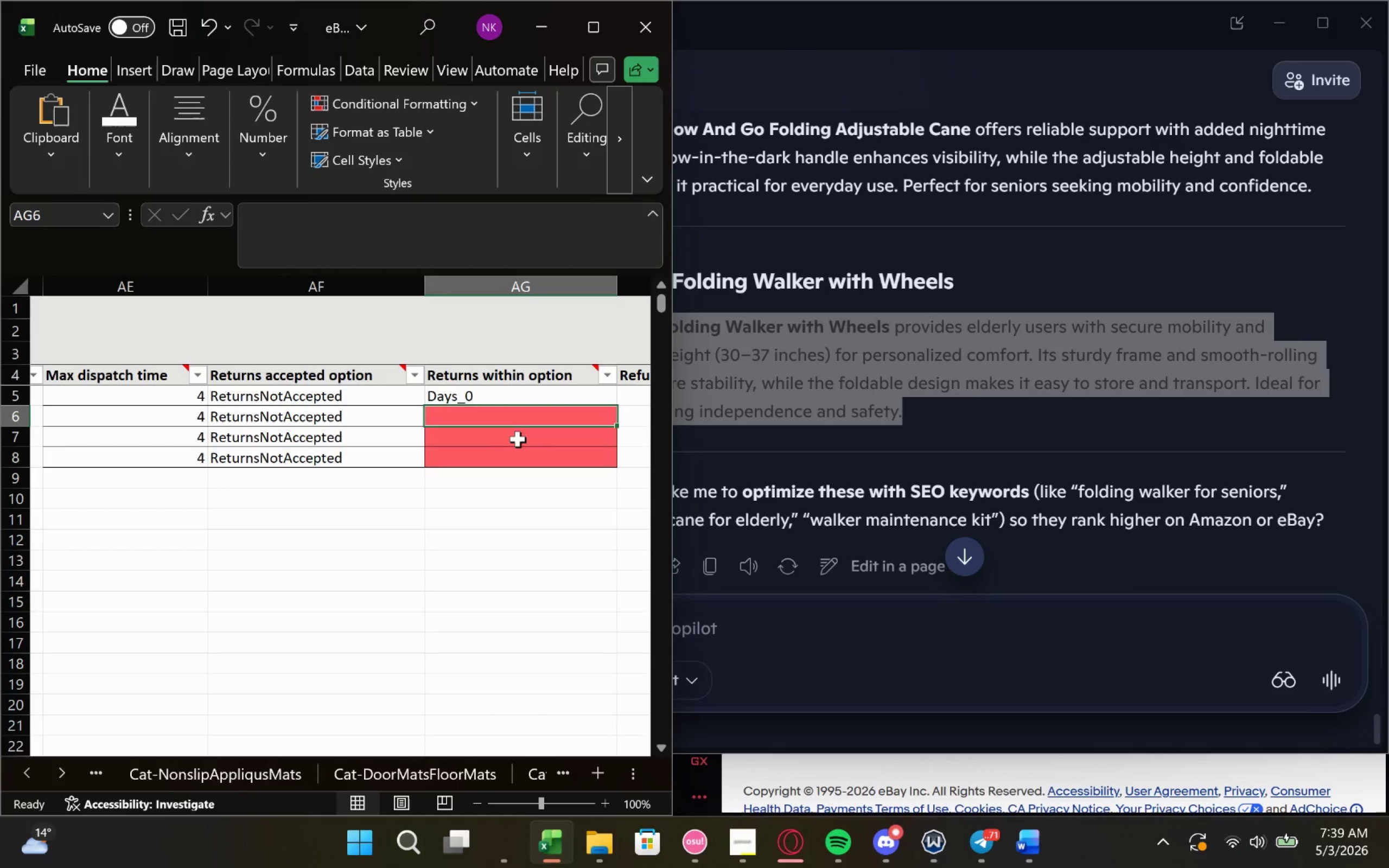 
key(Control+ControlLeft)
 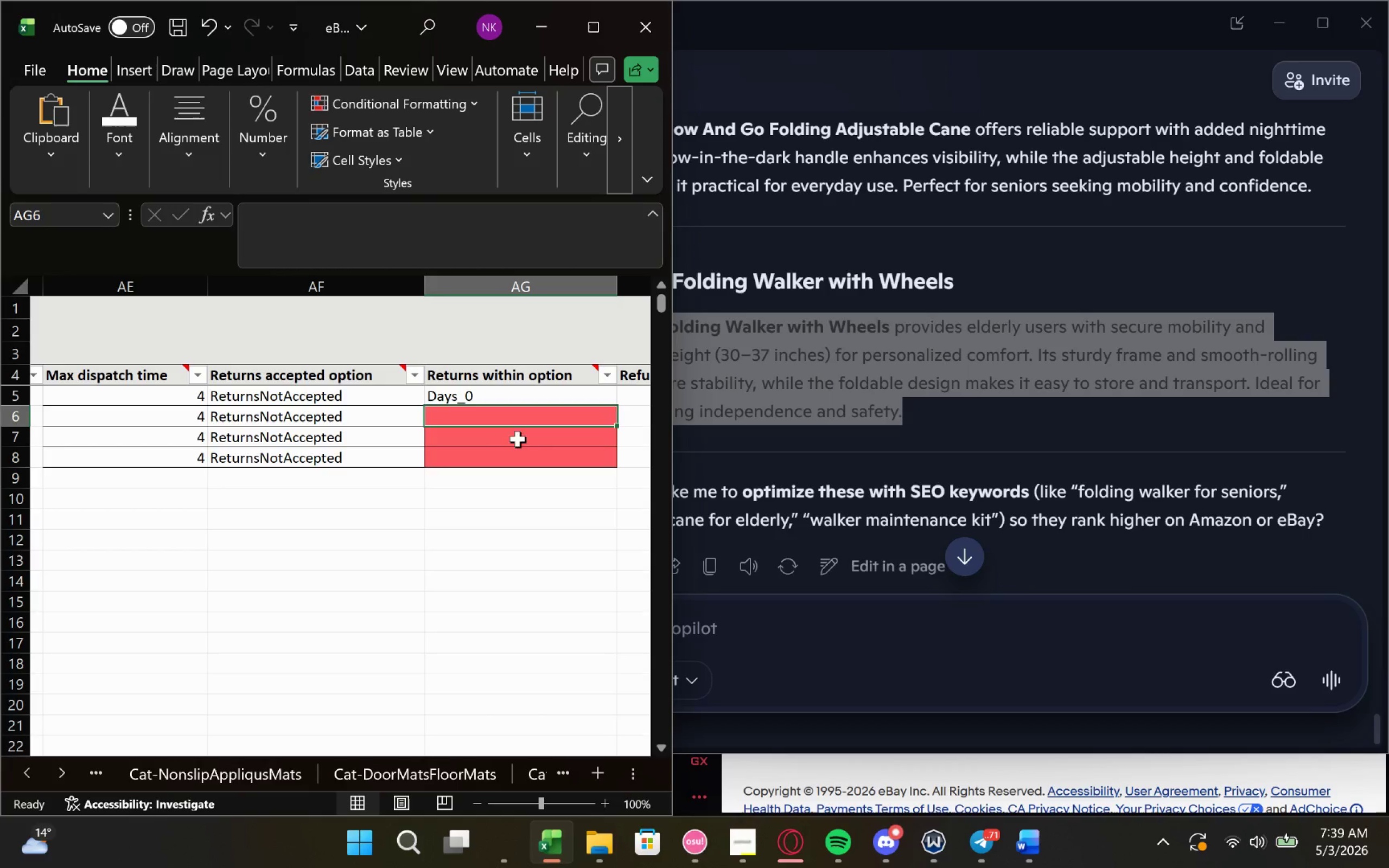 
key(Control+V)
 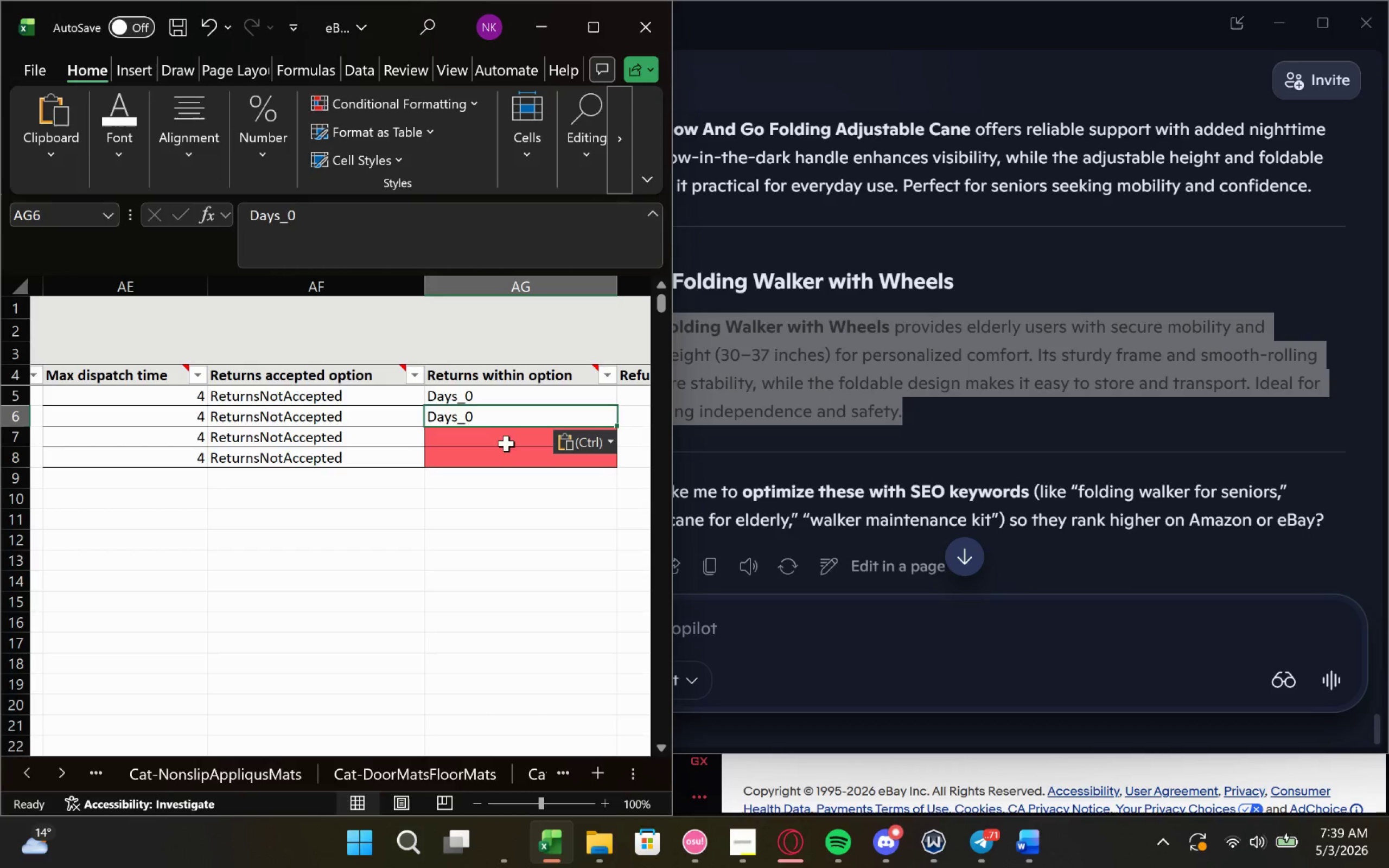 
left_click([504, 447])
 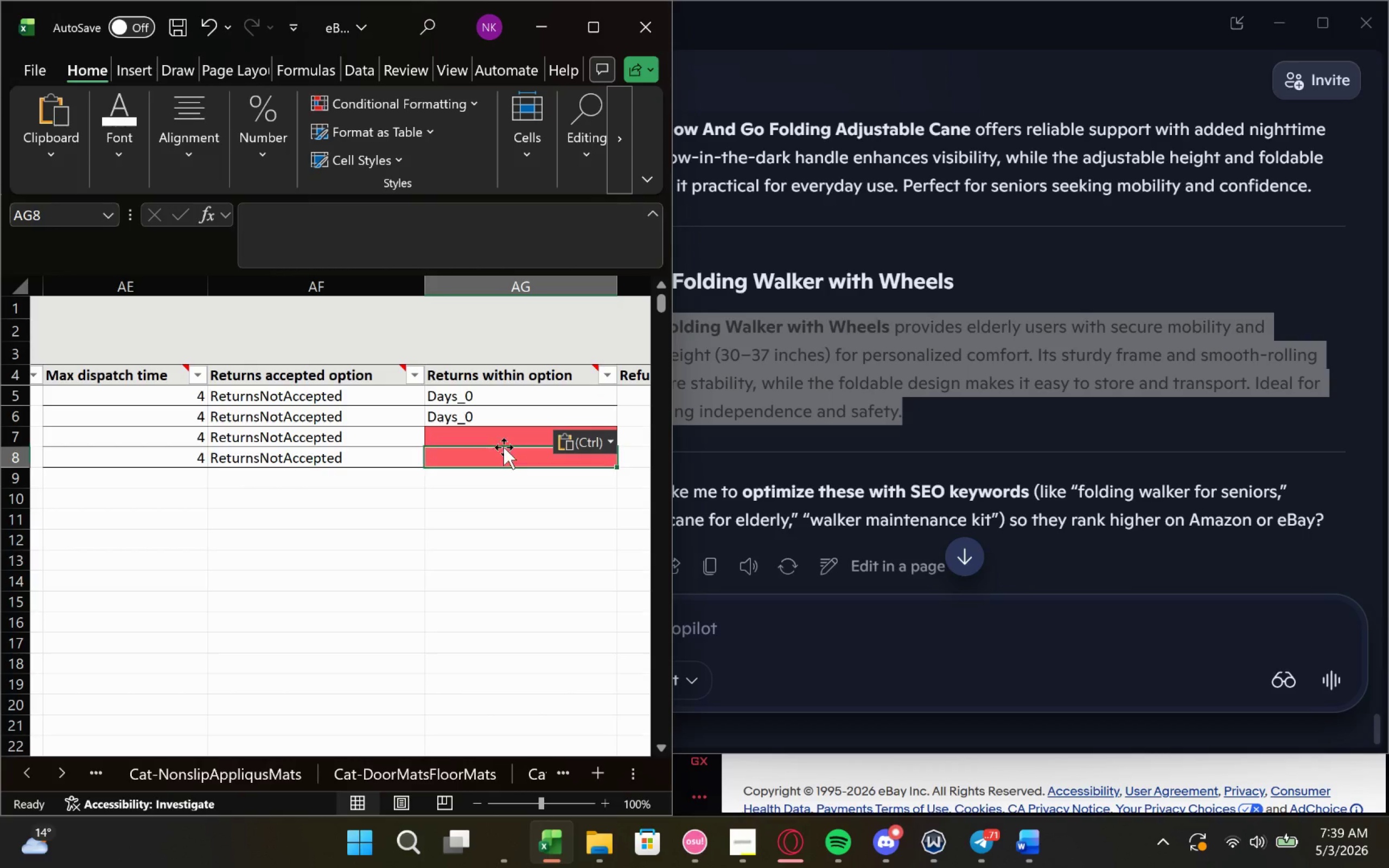 
key(Control+ControlLeft)
 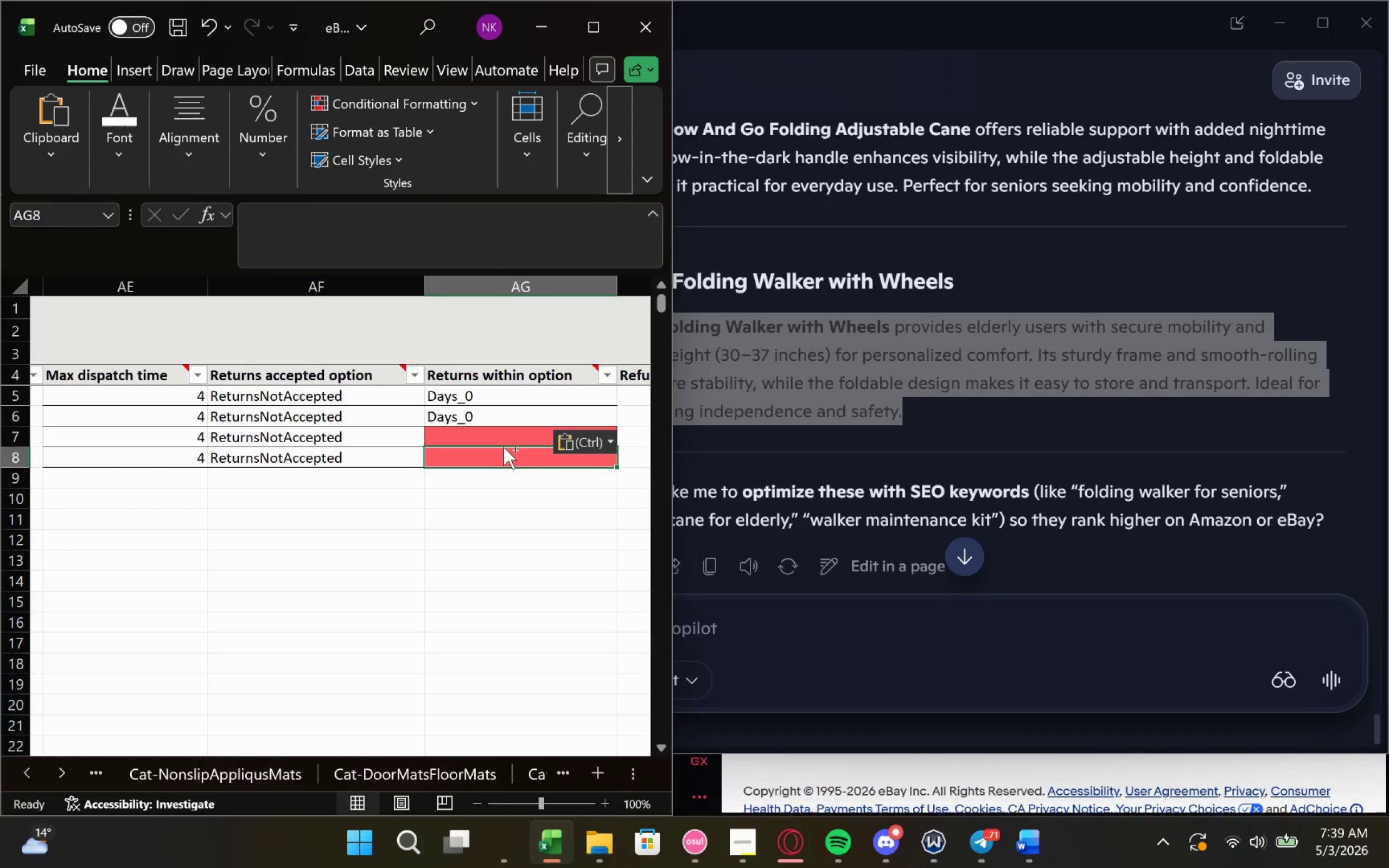 
key(Control+V)
 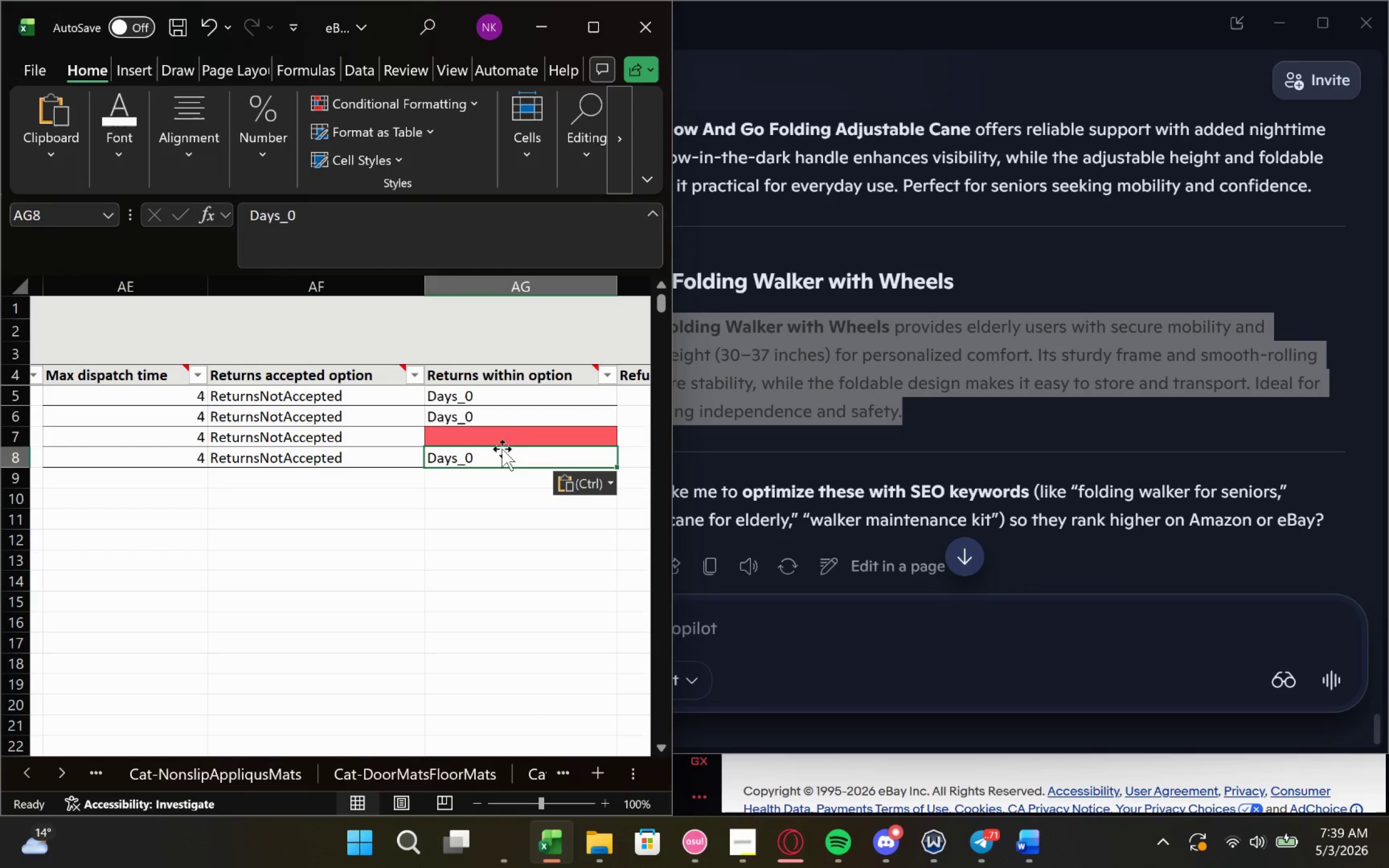 
left_click([511, 433])
 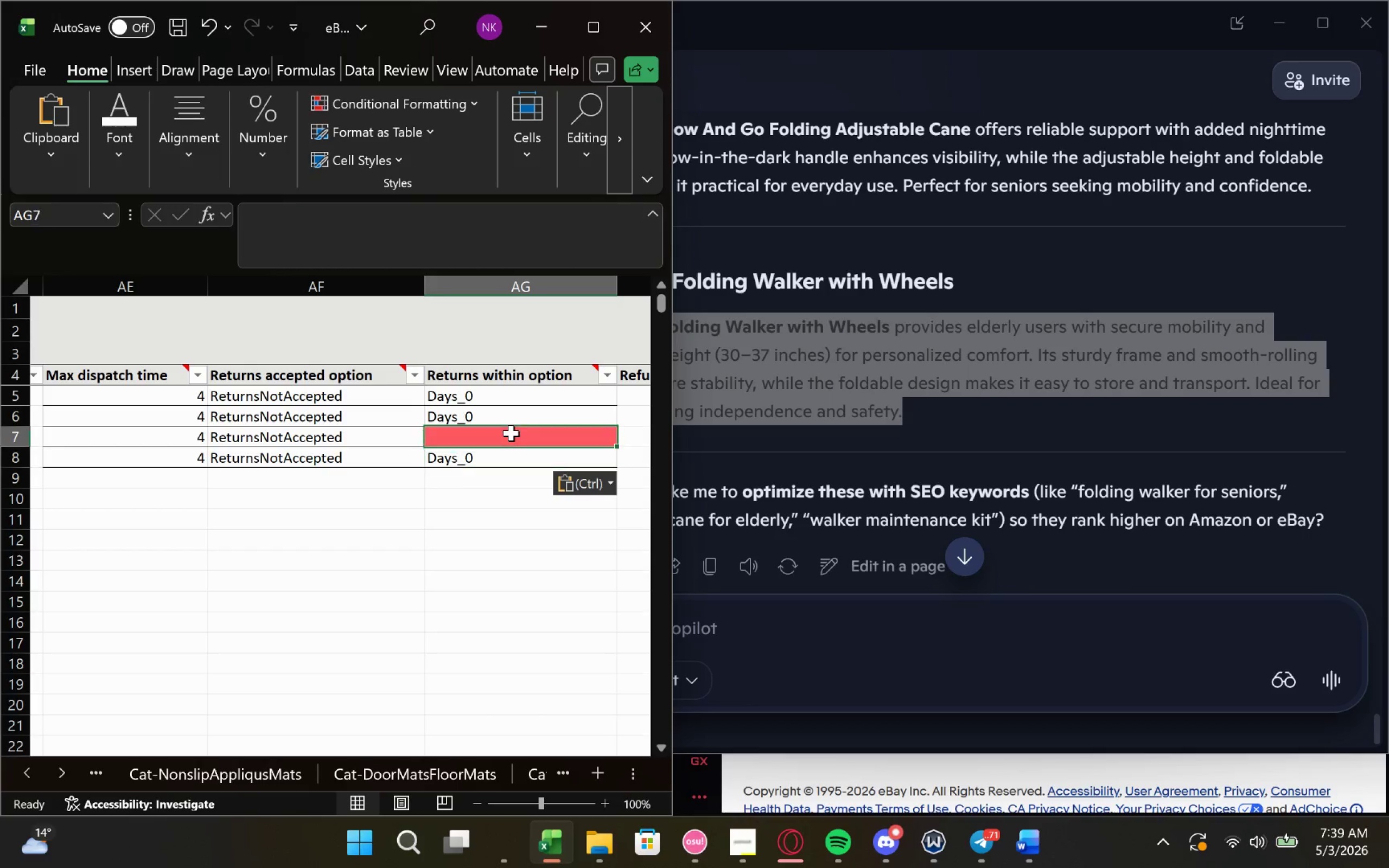 
key(V)
 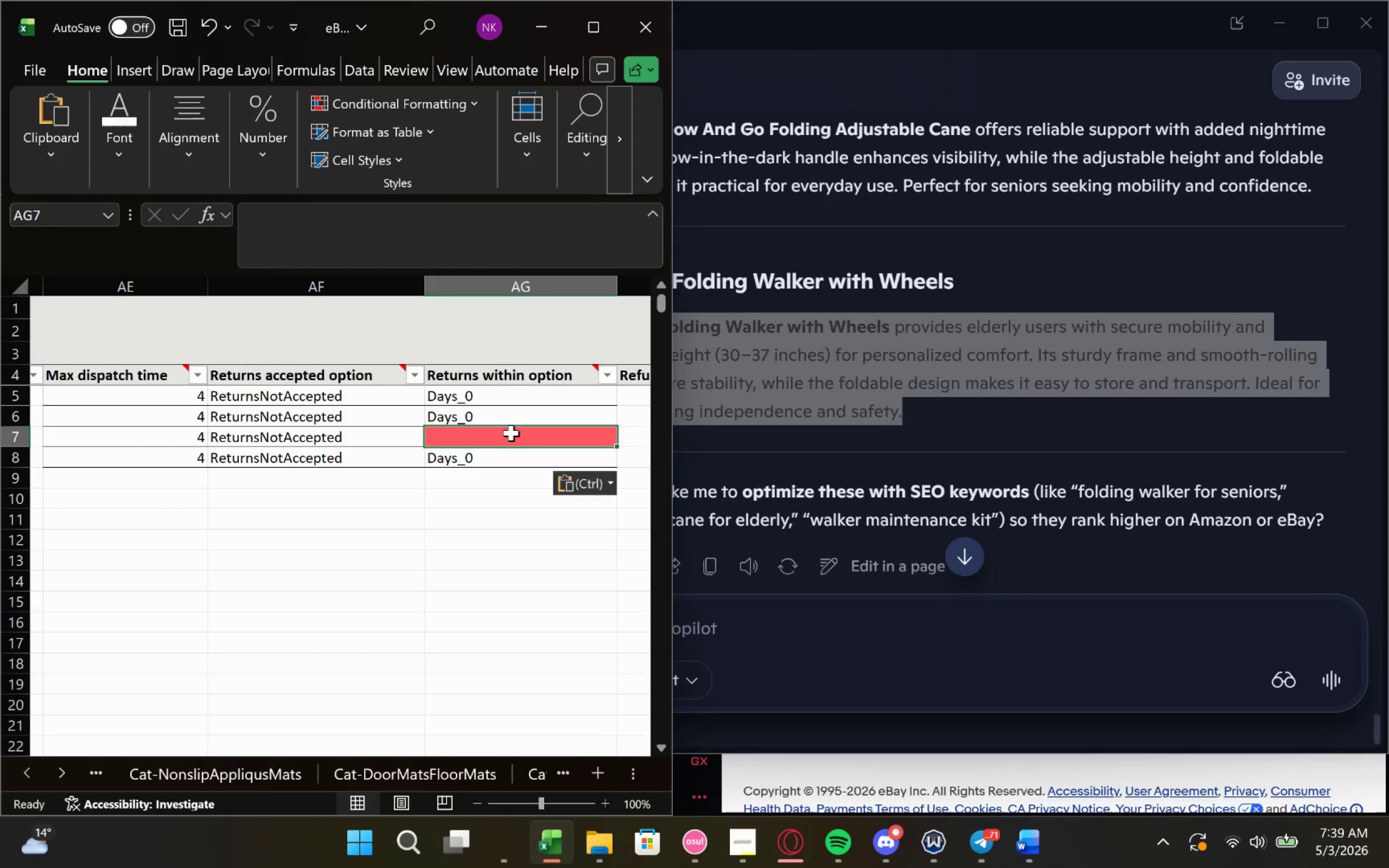 
key(Control+ControlLeft)
 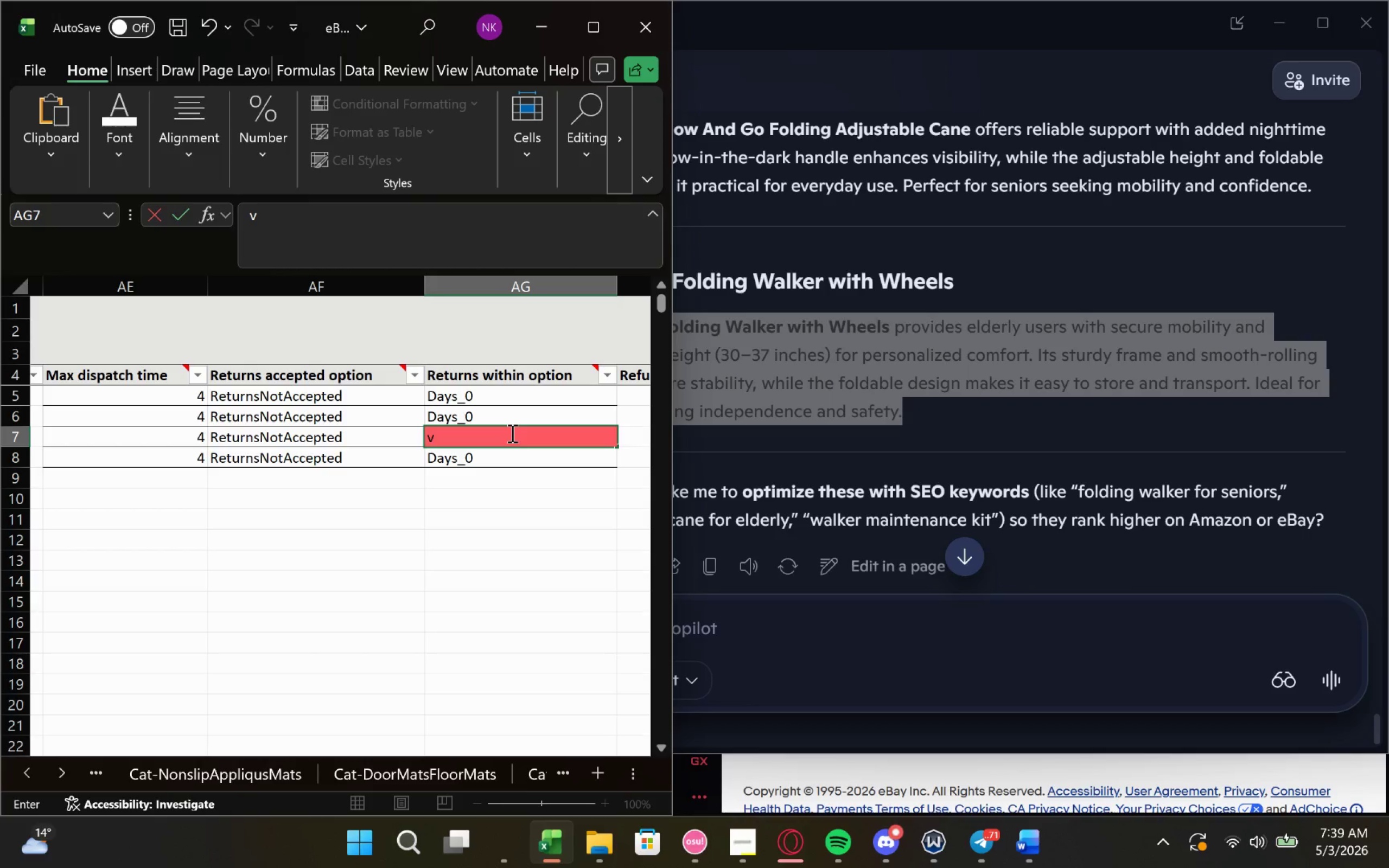 
key(Backspace)
 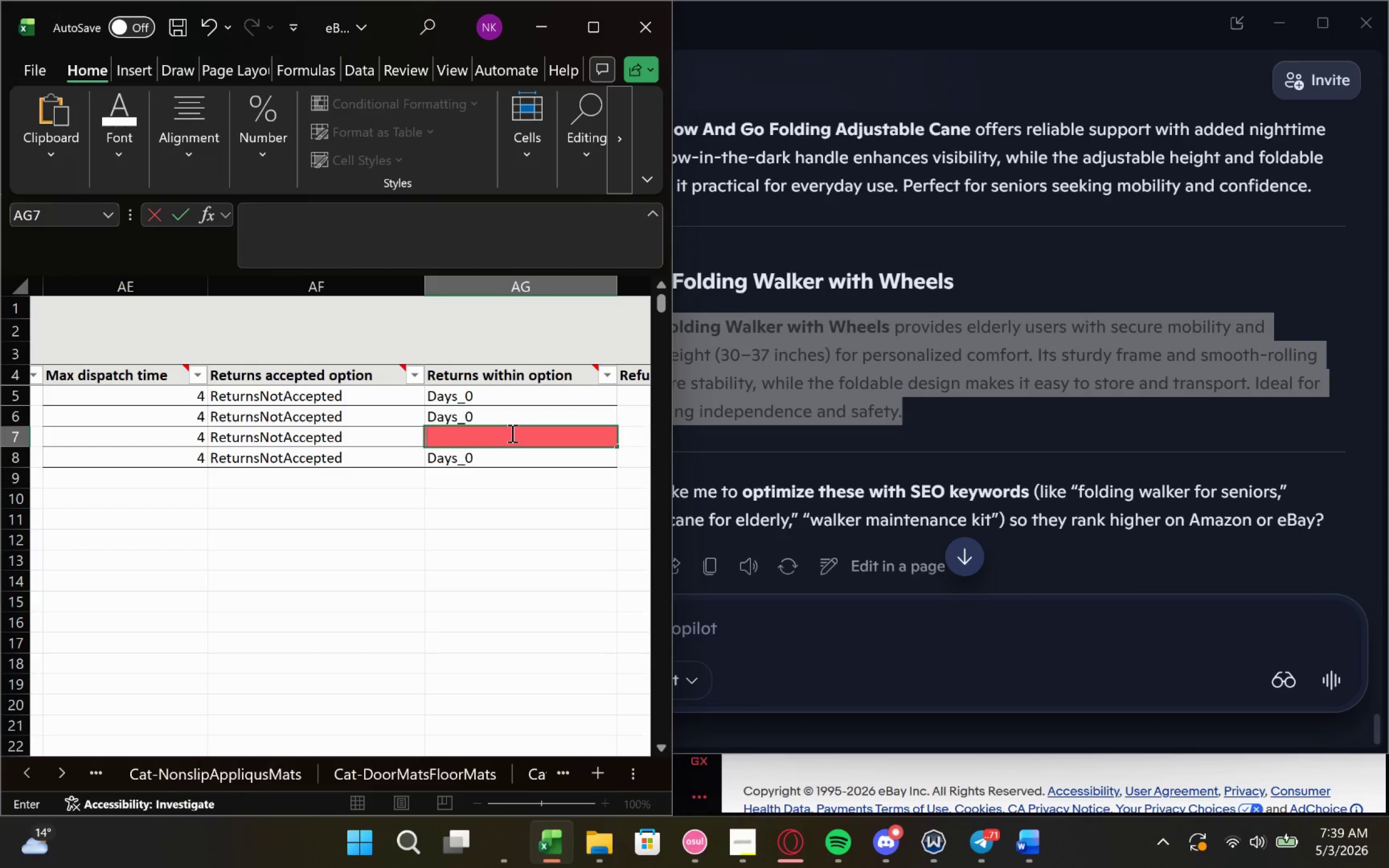 
key(Control+V)
 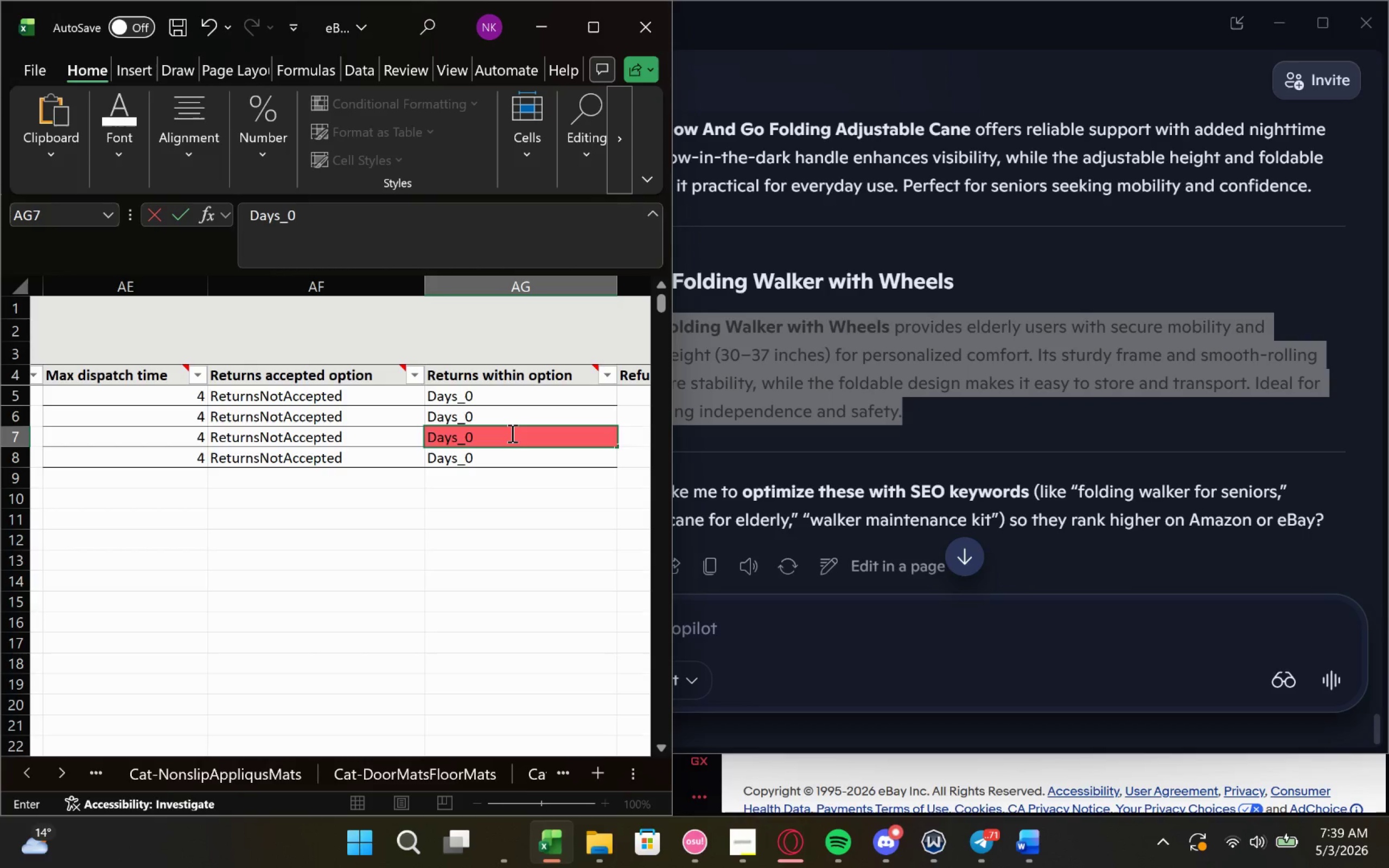 
scroll: coordinate [513, 432], scroll_direction: down, amount: 4.0
 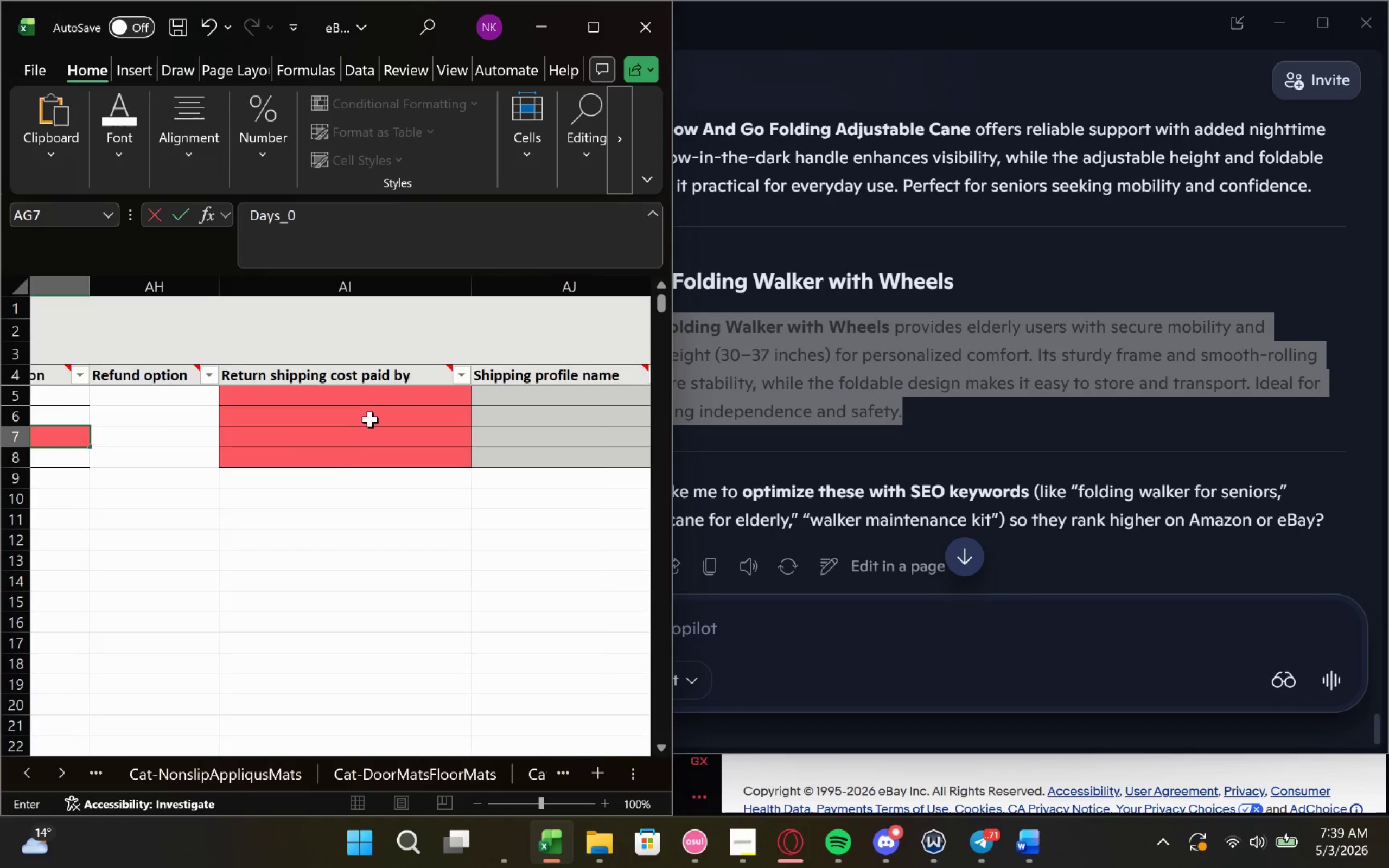 
left_click([413, 398])
 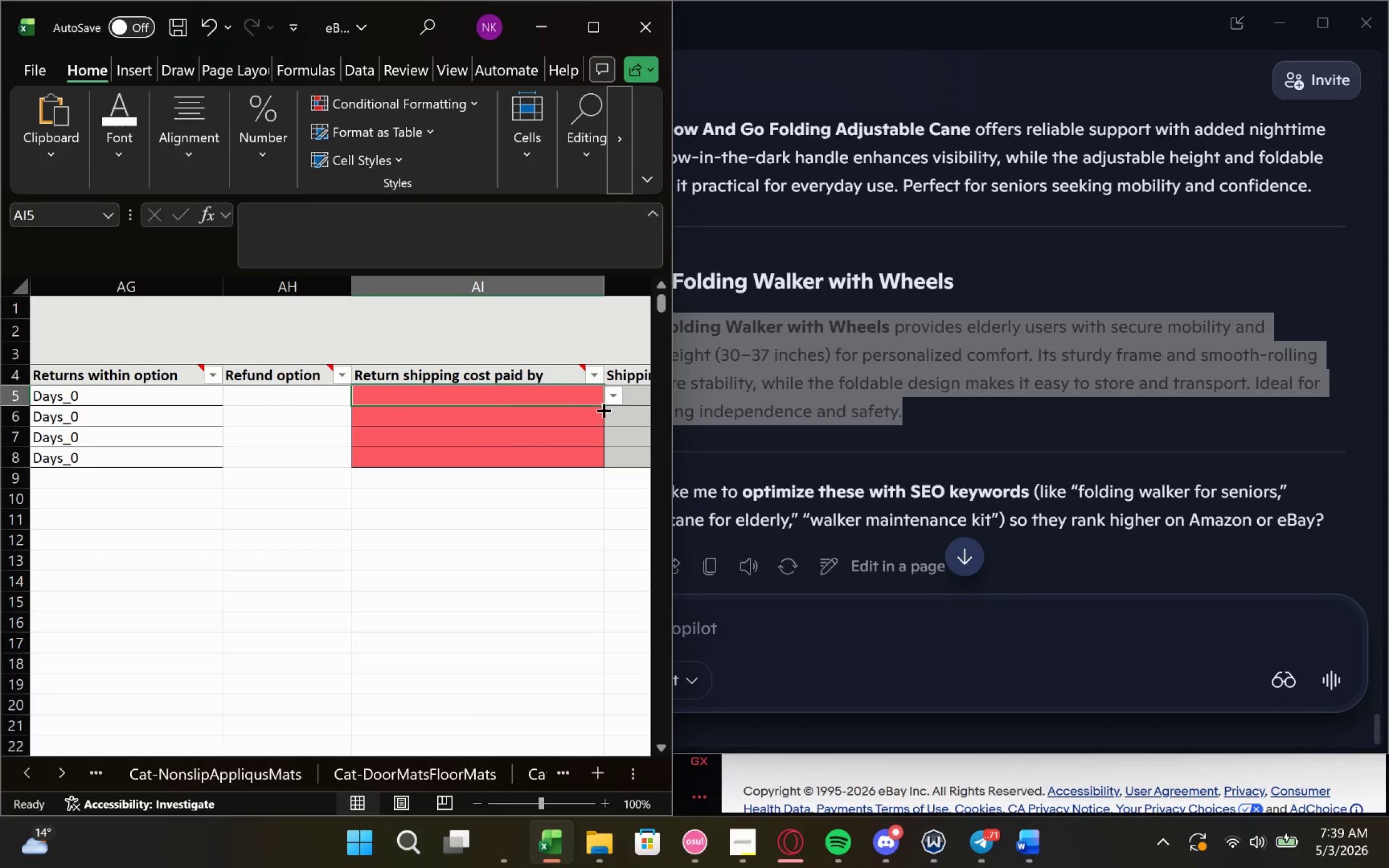 
left_click([613, 397])
 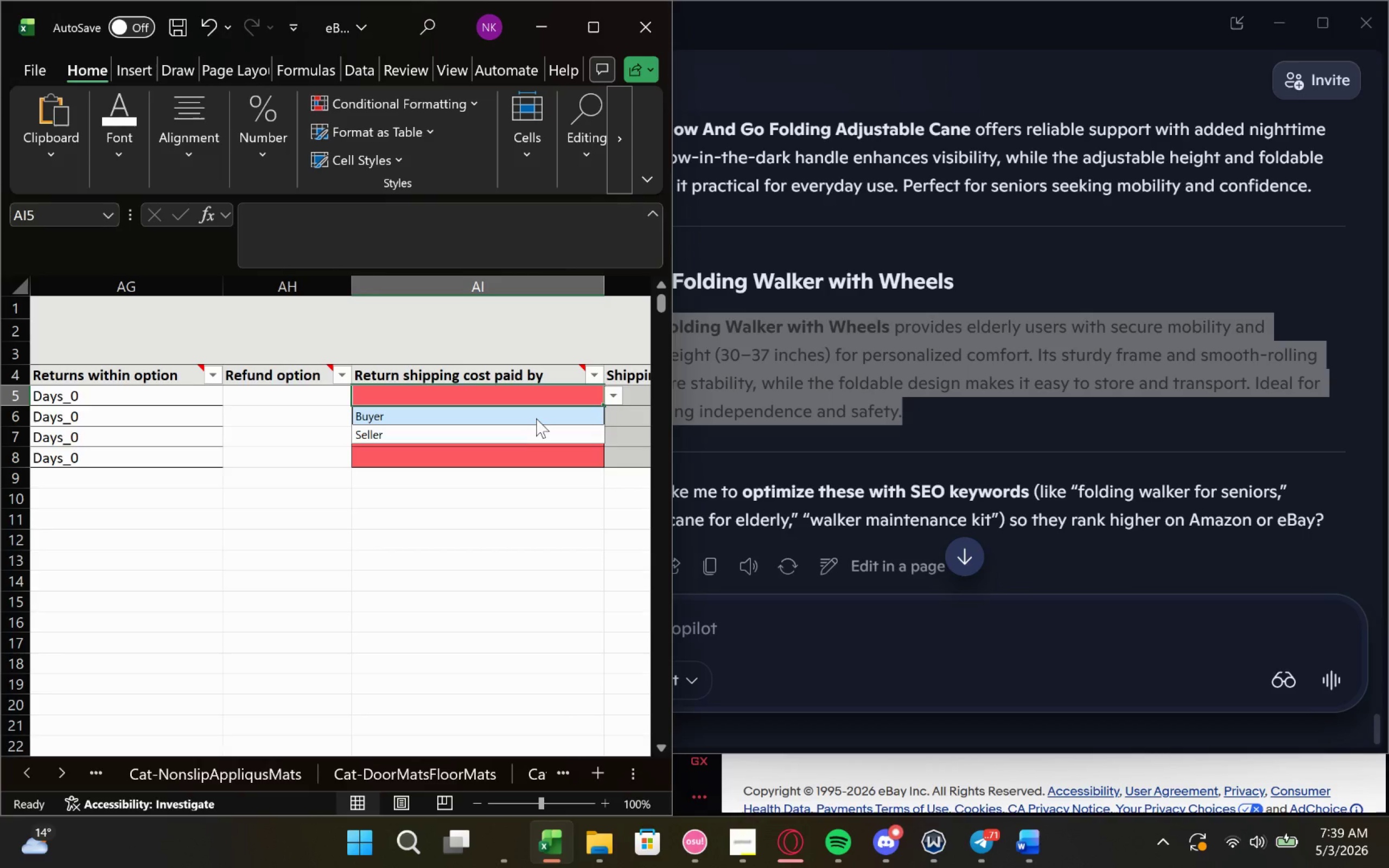 
left_click([536, 413])
 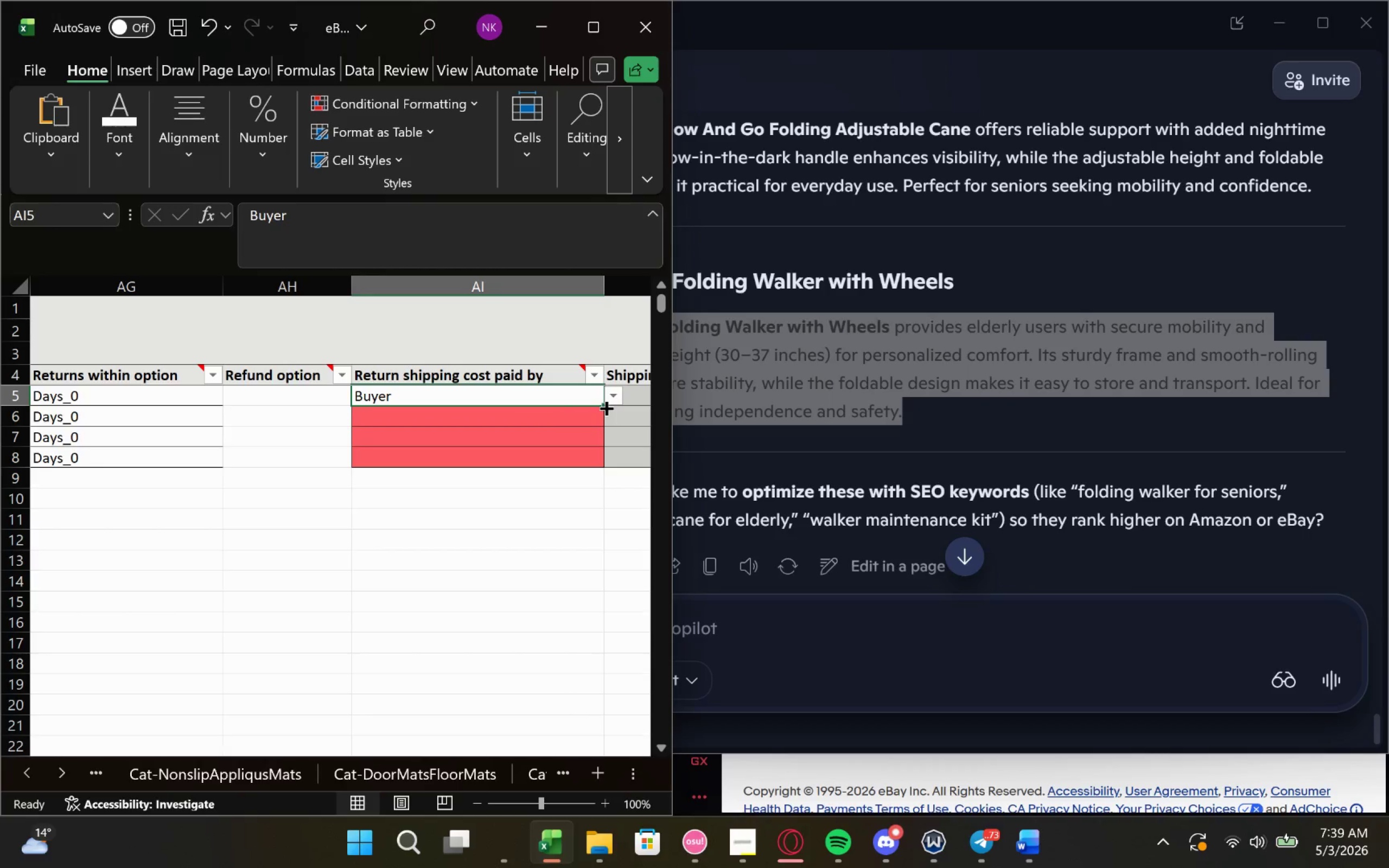 
left_click_drag(start_coordinate=[605, 407], to_coordinate=[605, 471])
 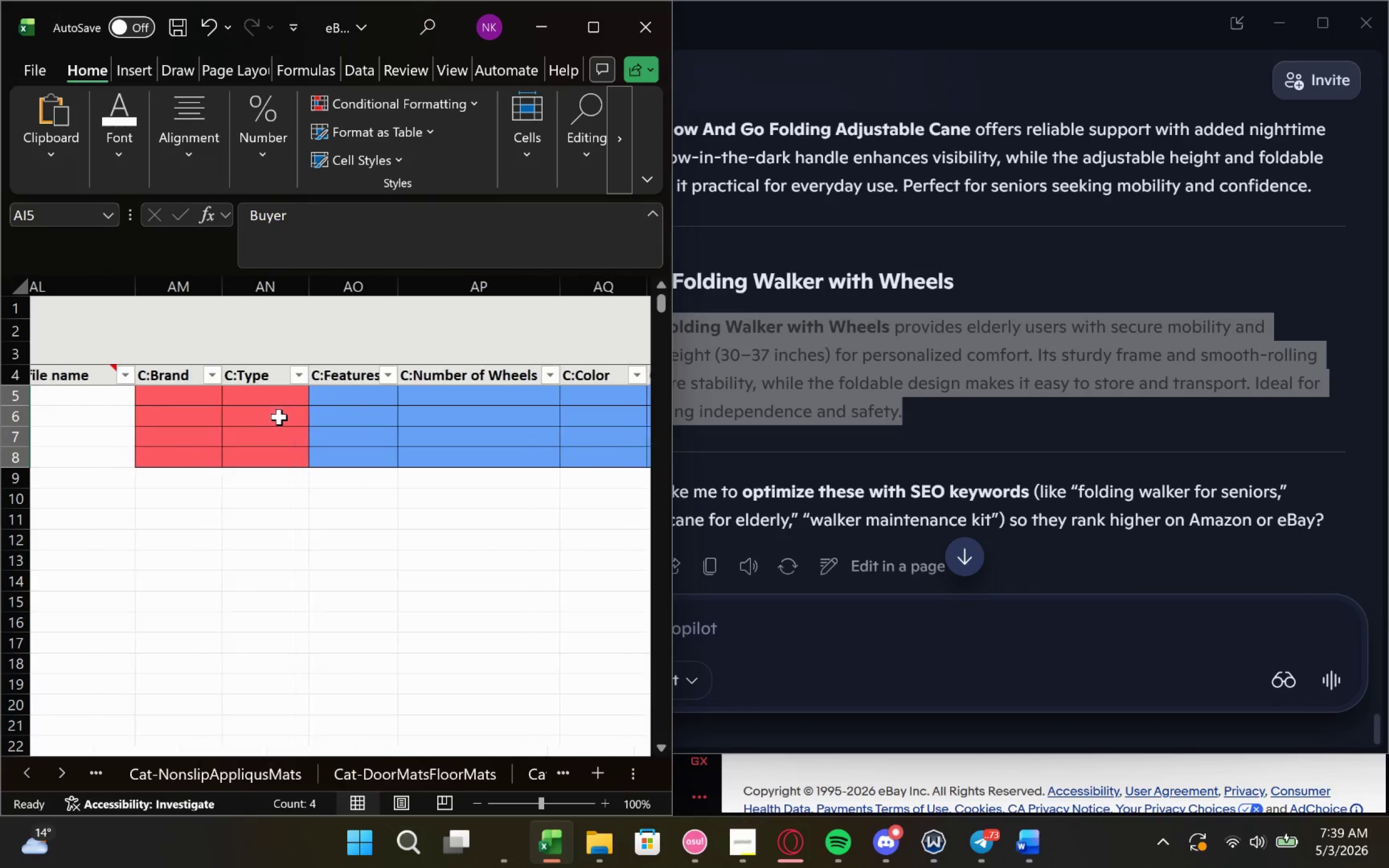 
left_click([203, 399])
 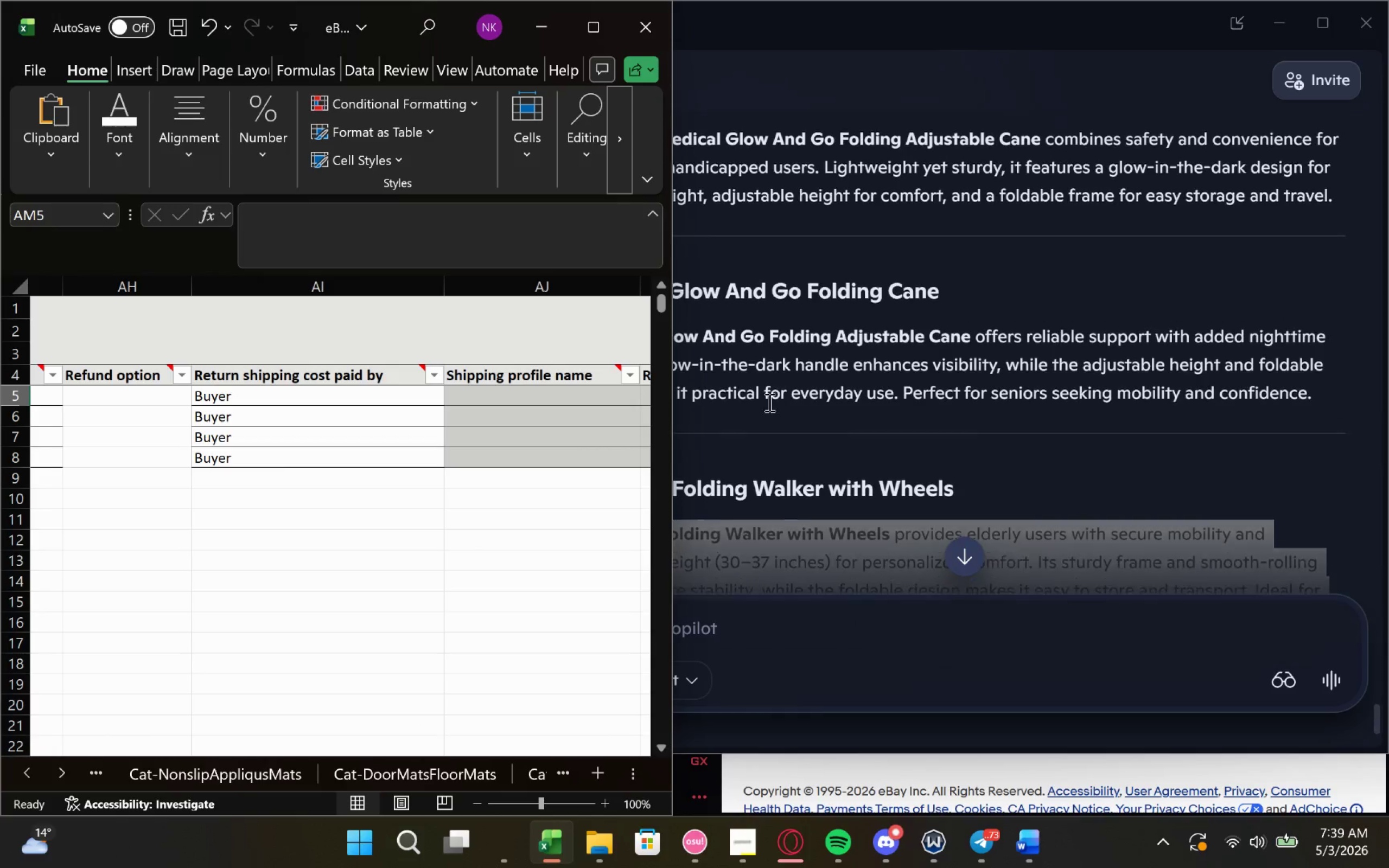 
left_click_drag(start_coordinate=[957, 23], to_coordinate=[731, 71])
 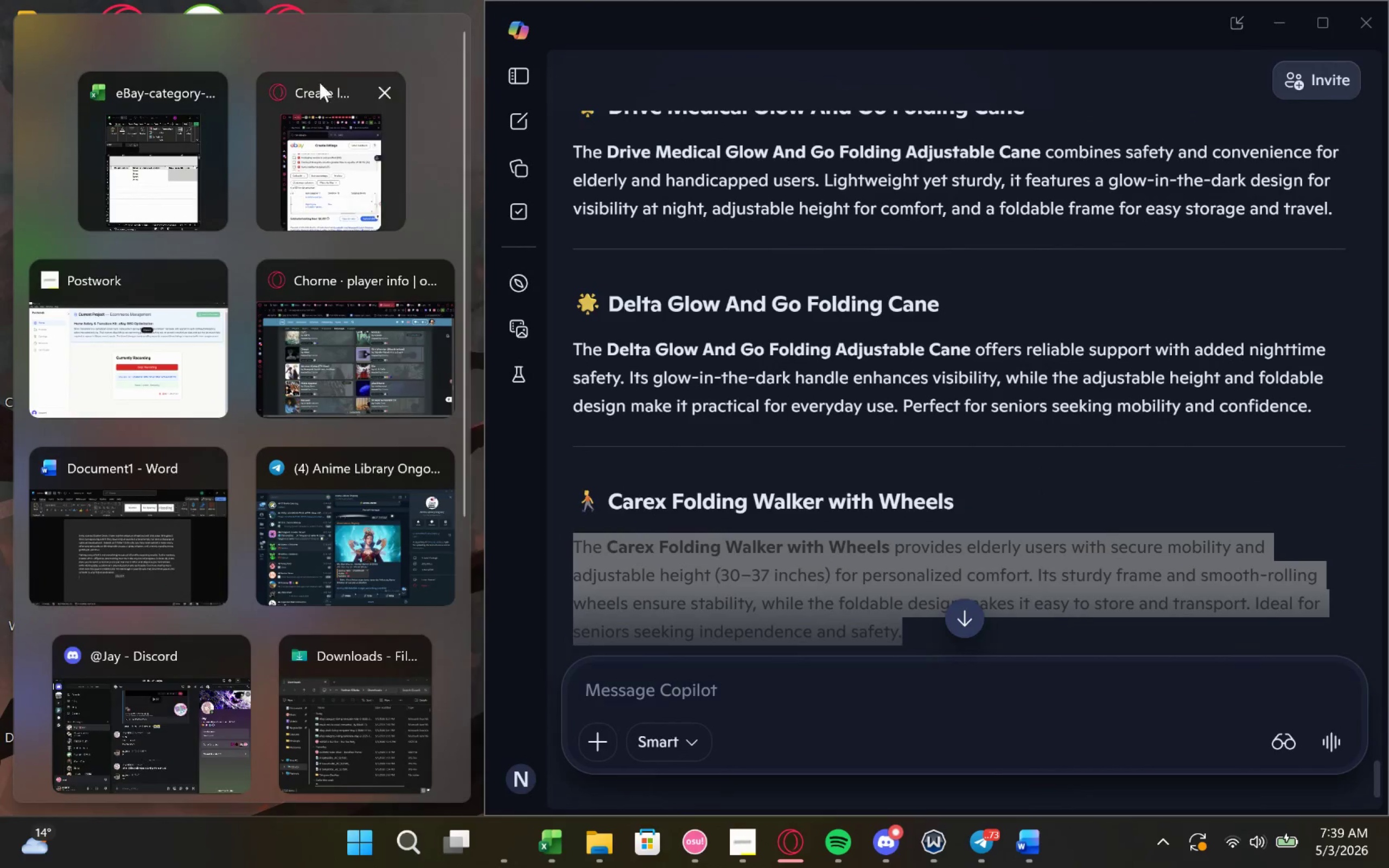 
left_click([121, 198])
 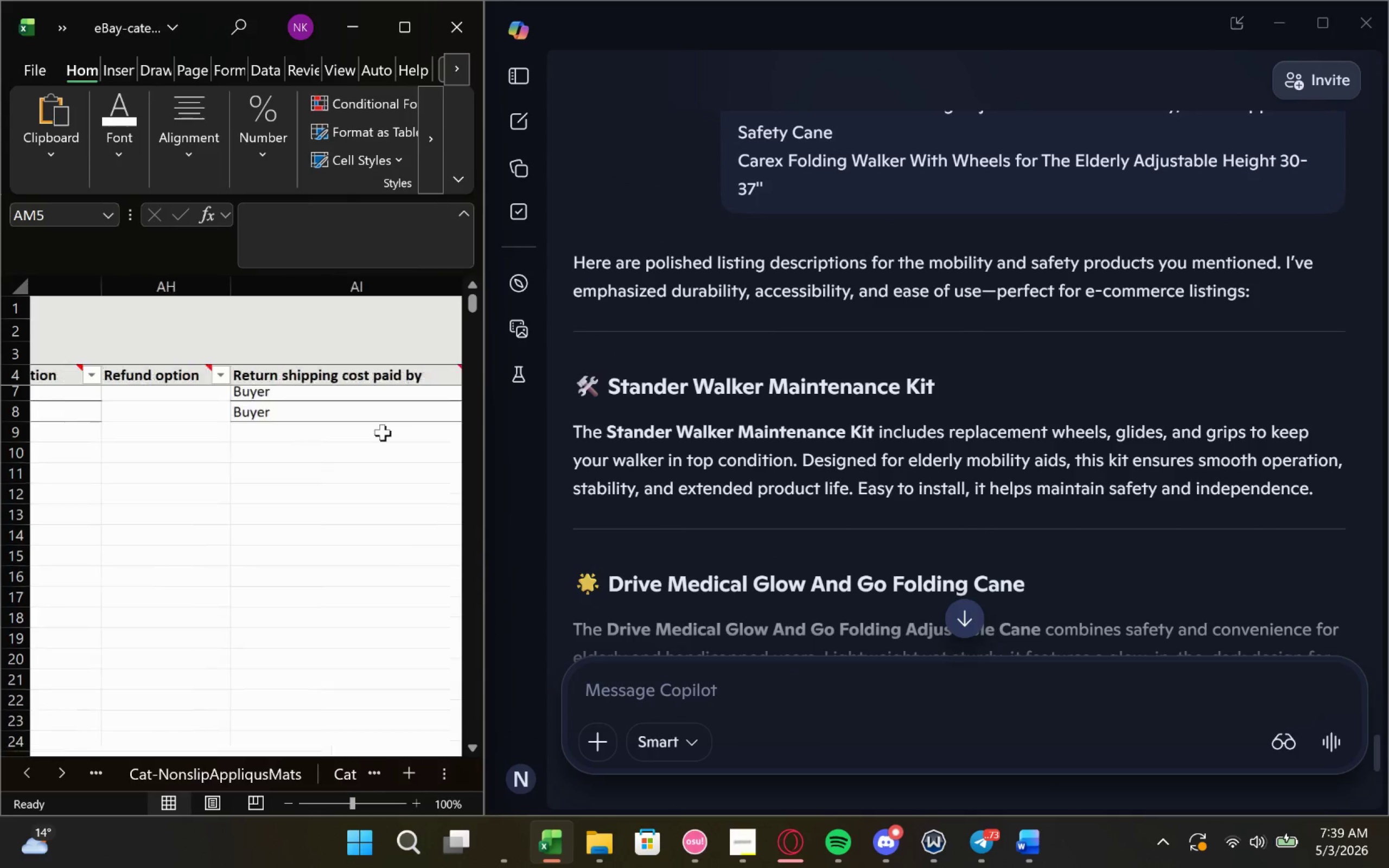 
wait(11.97)
 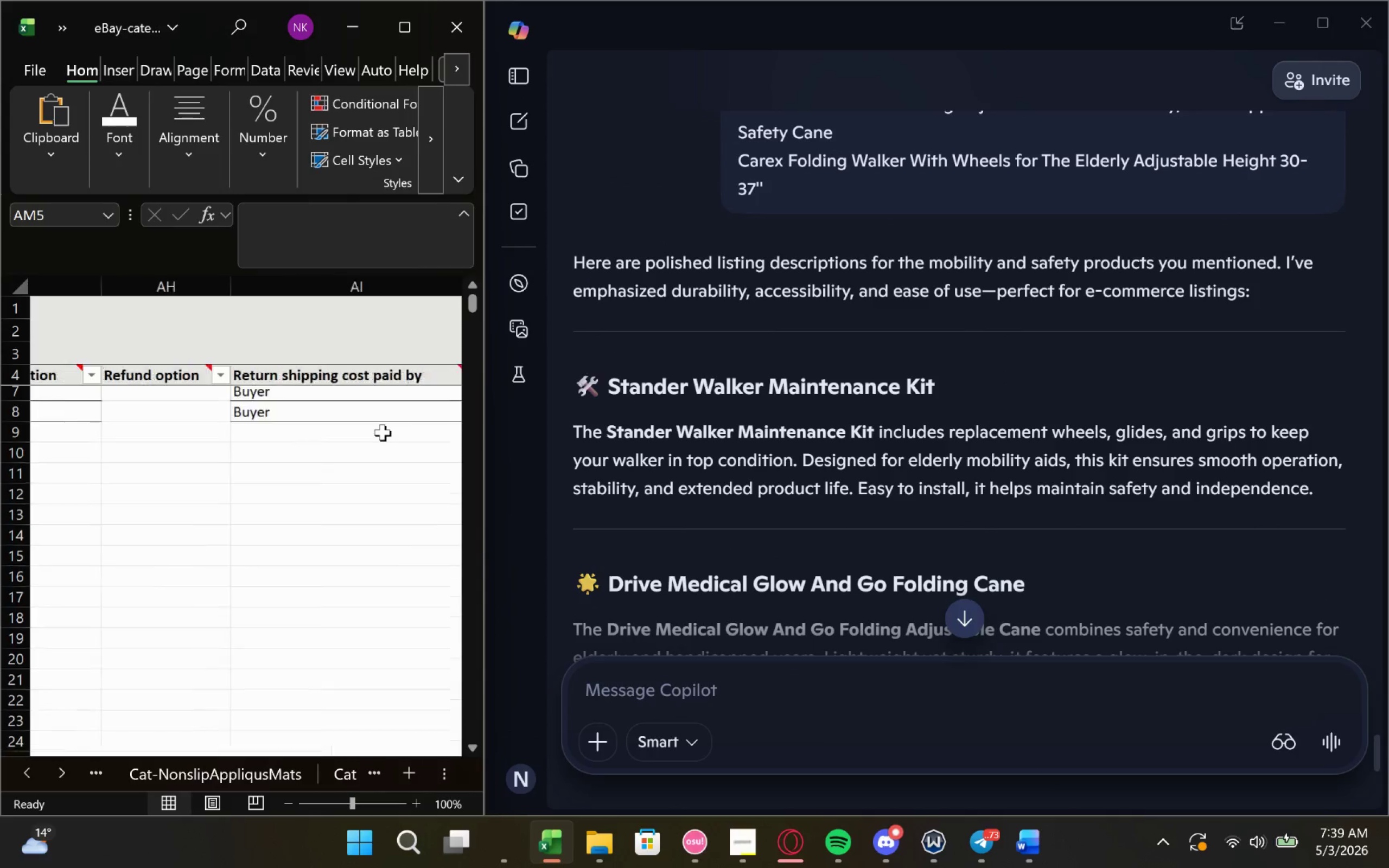 
type(Stander)
 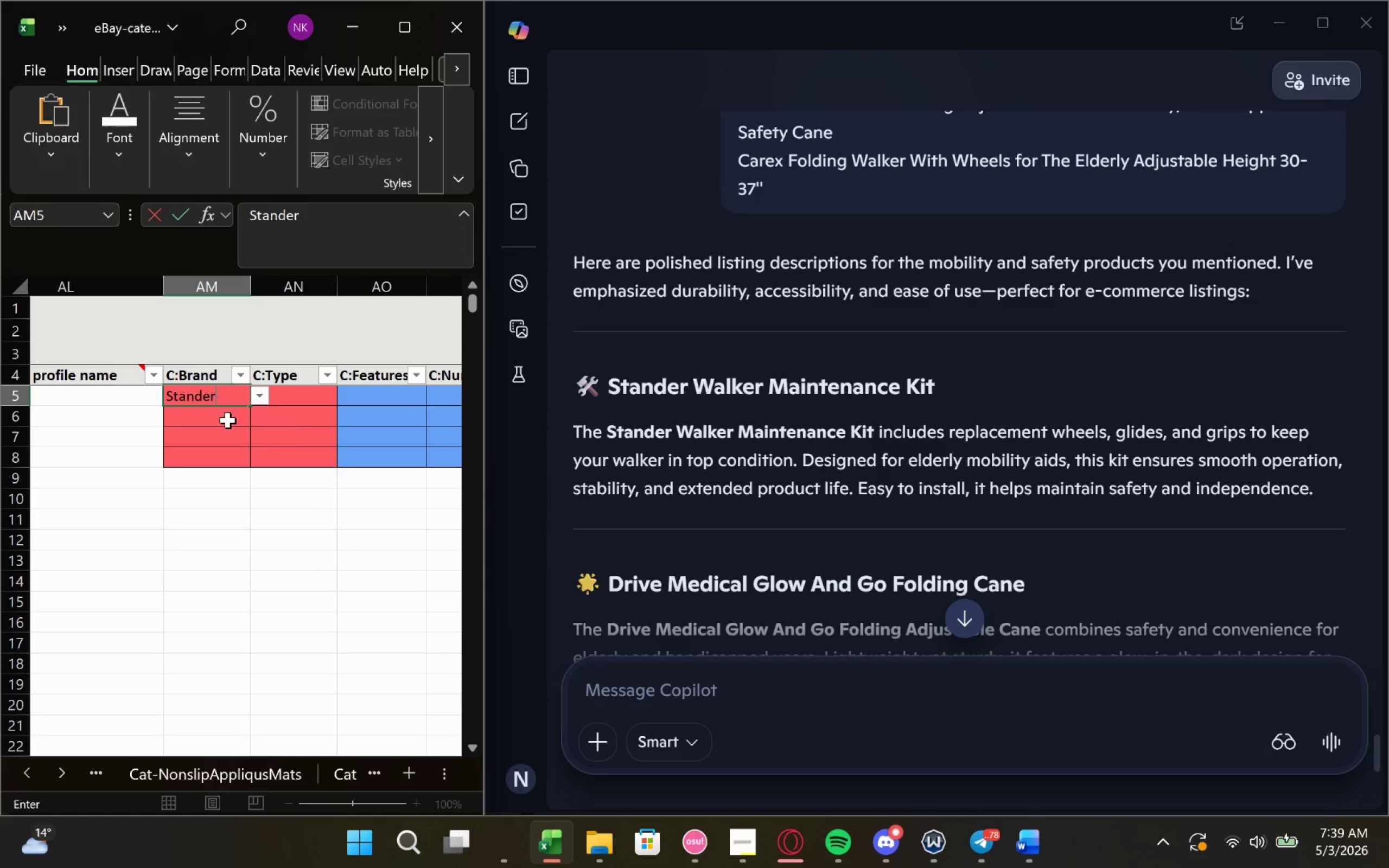 
left_click([228, 420])
 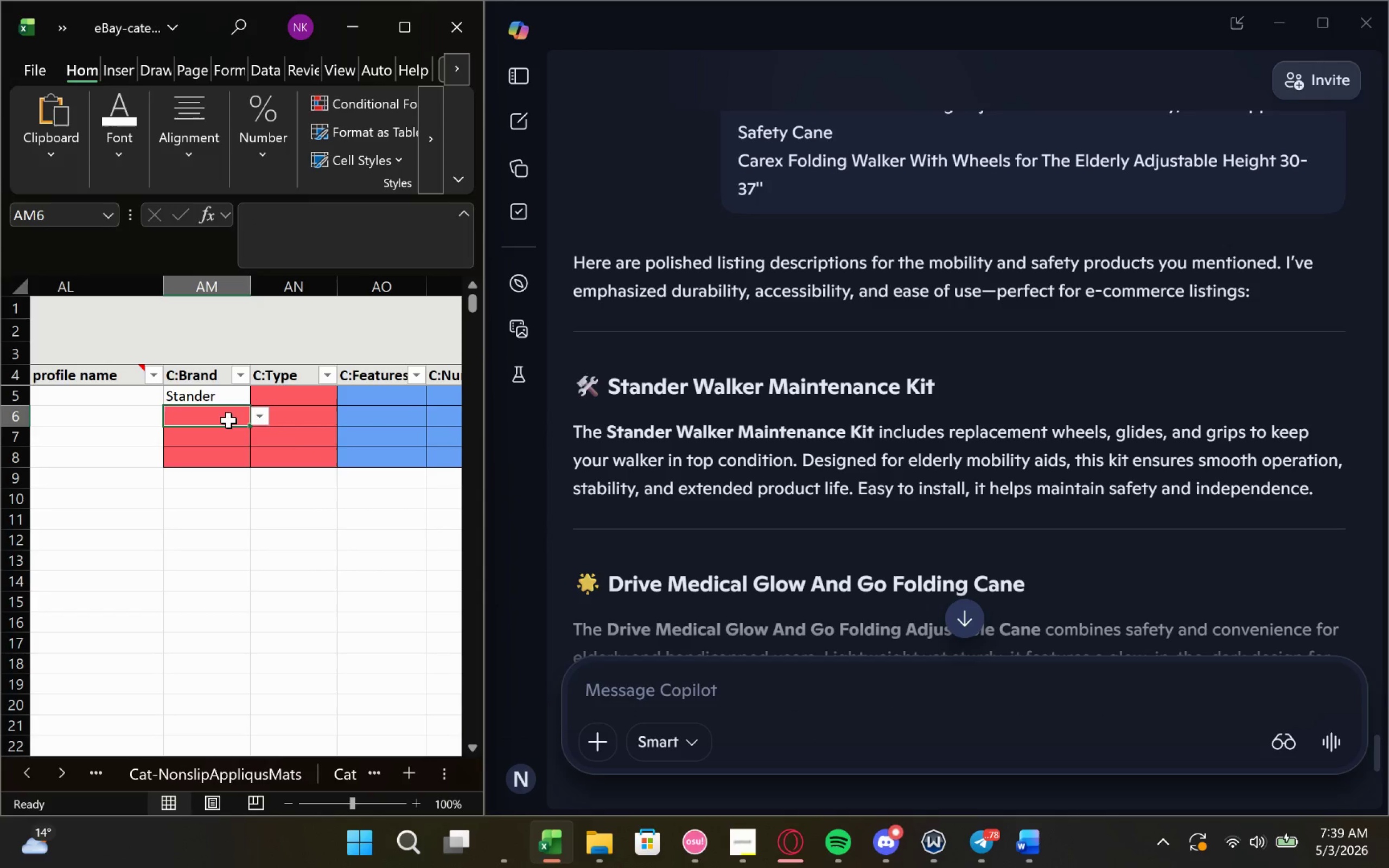 
type(Drive Medical)
 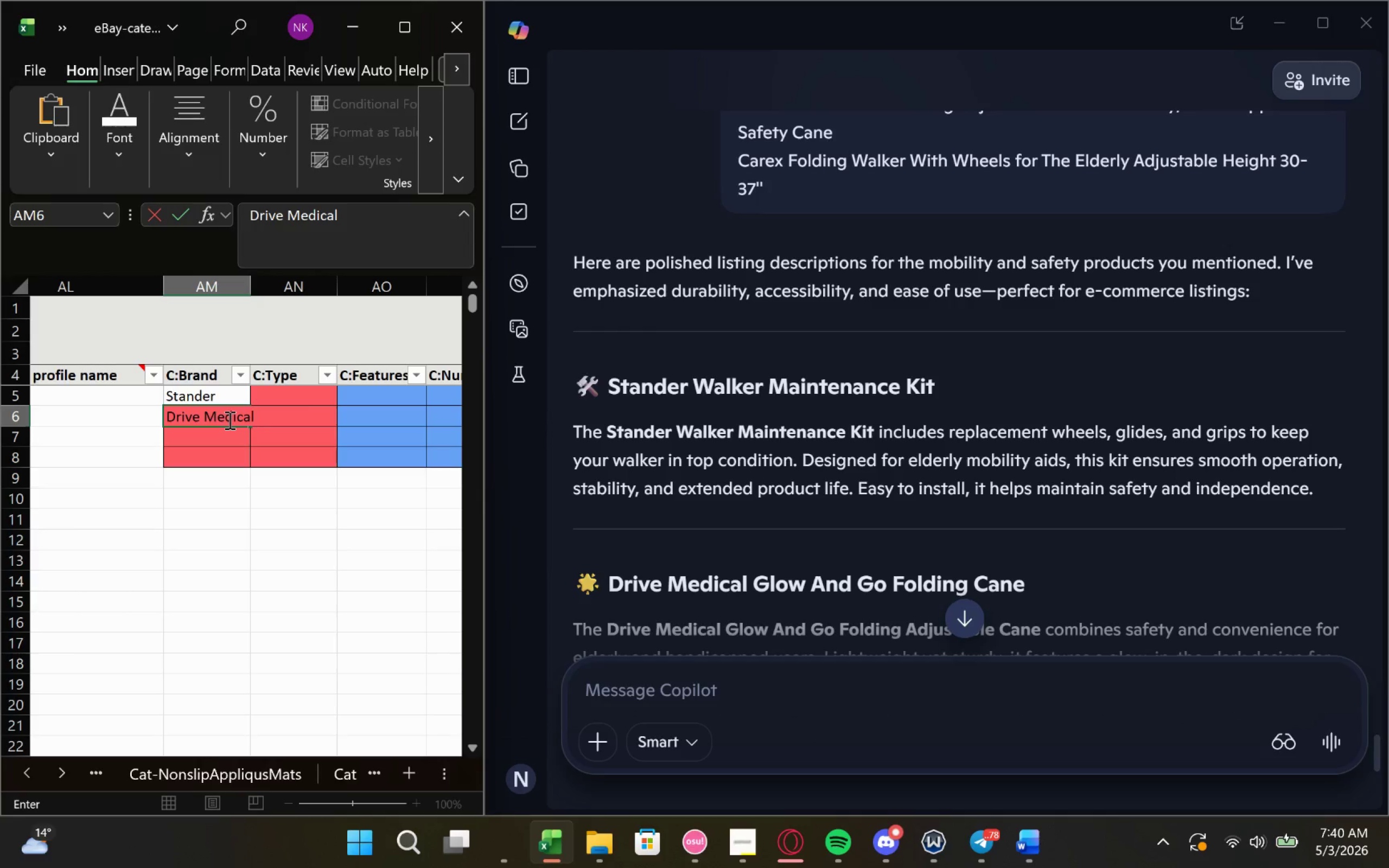 
left_click([212, 438])
 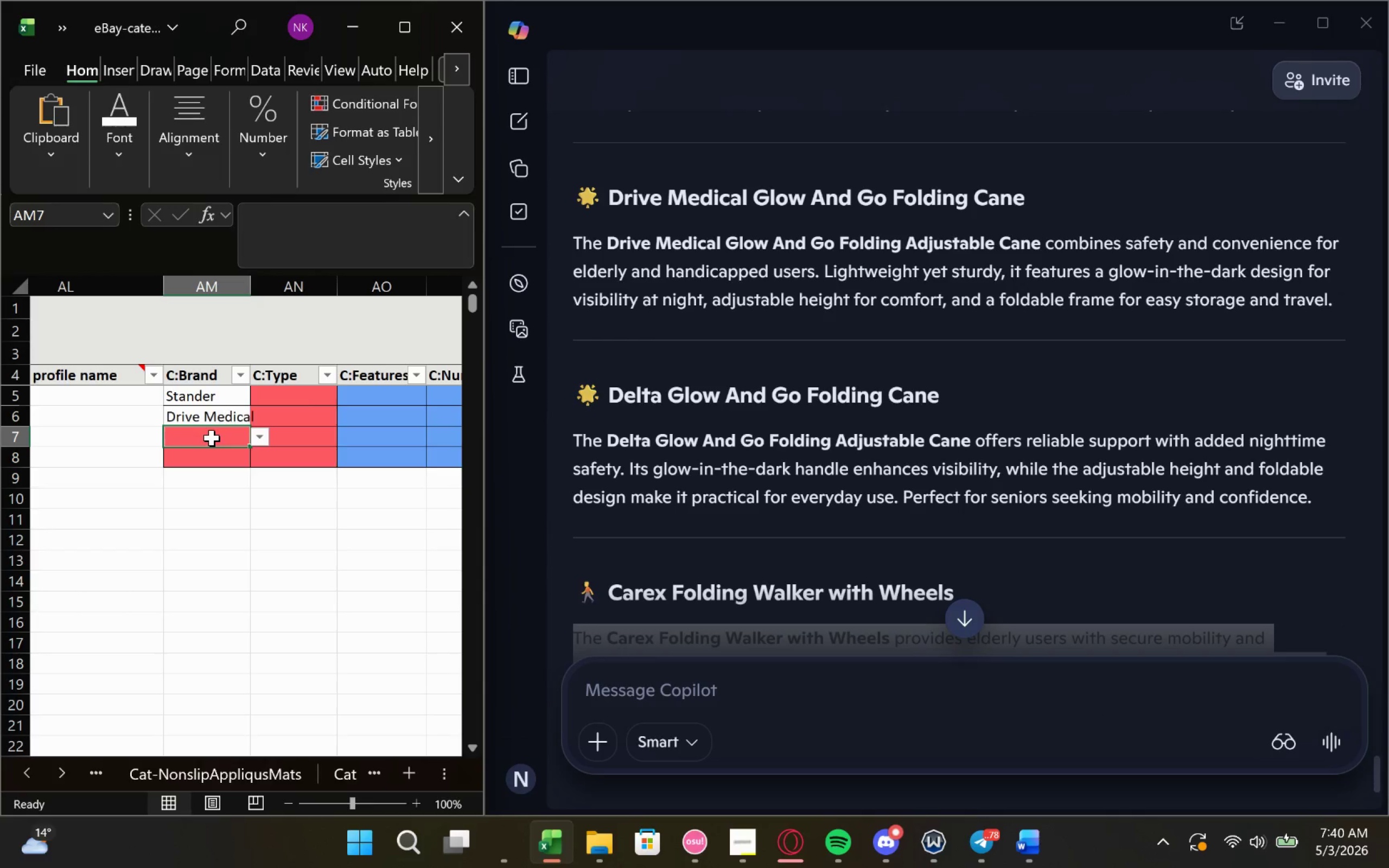 
type(Delta)
 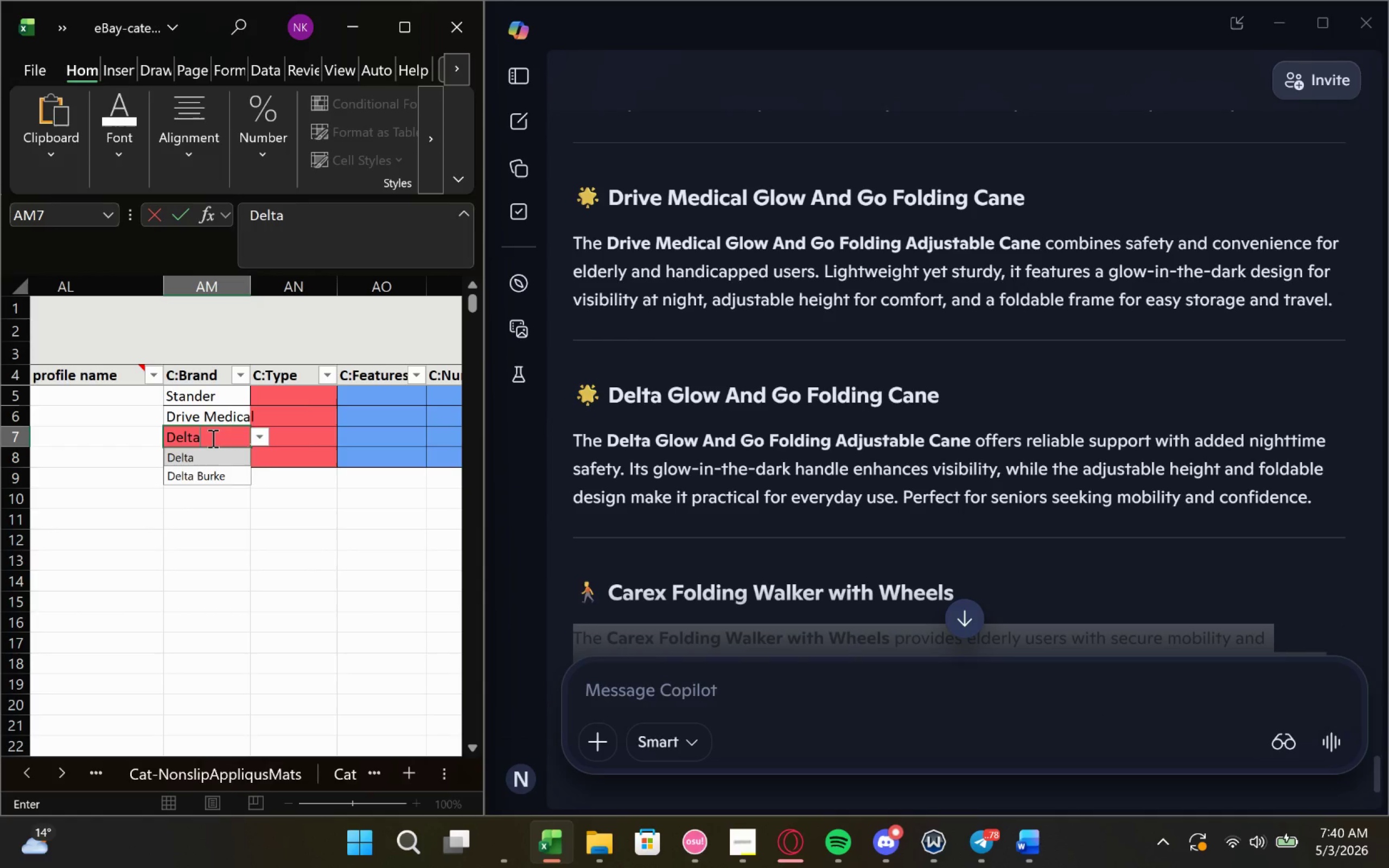 
key(Enter)
 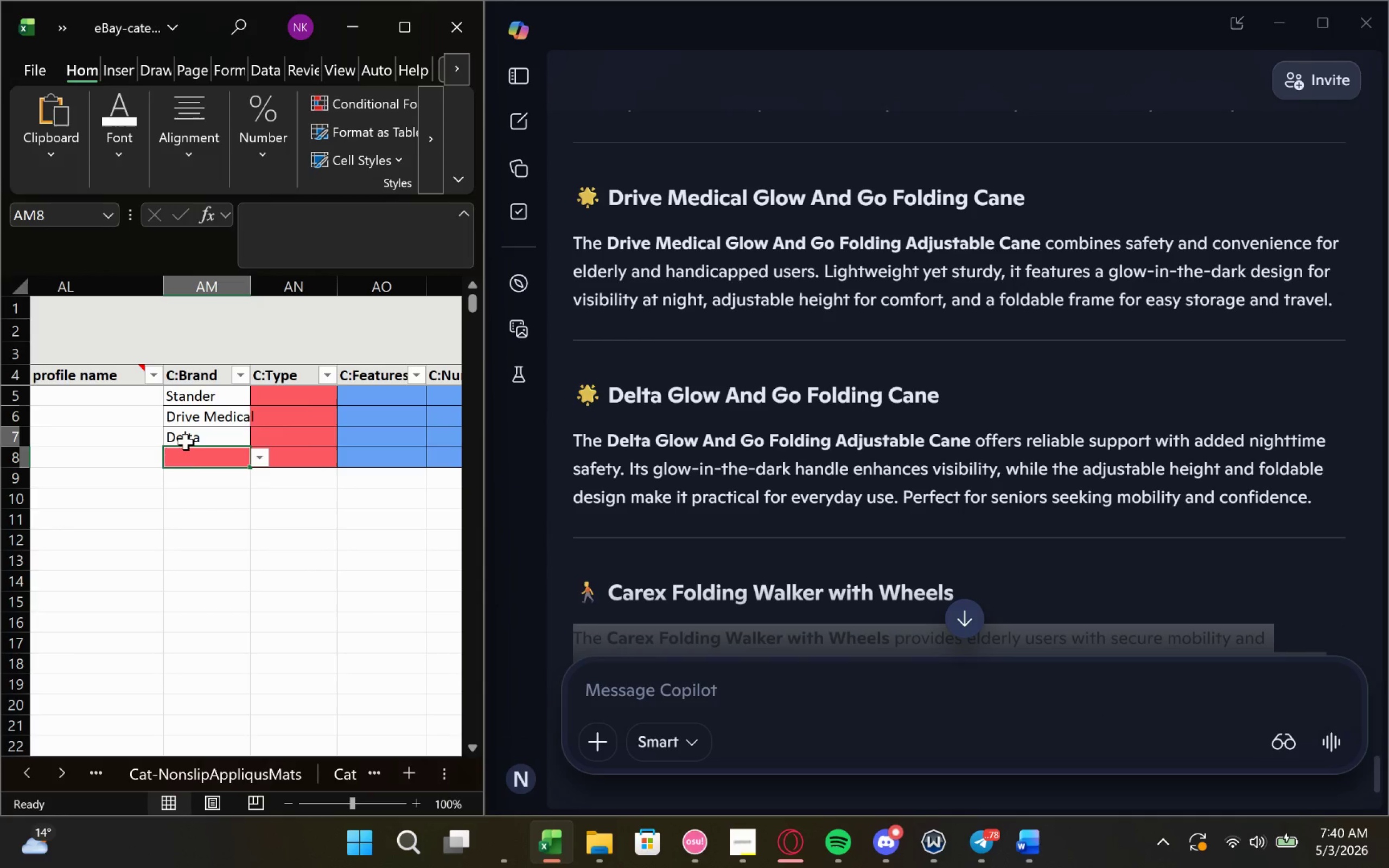 
type(Carex)
 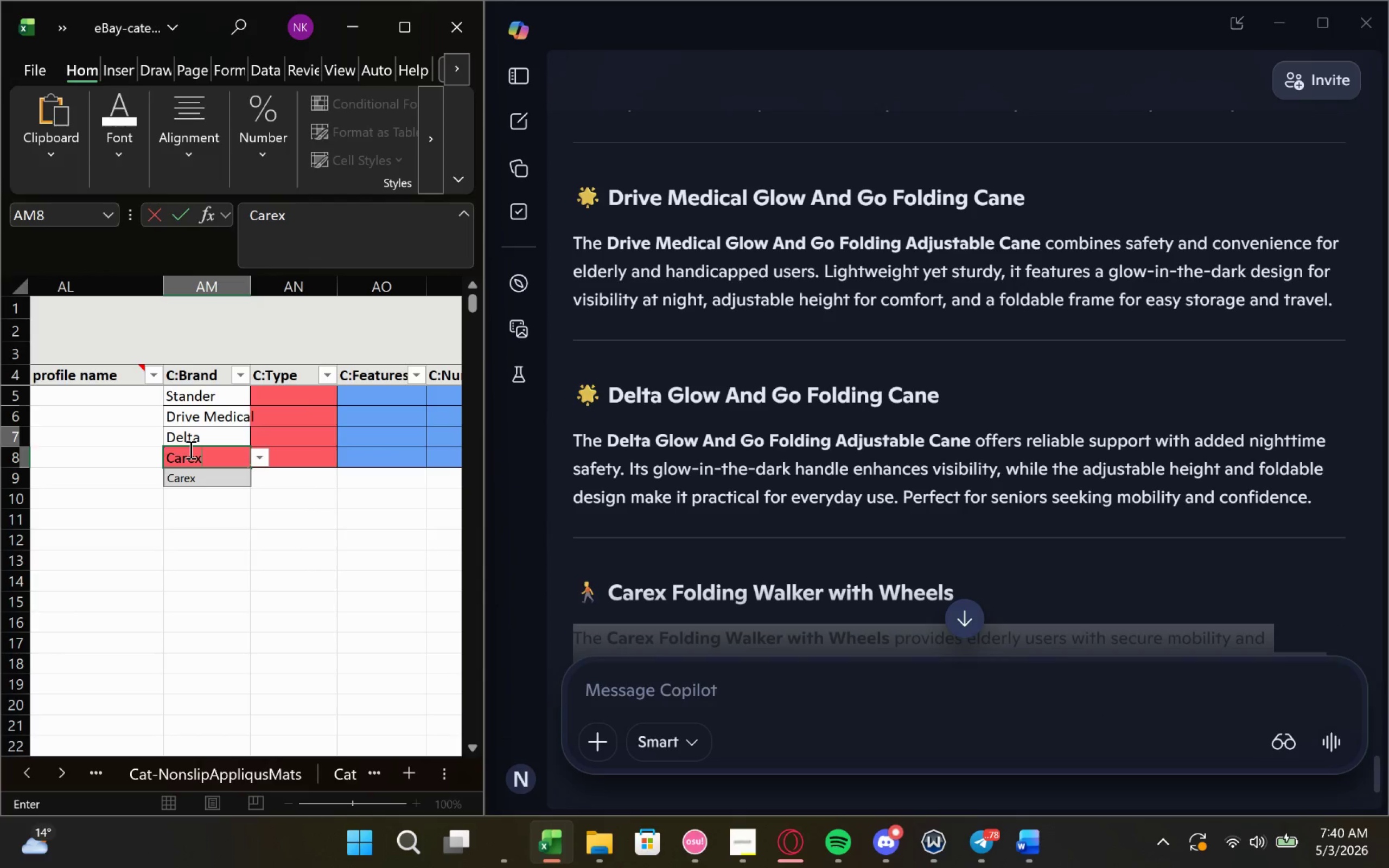 
key(Enter)
 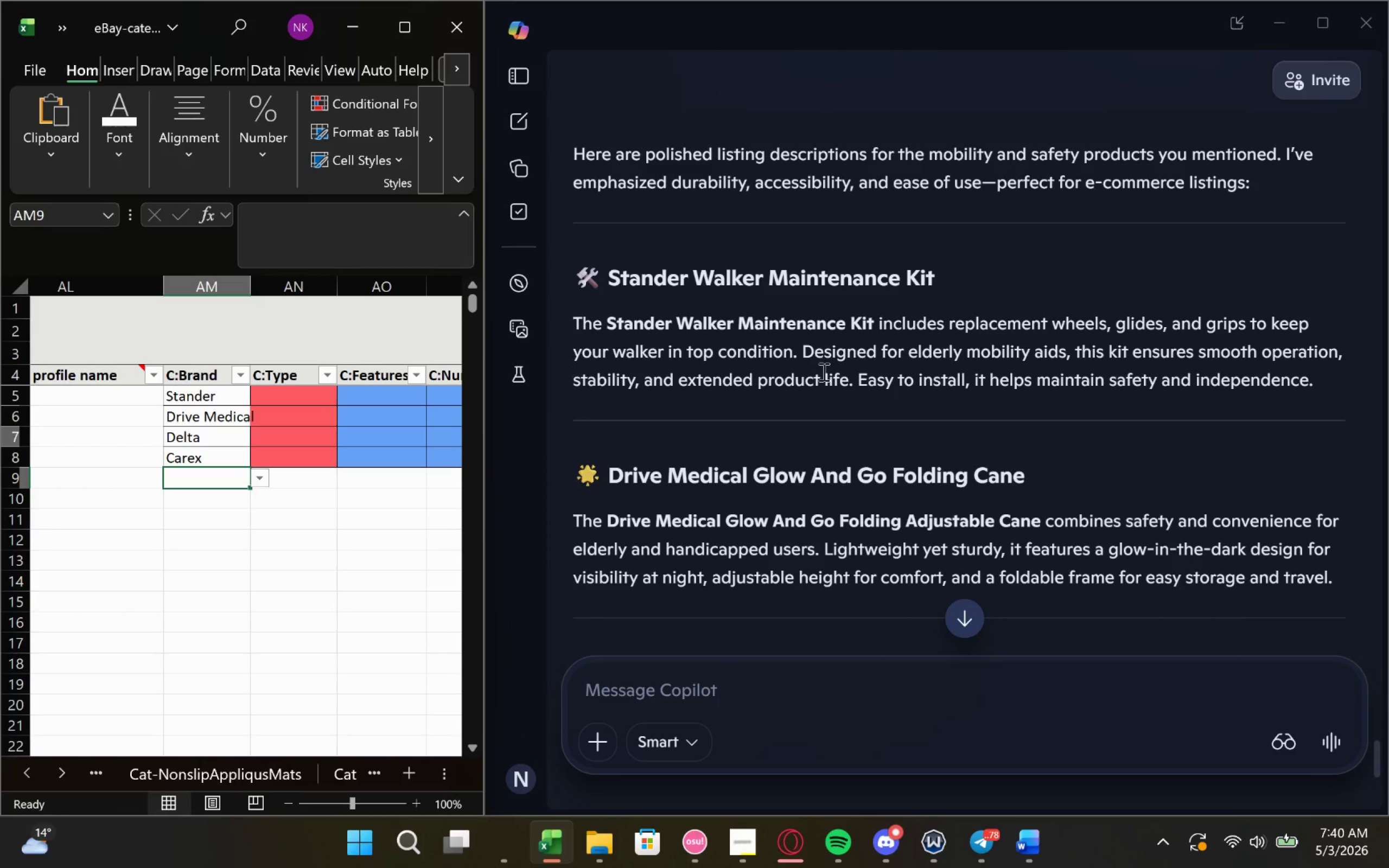 
wait(5.92)
 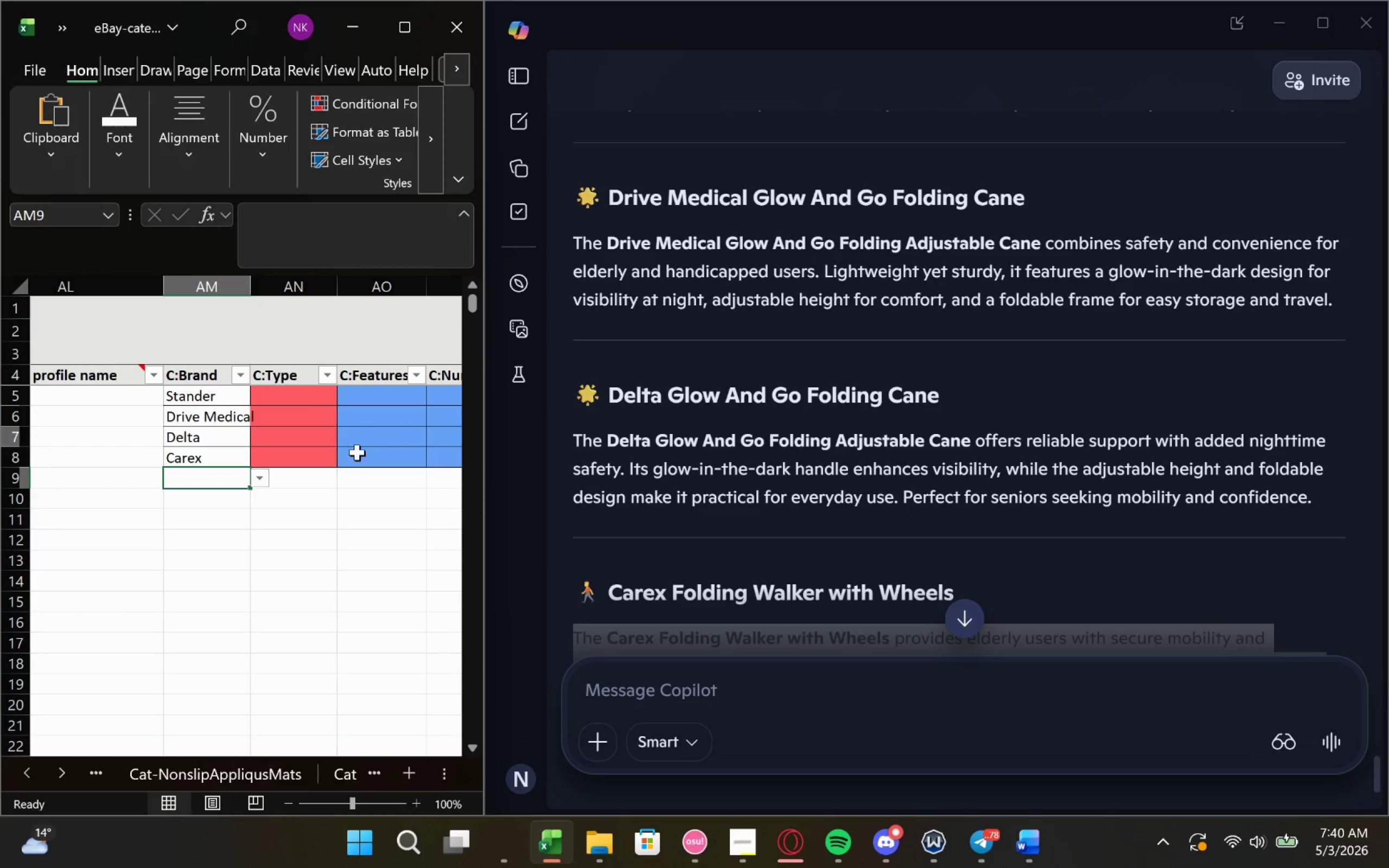 
left_click([289, 399])
 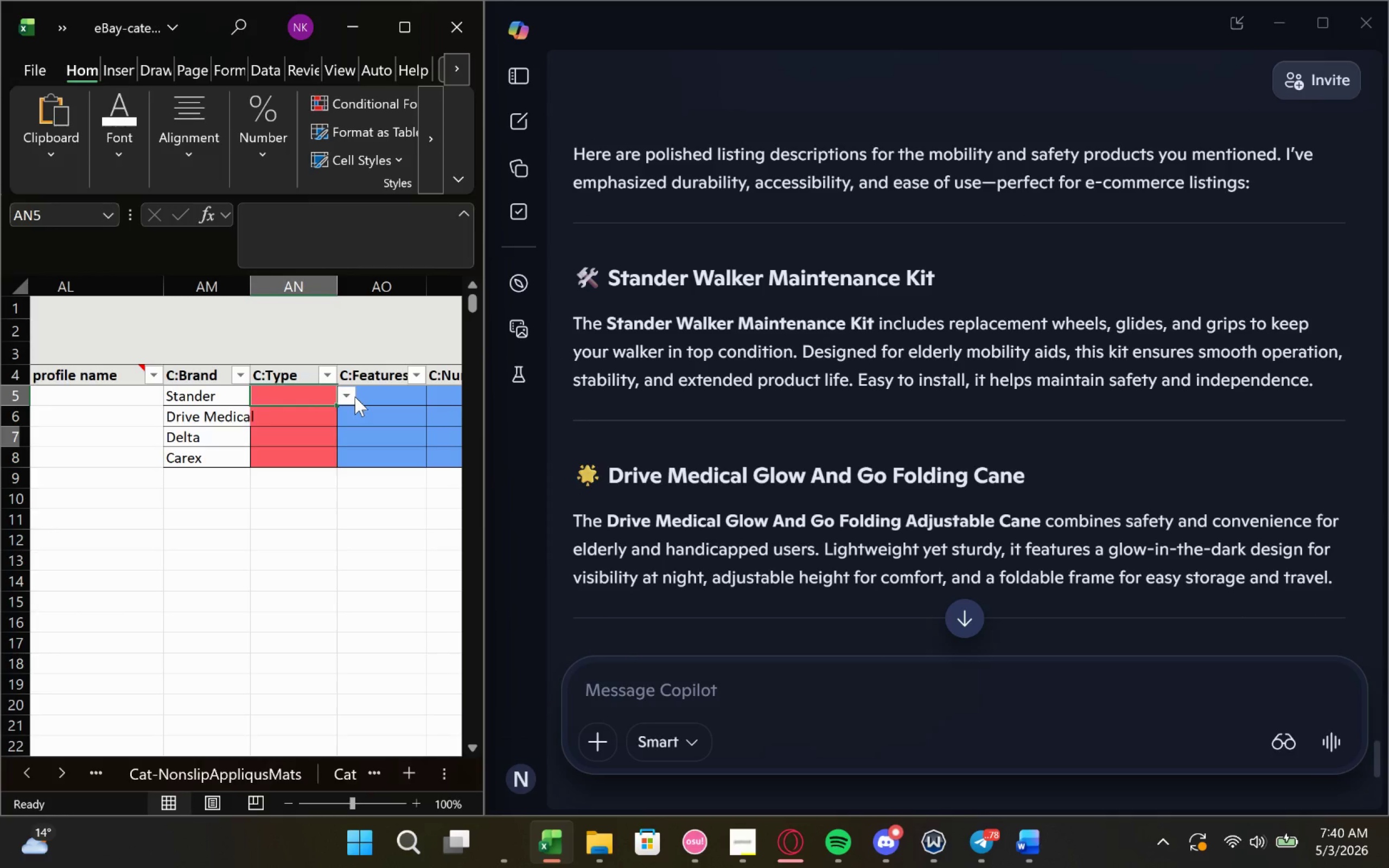 
left_click([349, 394])
 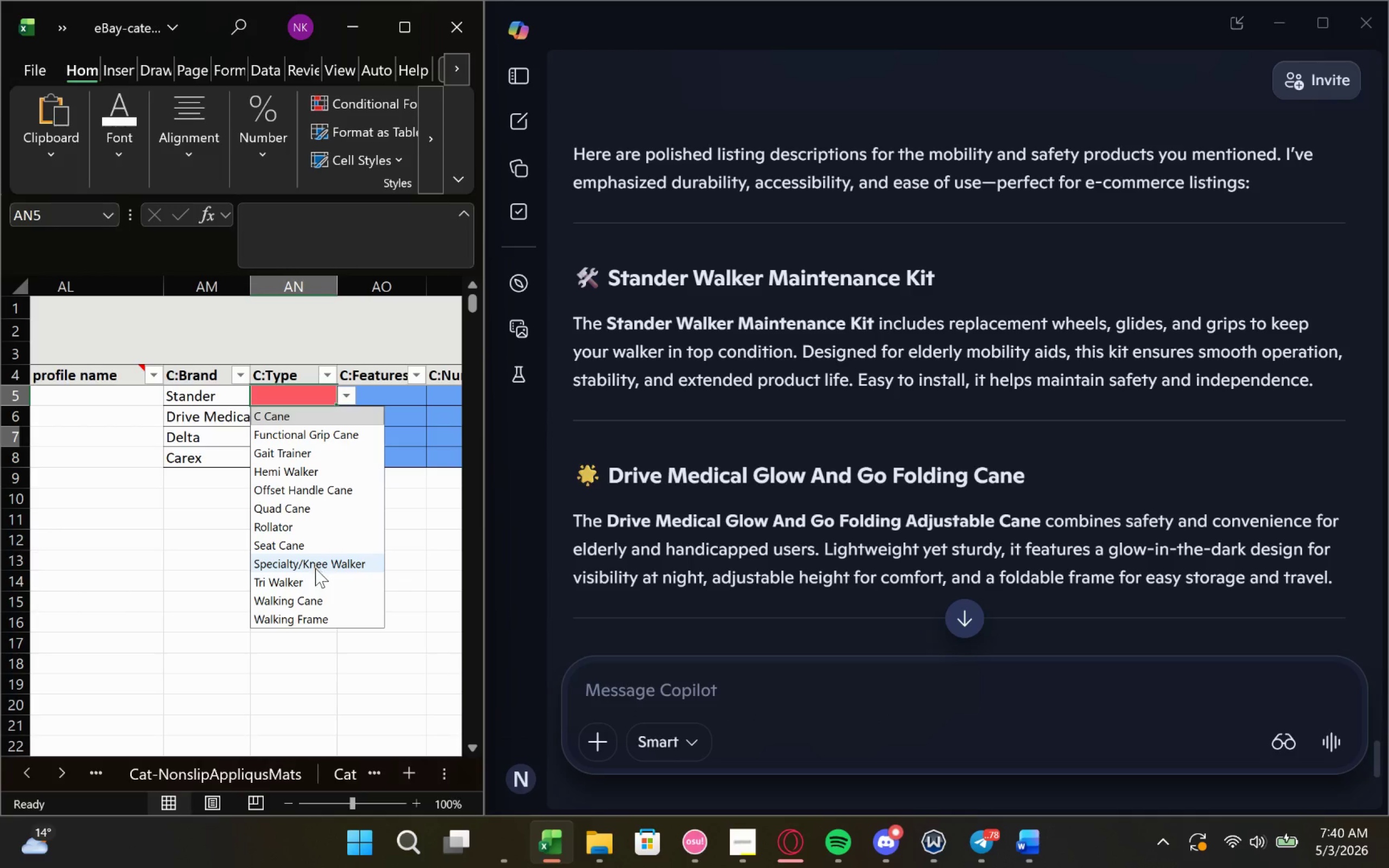 
wait(5.35)
 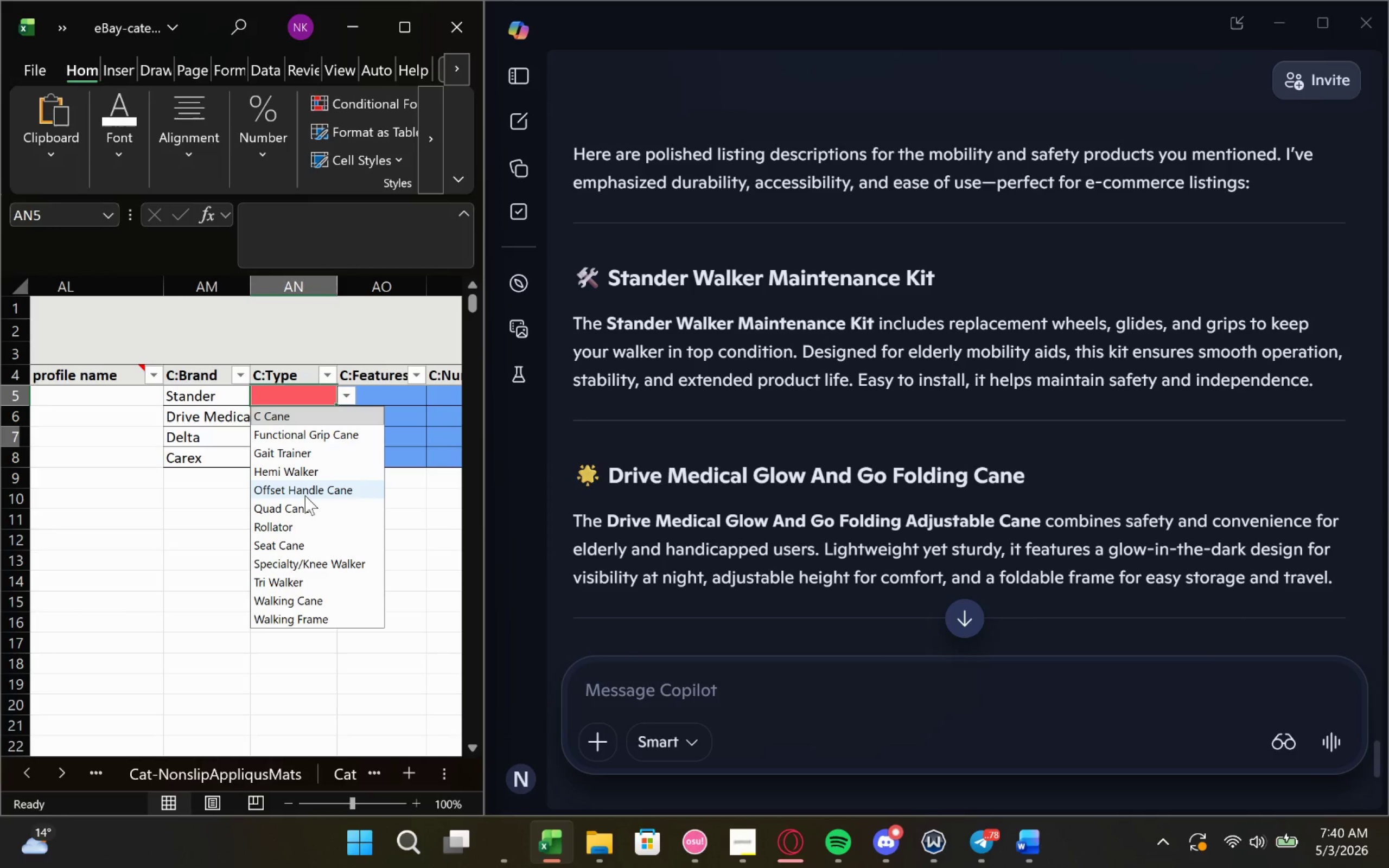 
mouse_move([779, 484])
 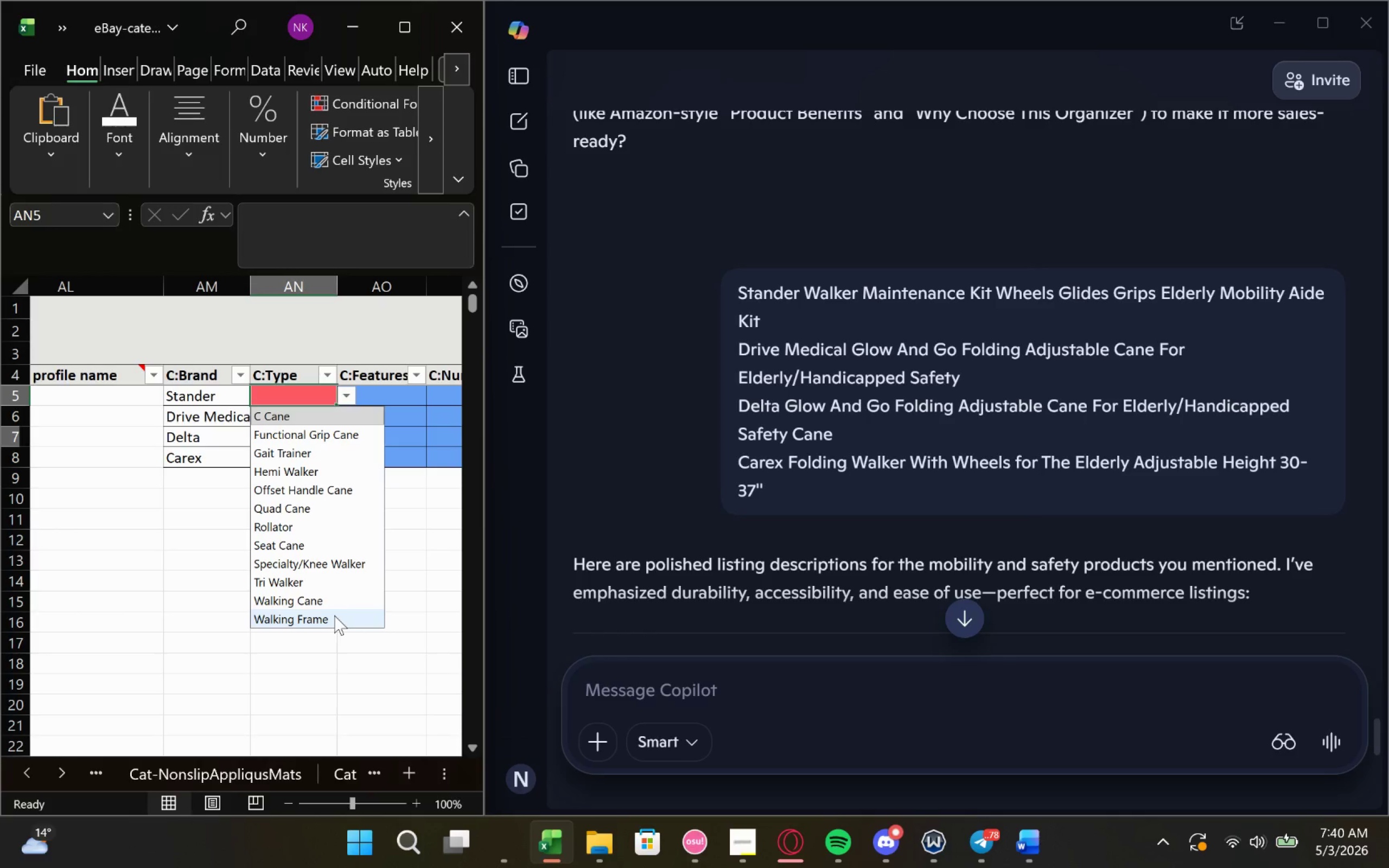 
scroll: coordinate [347, 558], scroll_direction: none, amount: 0.0
 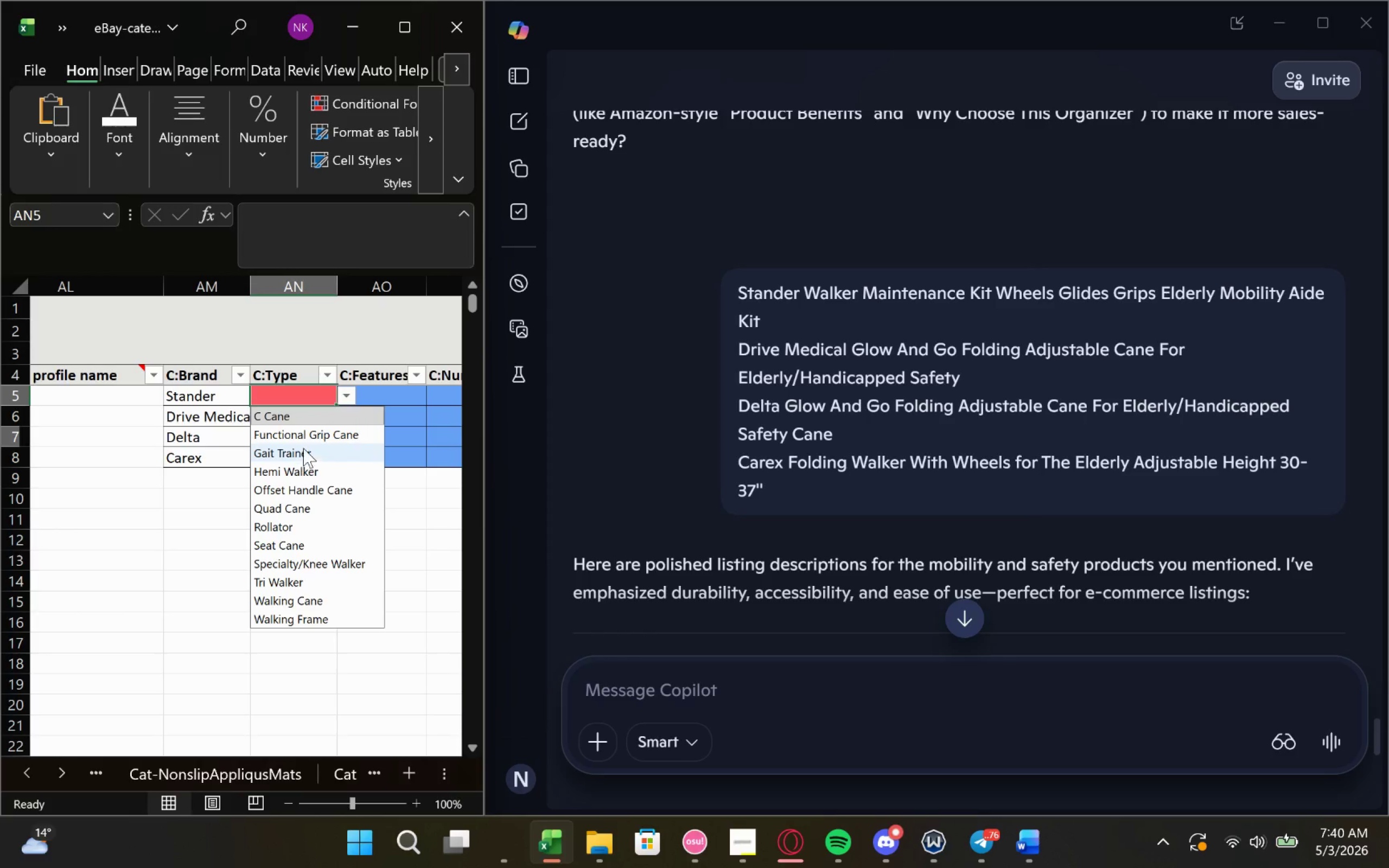 
wait(6.67)
 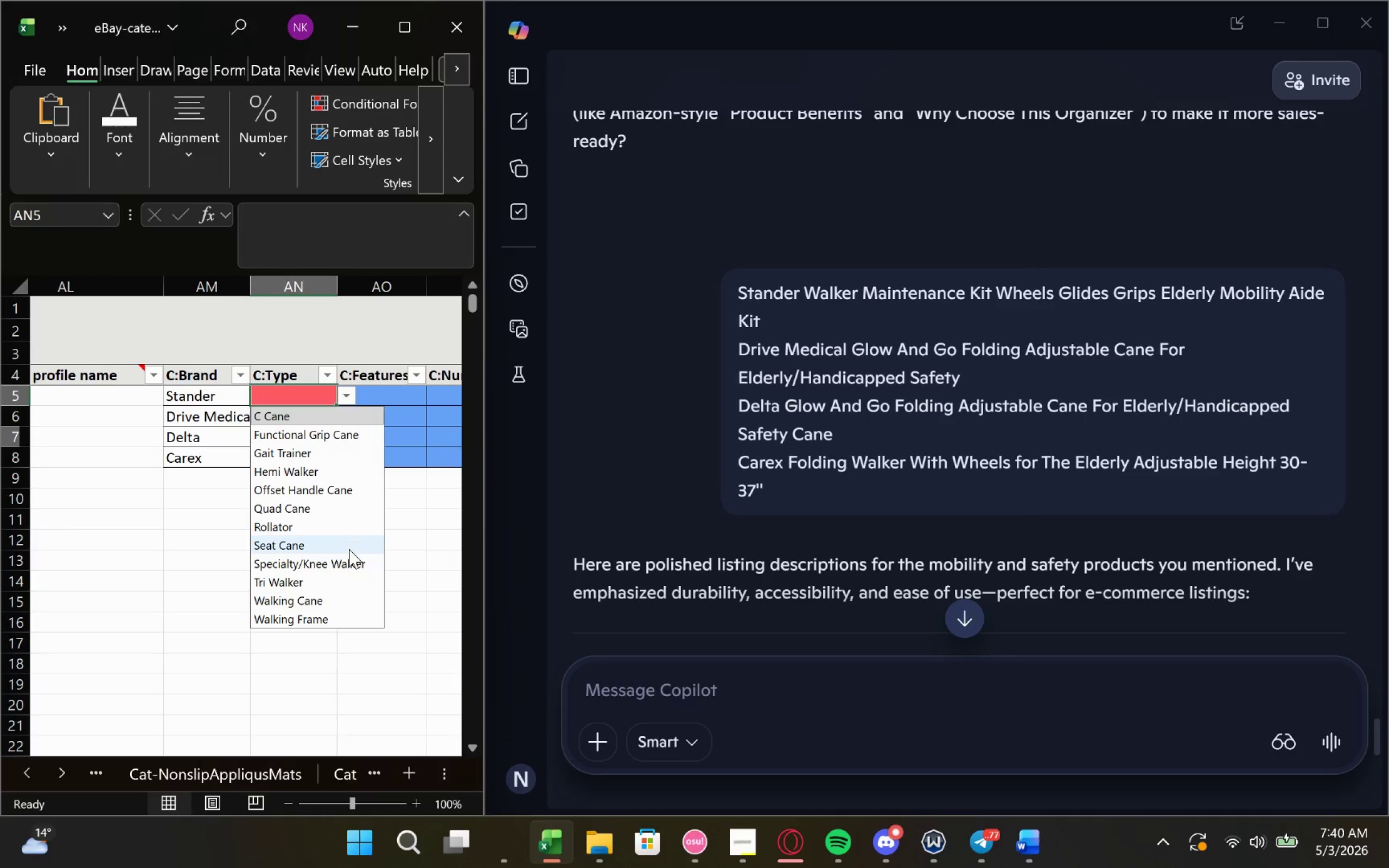 
left_click([305, 578])
 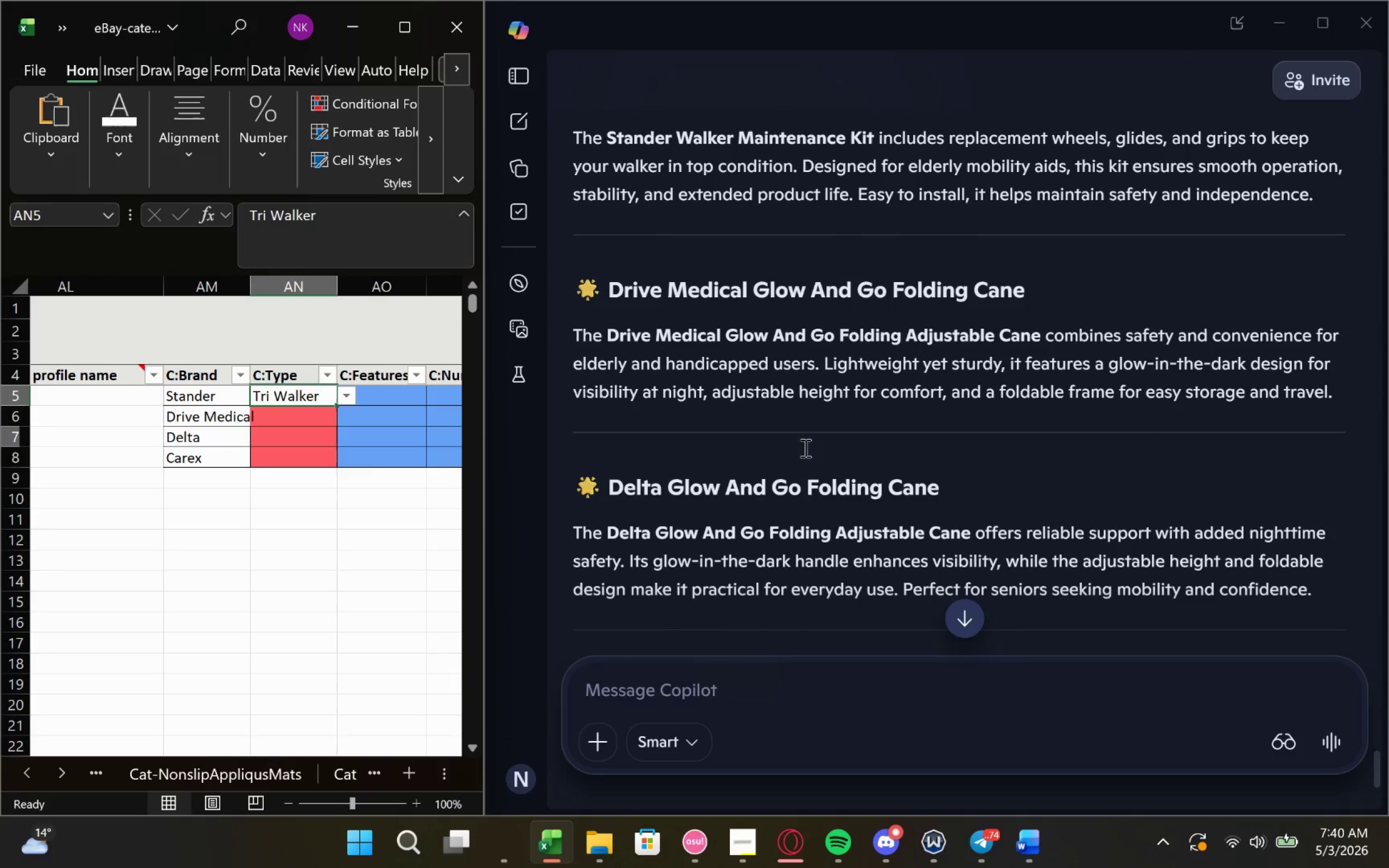 
left_click([289, 419])
 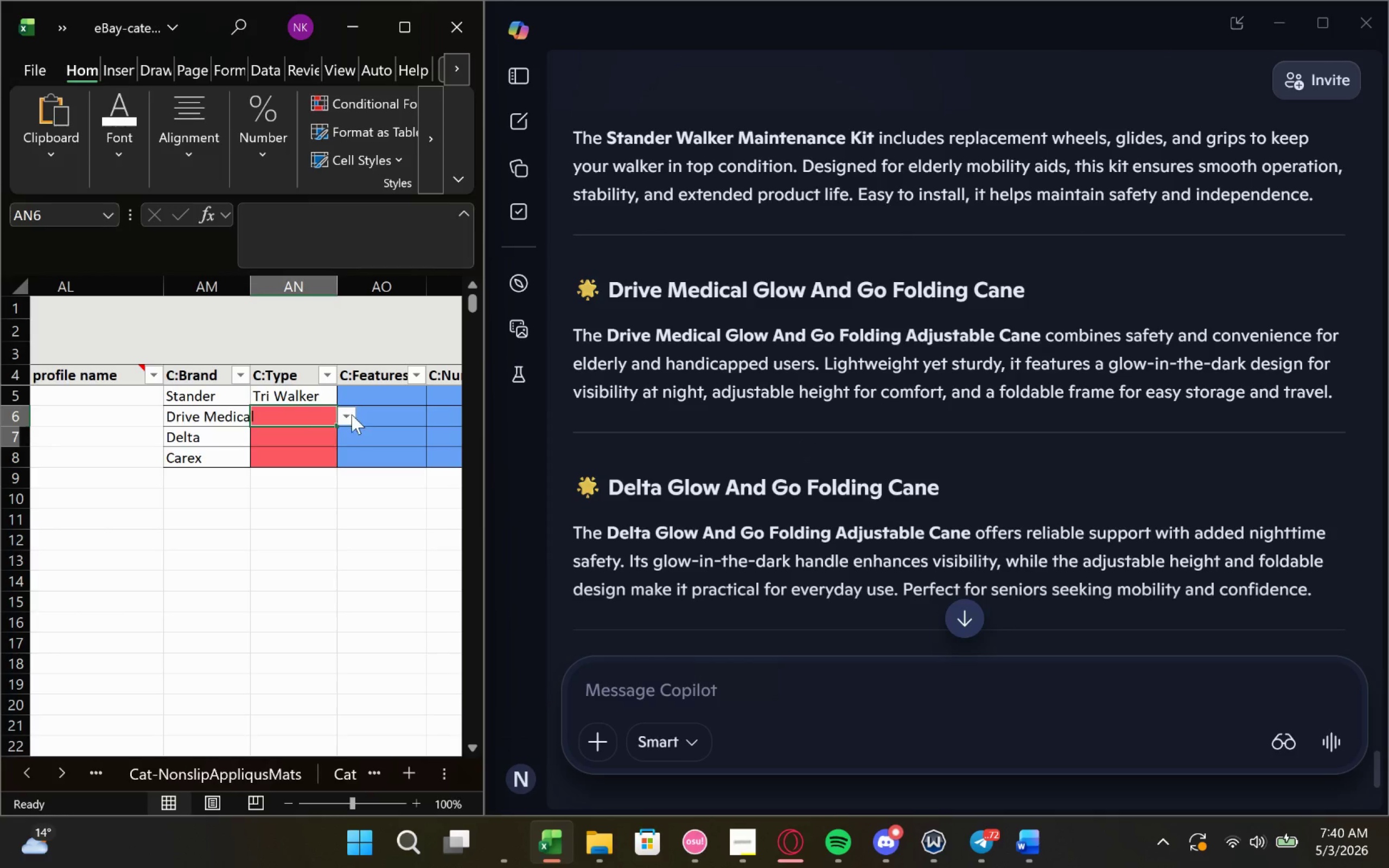 
left_click([345, 420])
 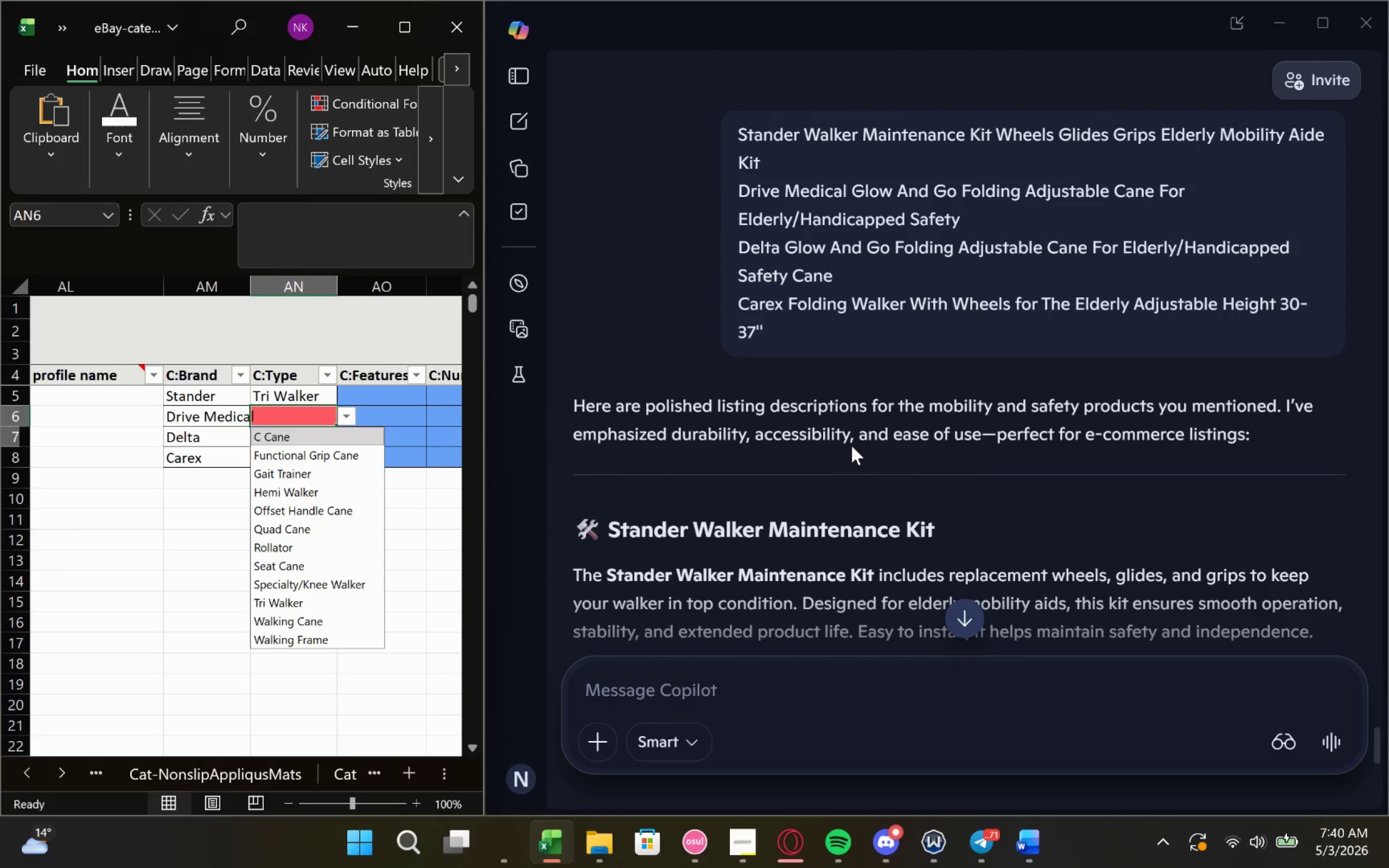 
wait(15.27)
 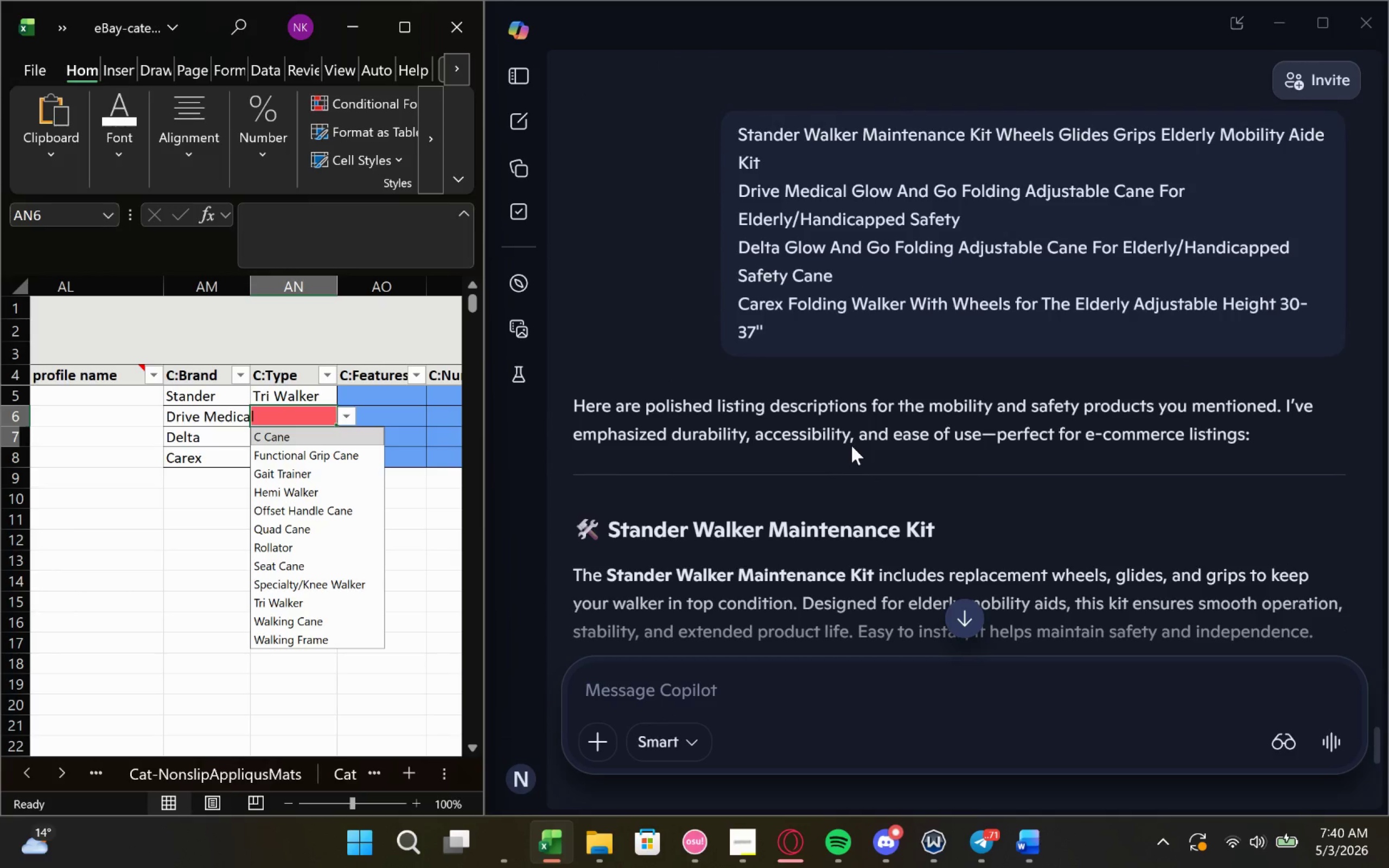 
scroll: coordinate [359, 550], scroll_direction: down, amount: 1.0
 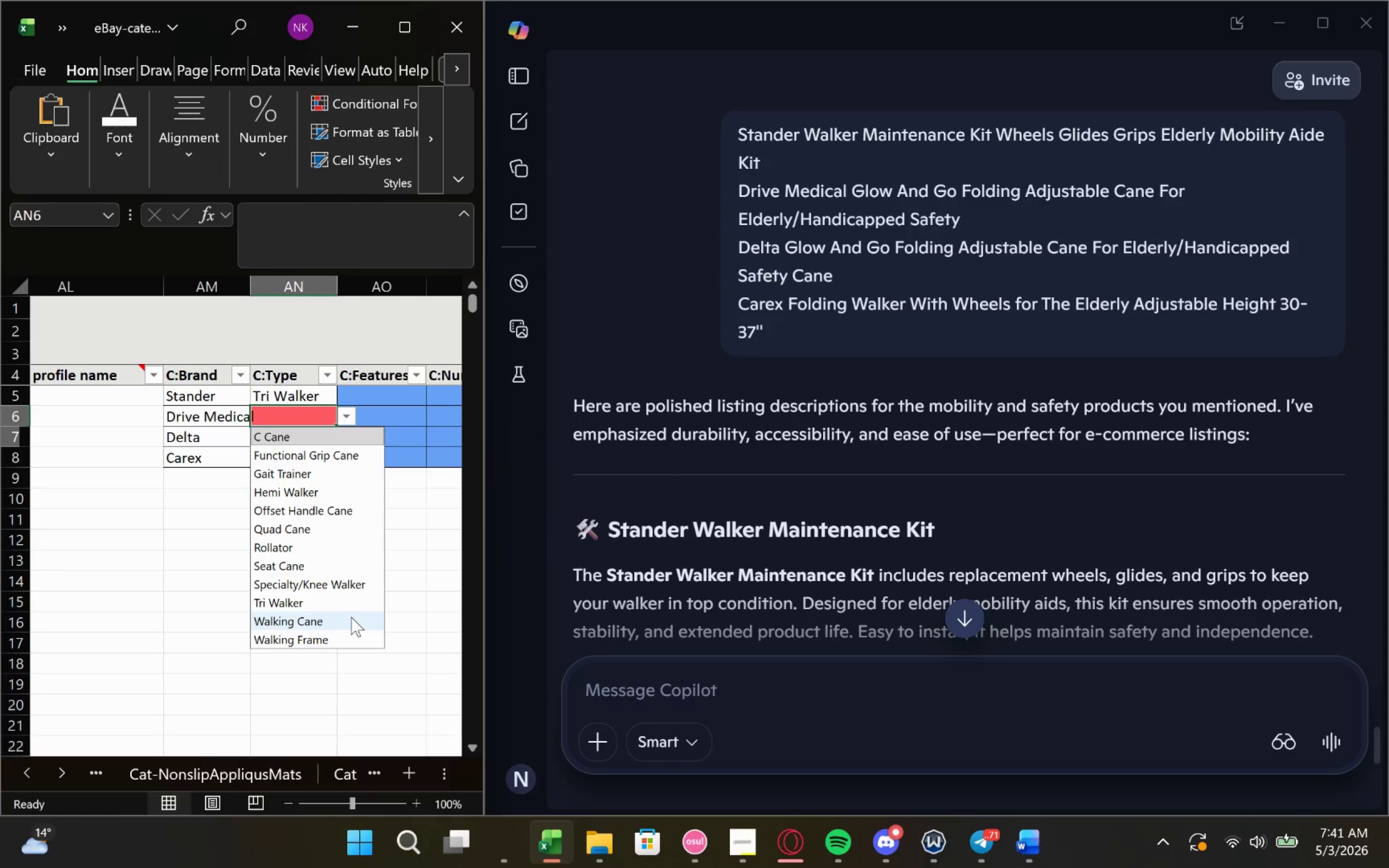 
left_click([351, 617])
 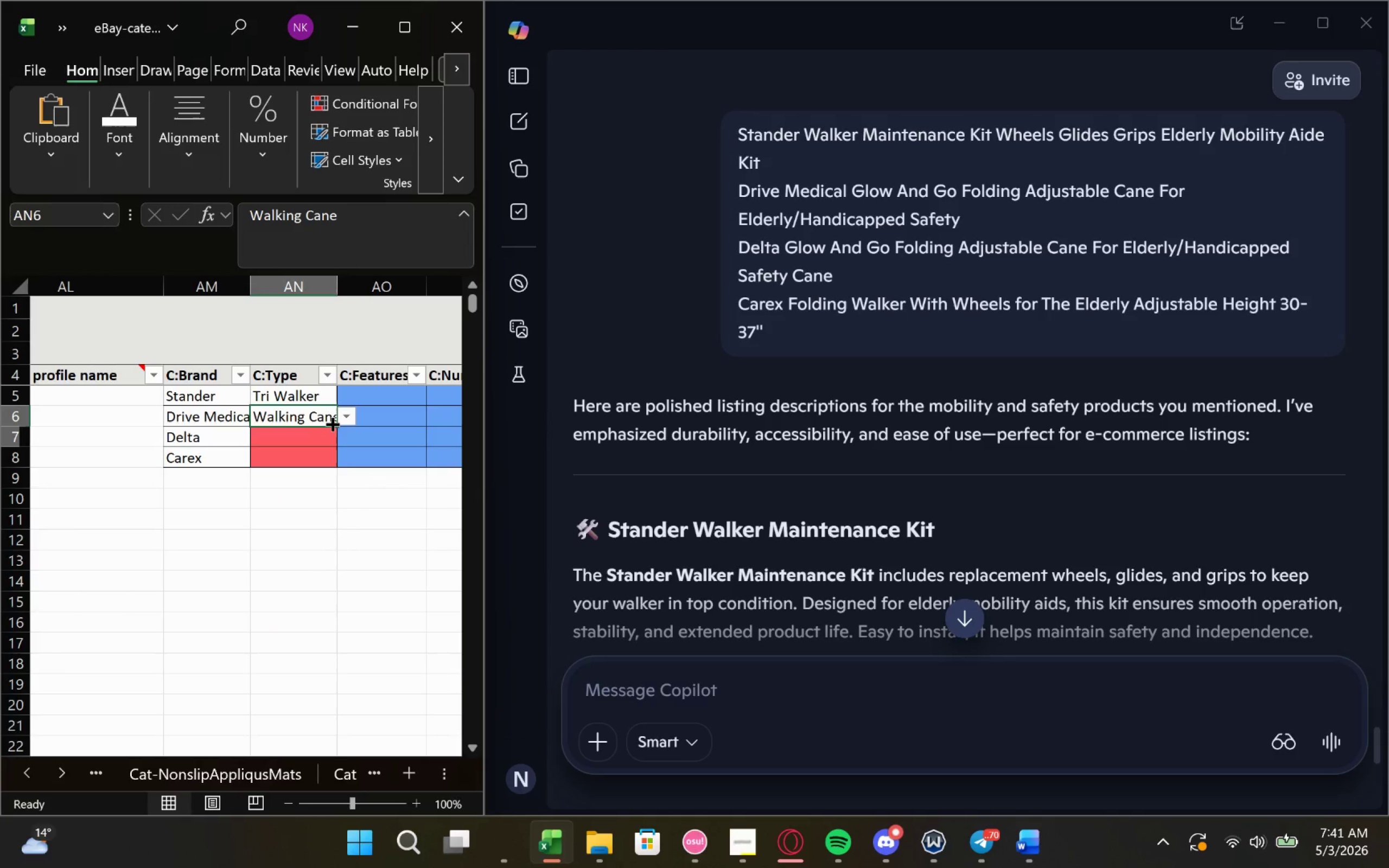 
left_click_drag(start_coordinate=[333, 425], to_coordinate=[341, 441])
 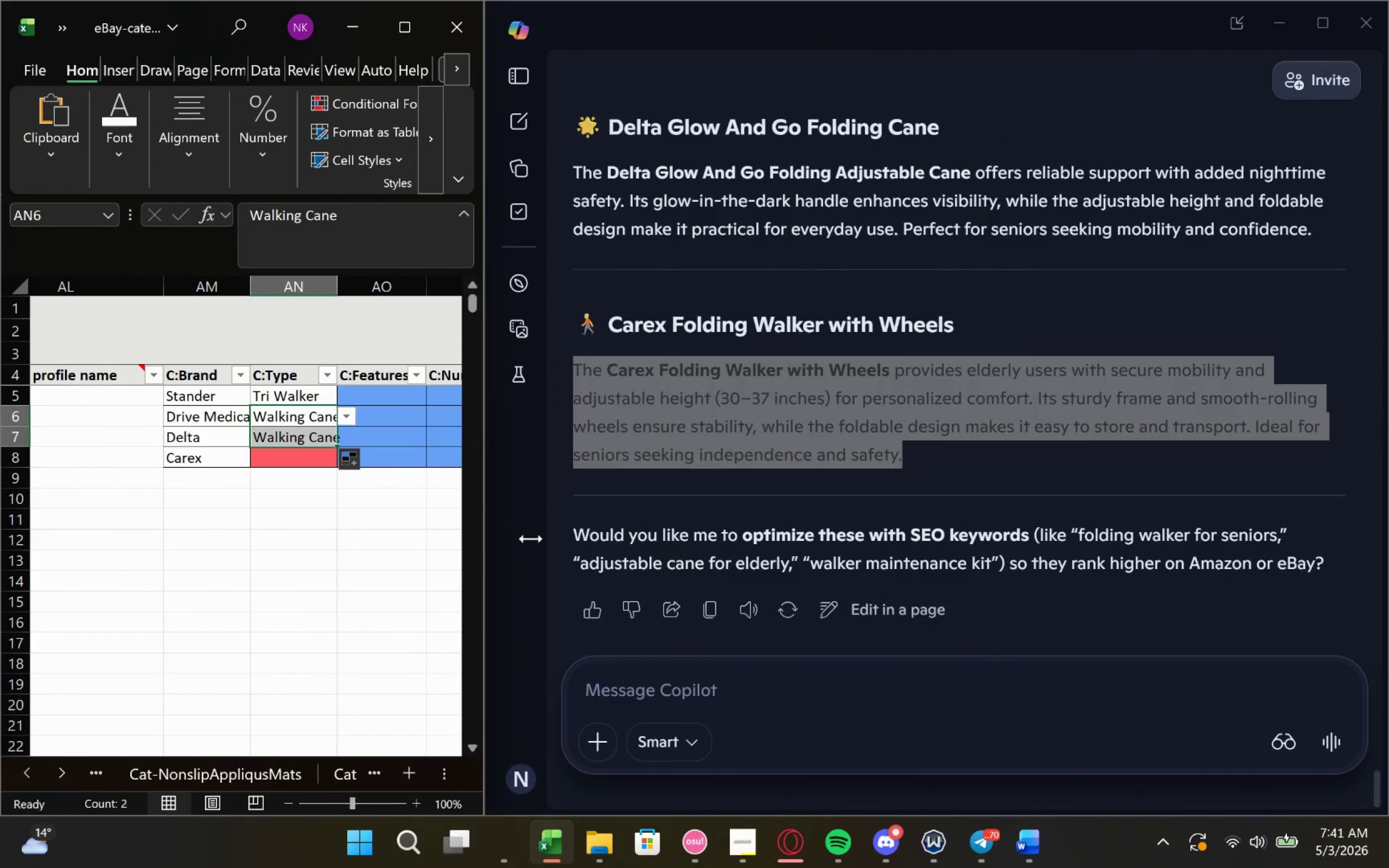 
left_click([320, 460])
 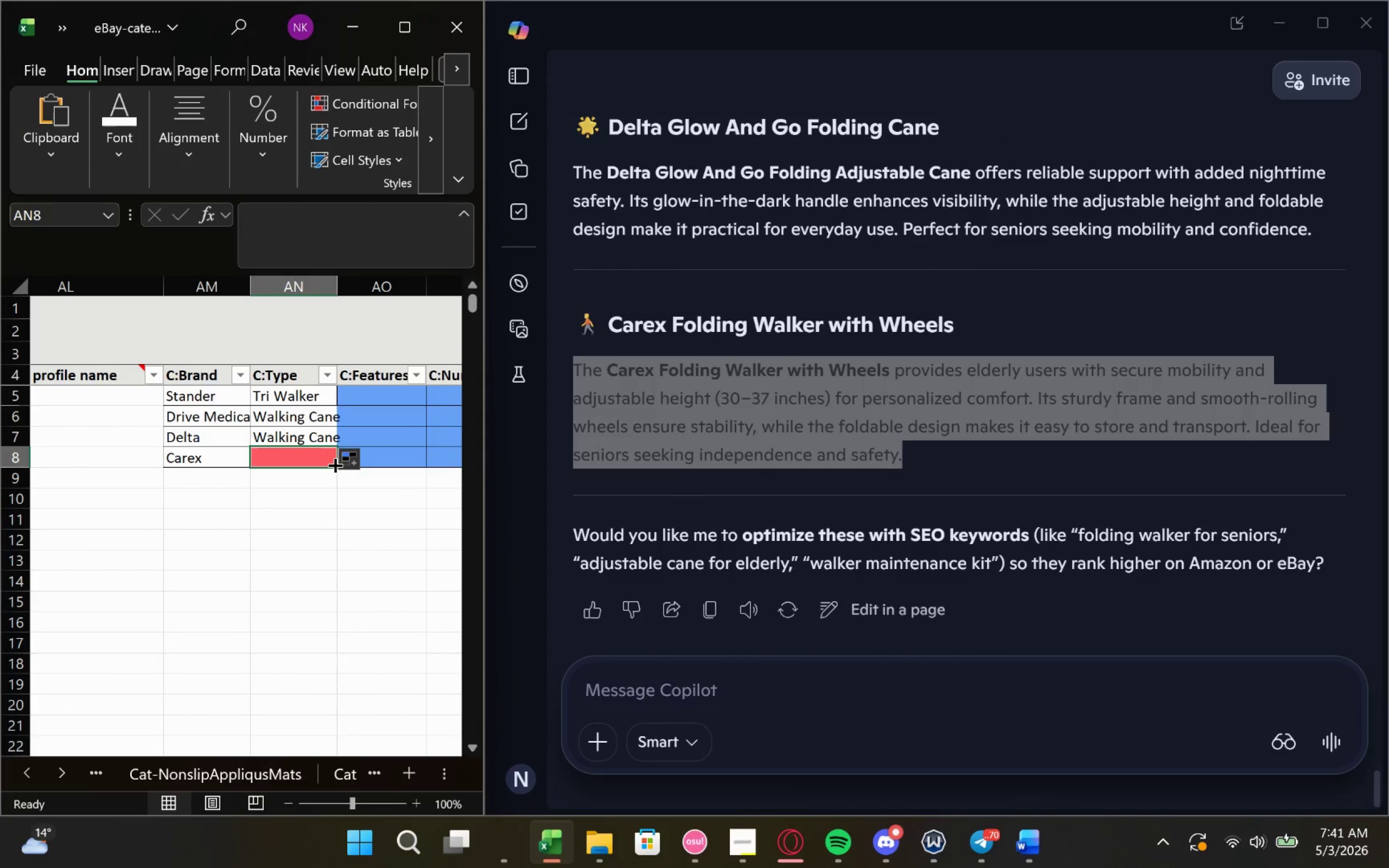 
left_click([335, 465])
 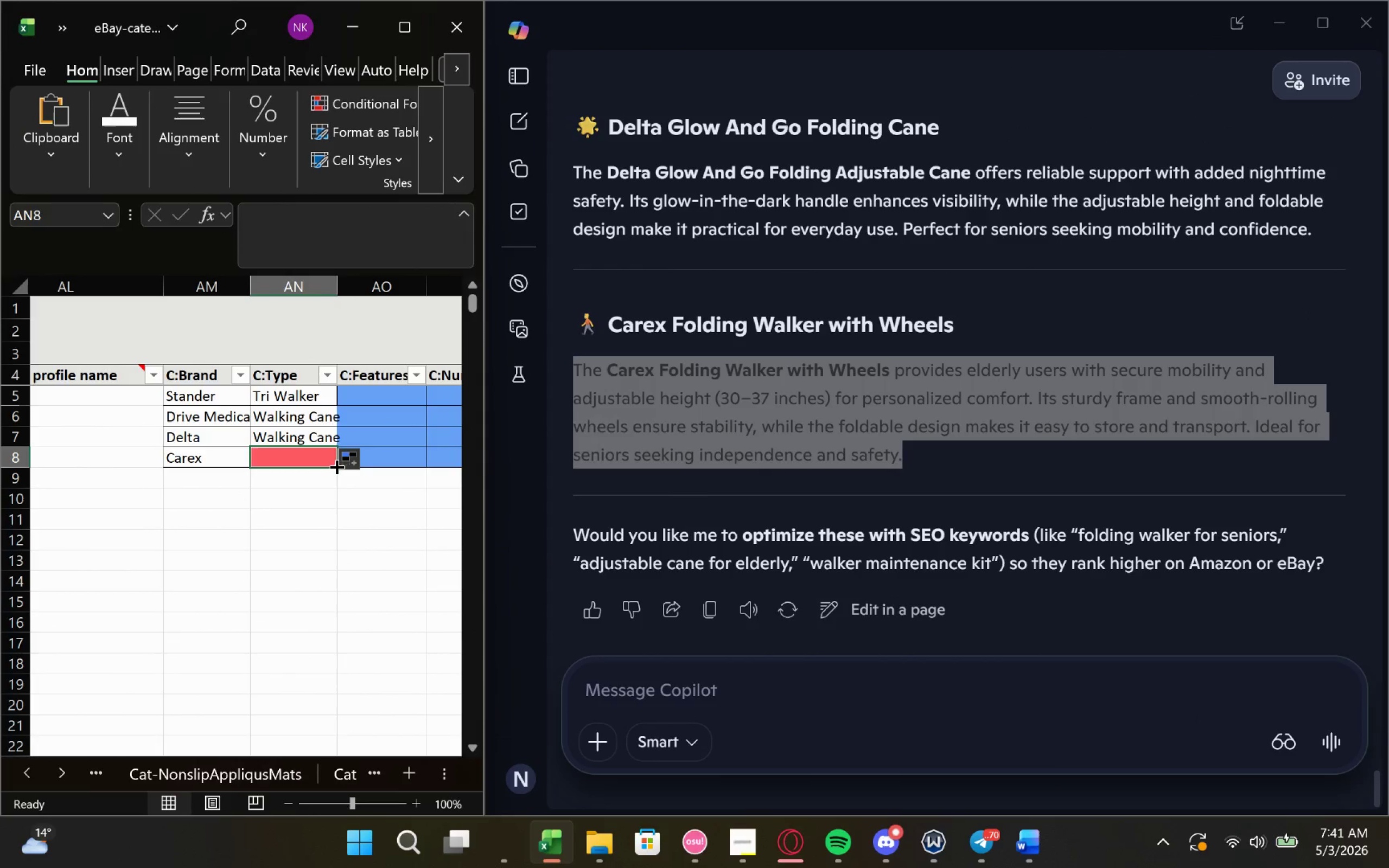 
left_click([335, 465])
 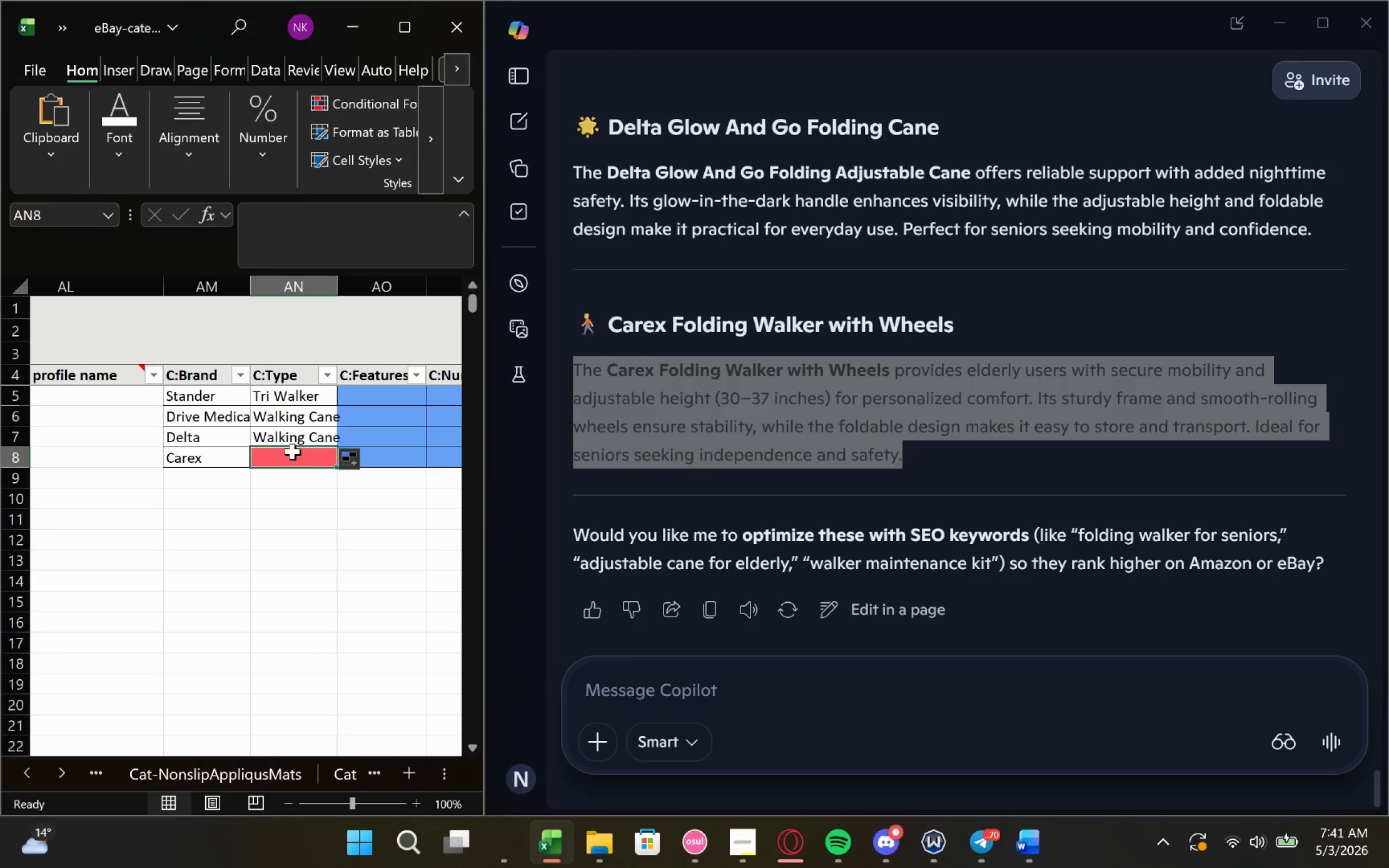 
left_click([292, 451])
 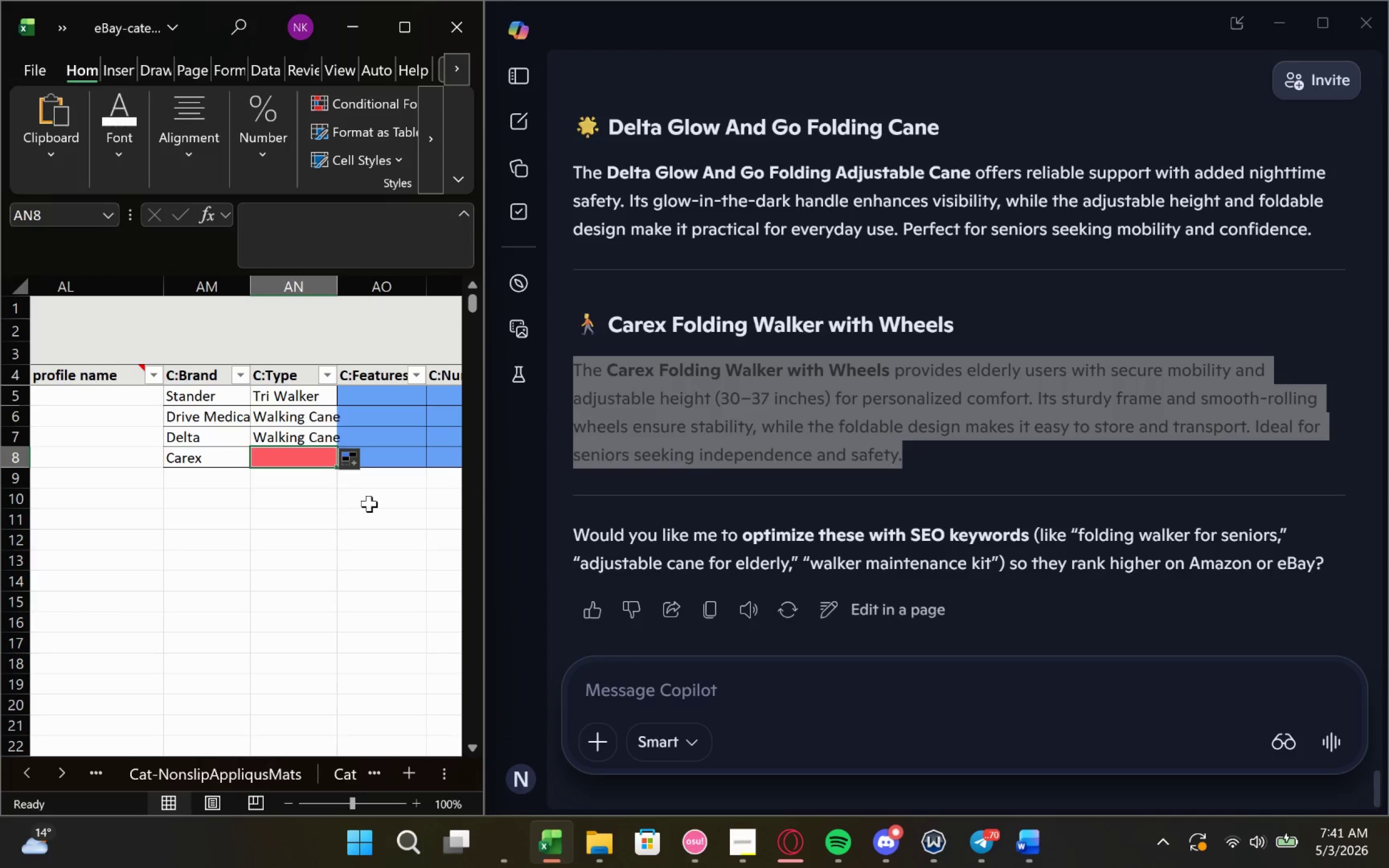 
left_click([372, 506])
 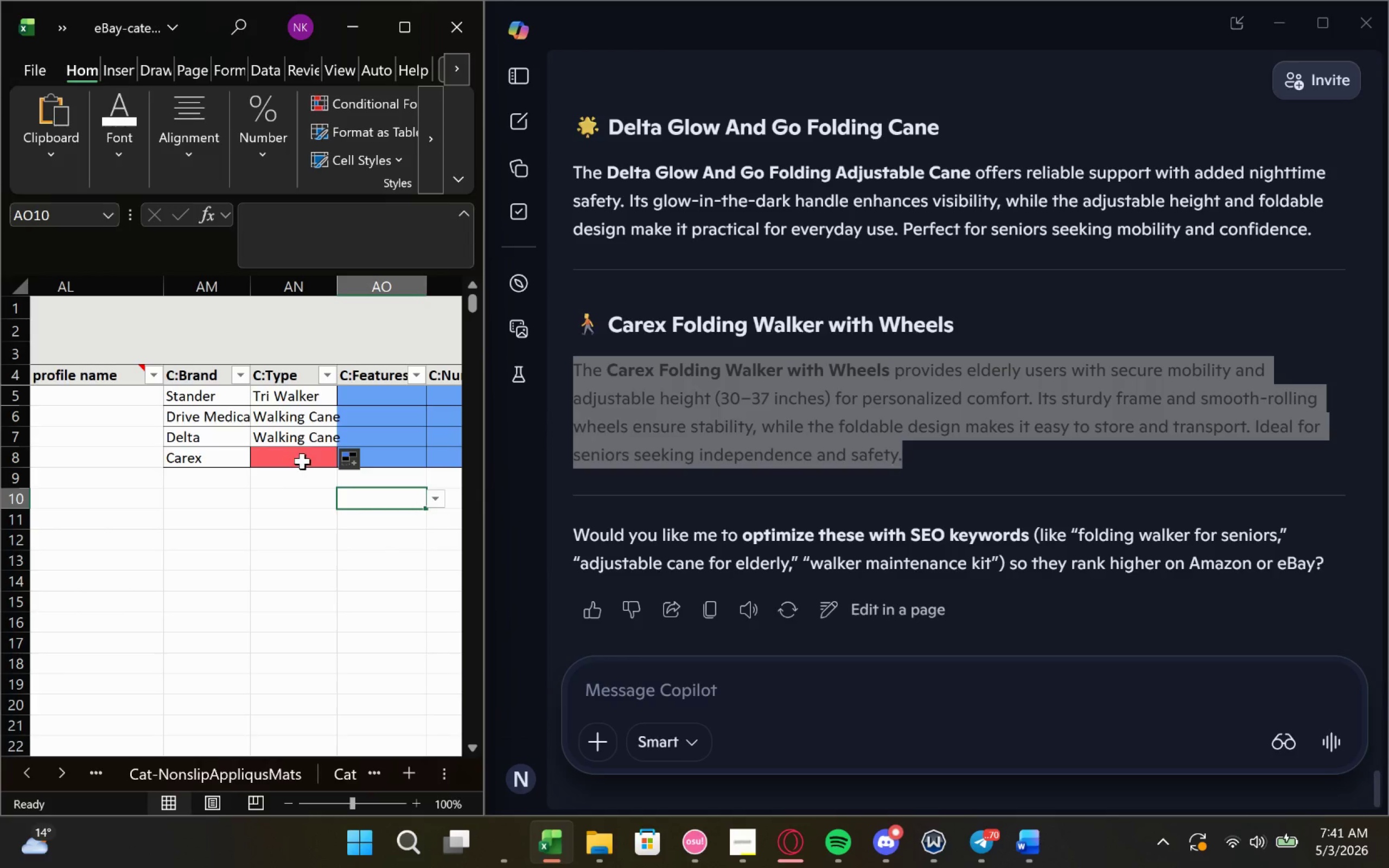 
left_click([302, 461])
 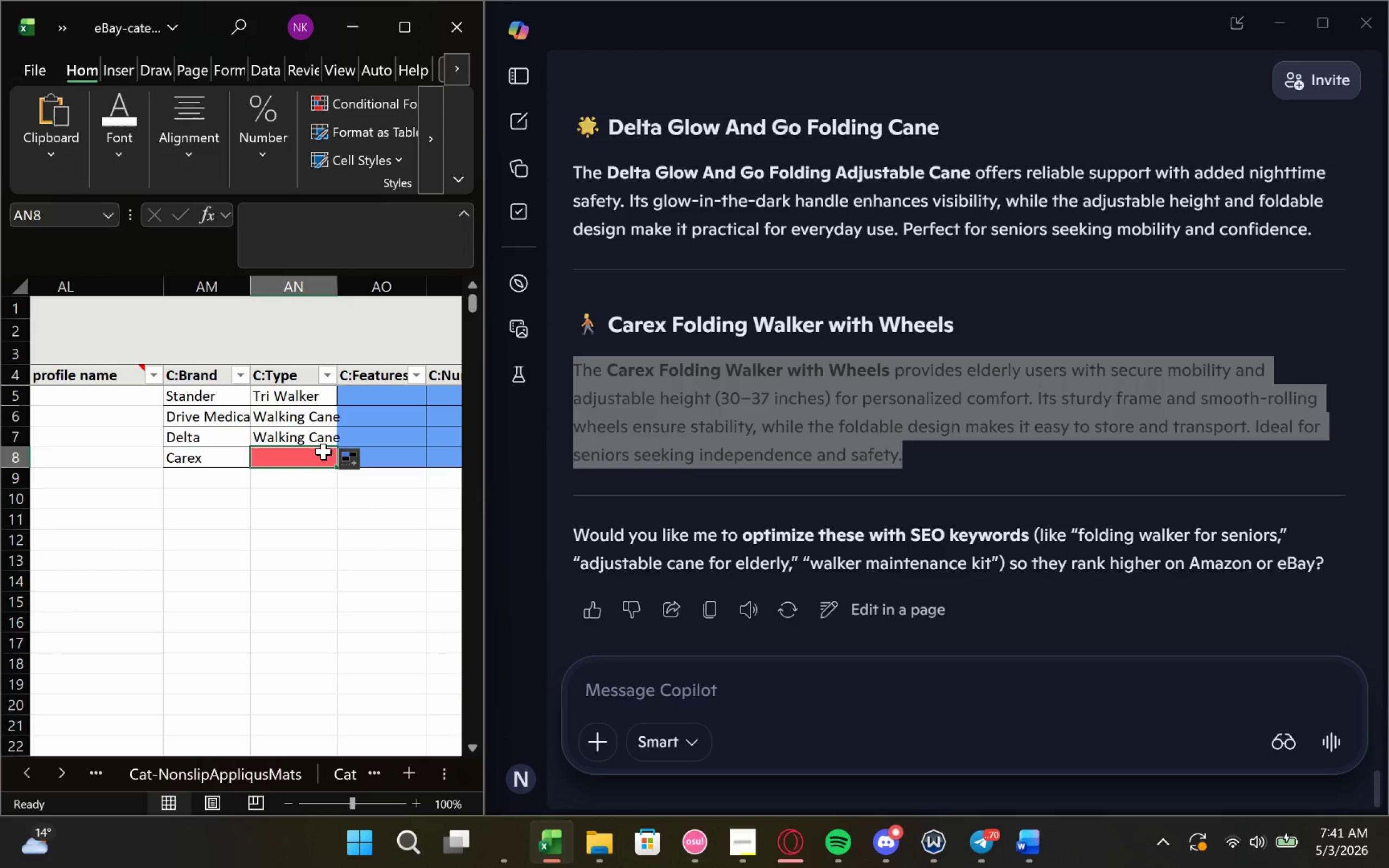 
mouse_move([323, 466])
 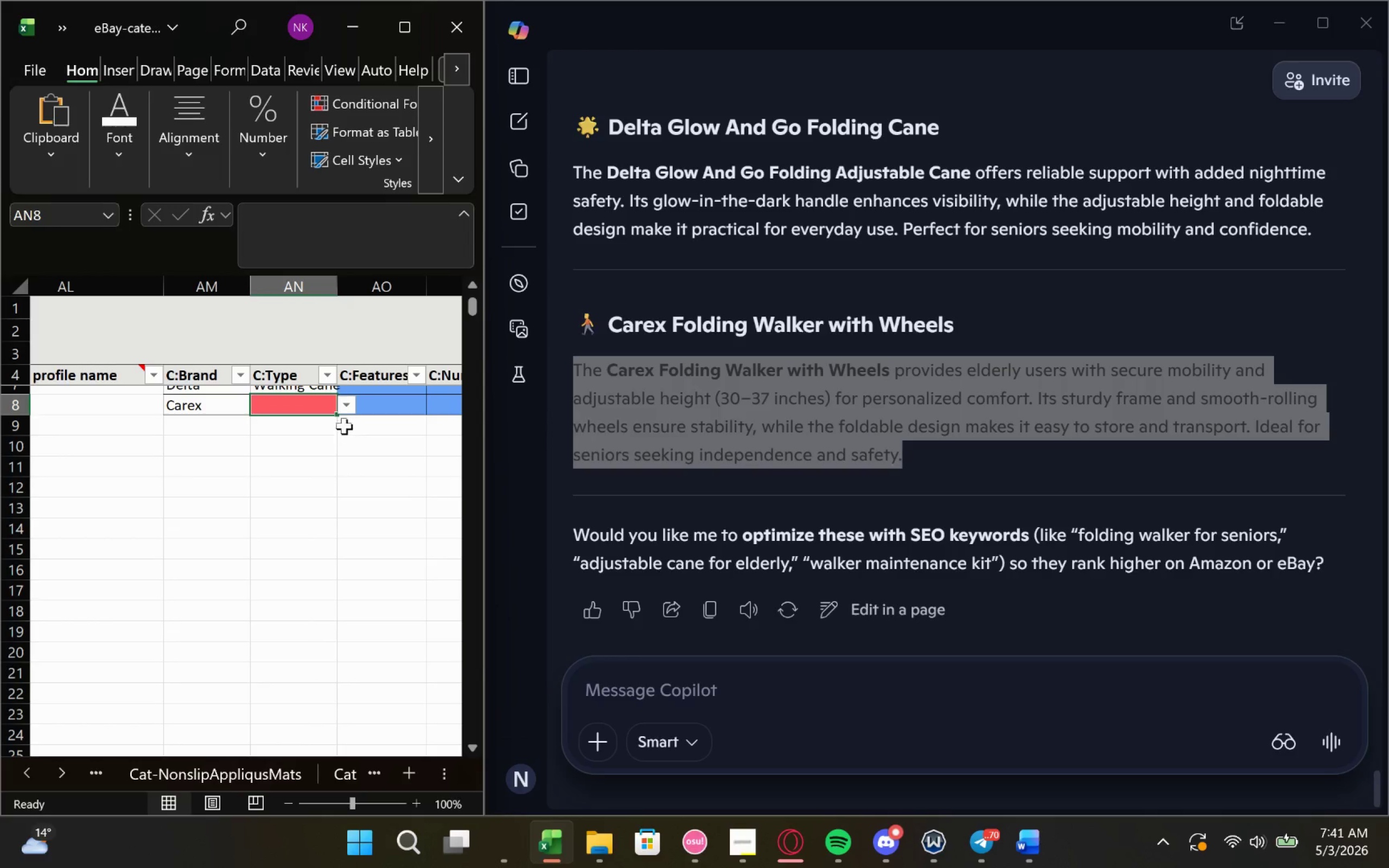 
left_click([348, 406])
 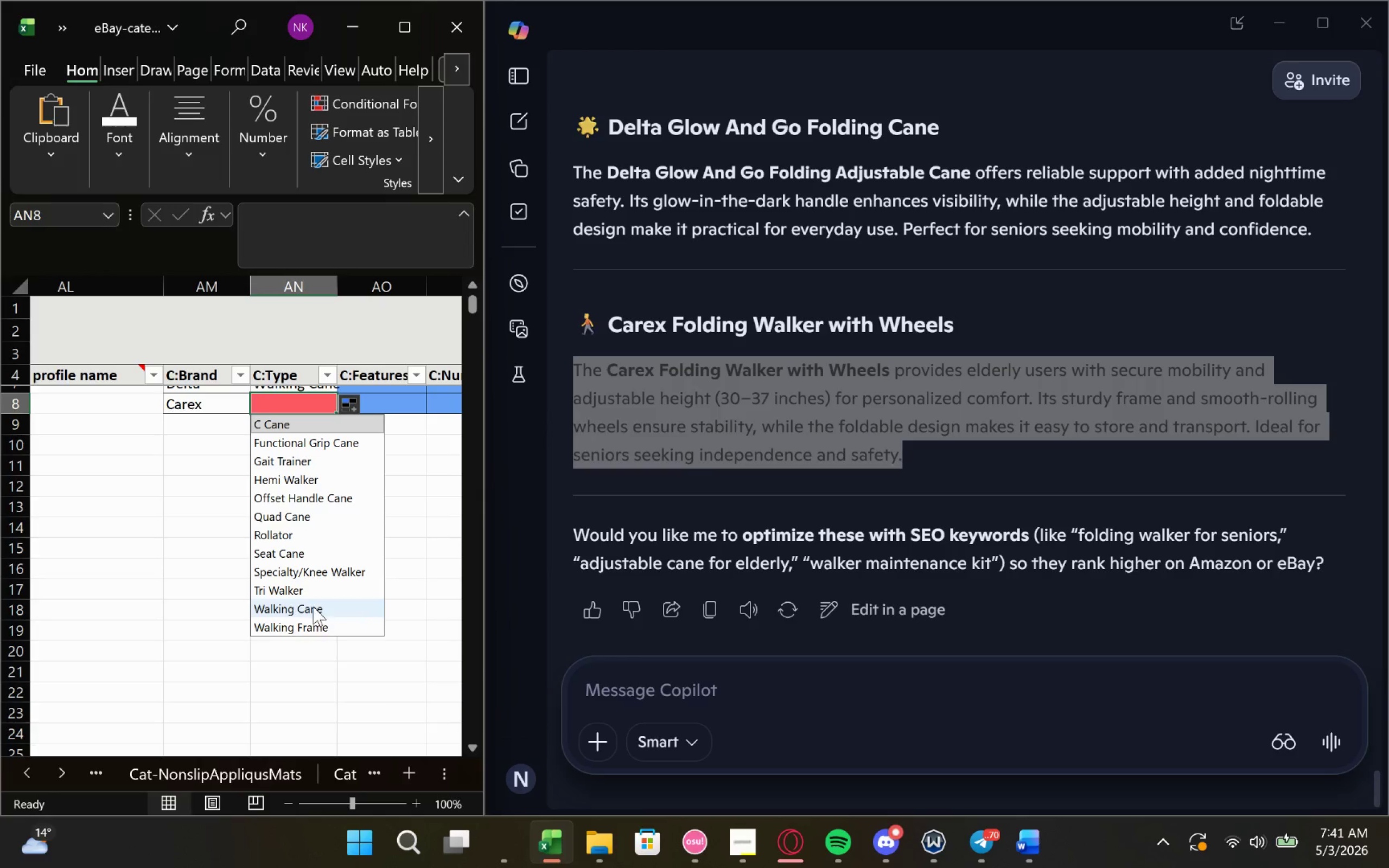 
wait(21.82)
 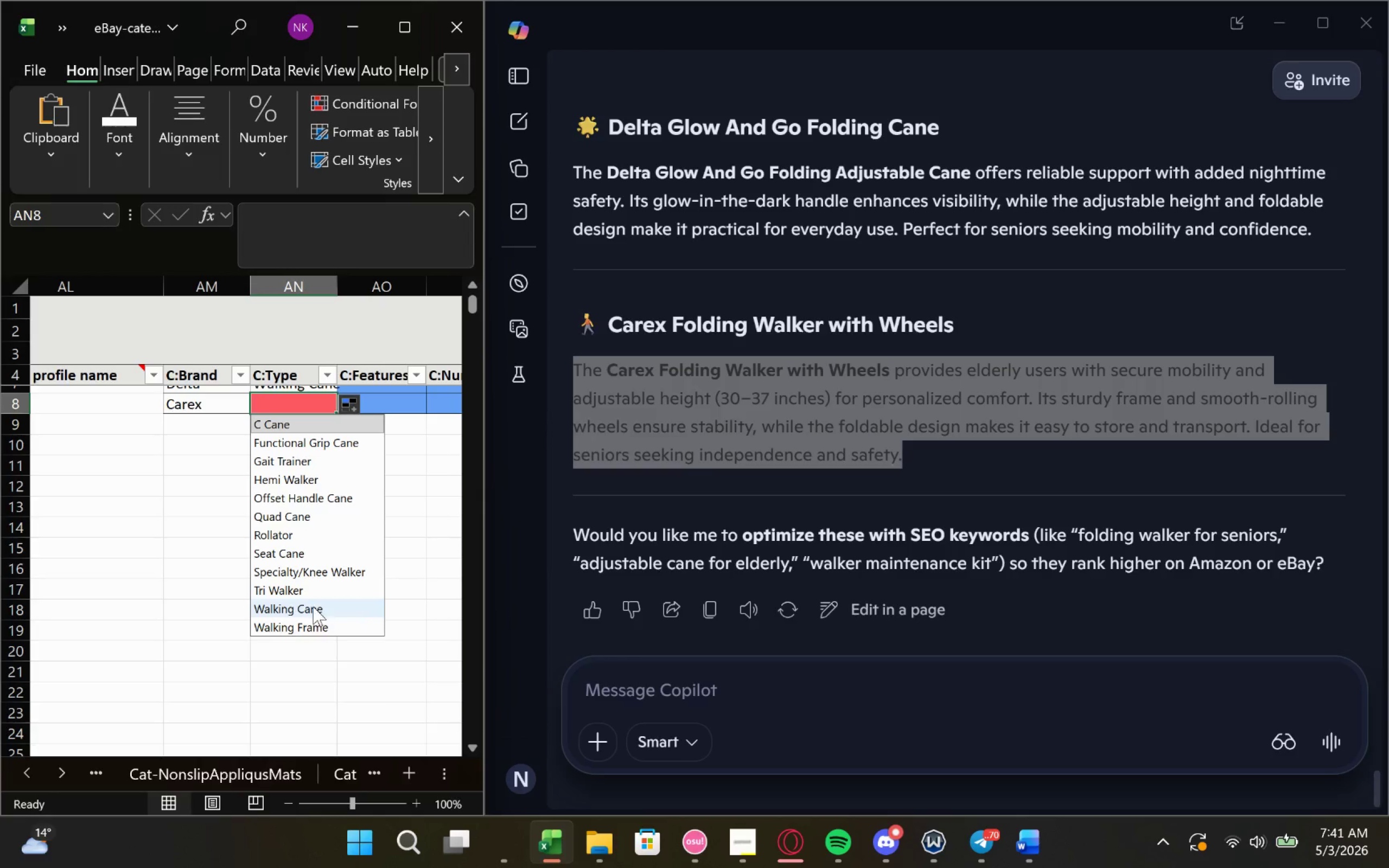 
left_click([307, 582])
 